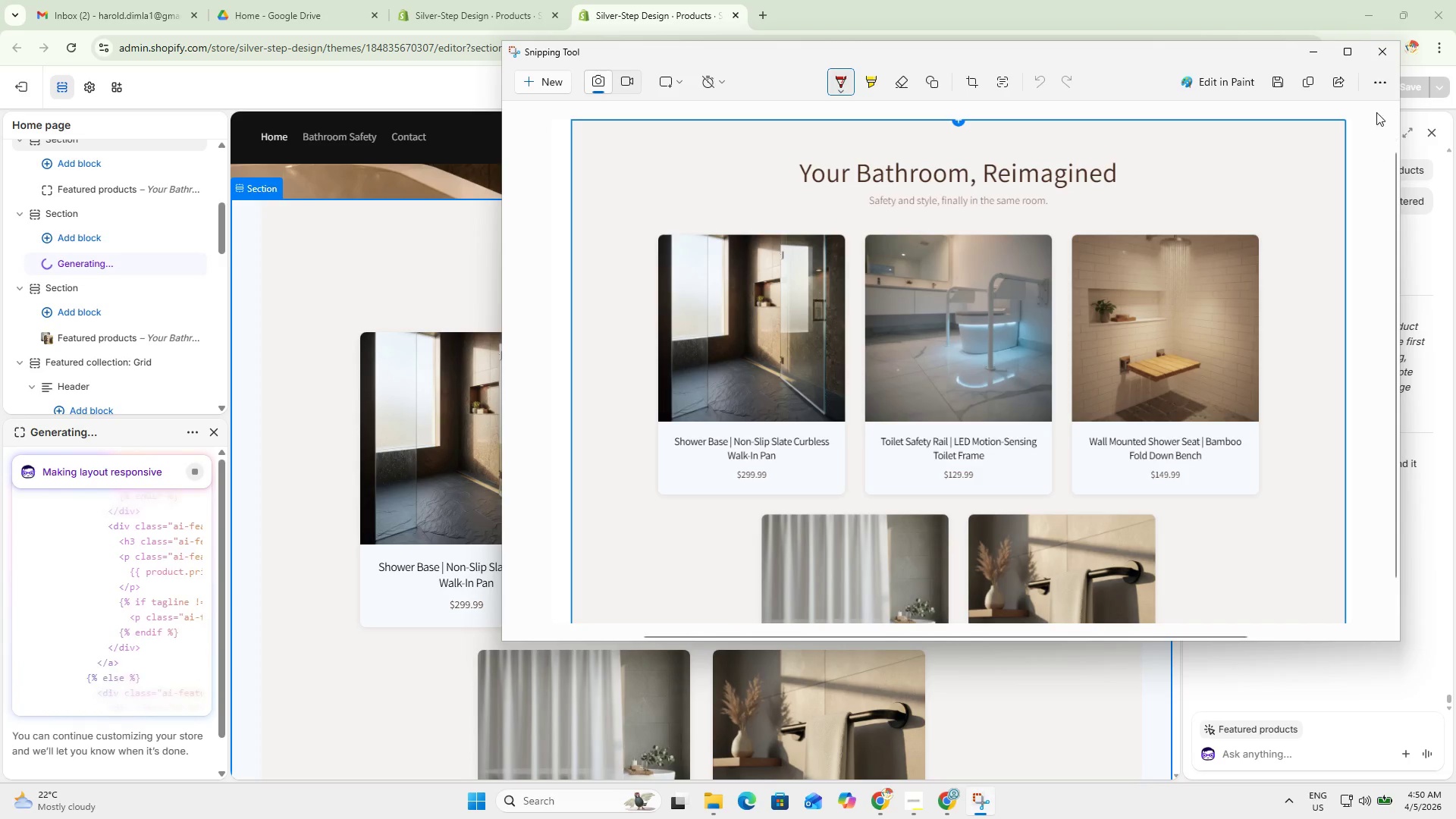 
left_click([1388, 45])
 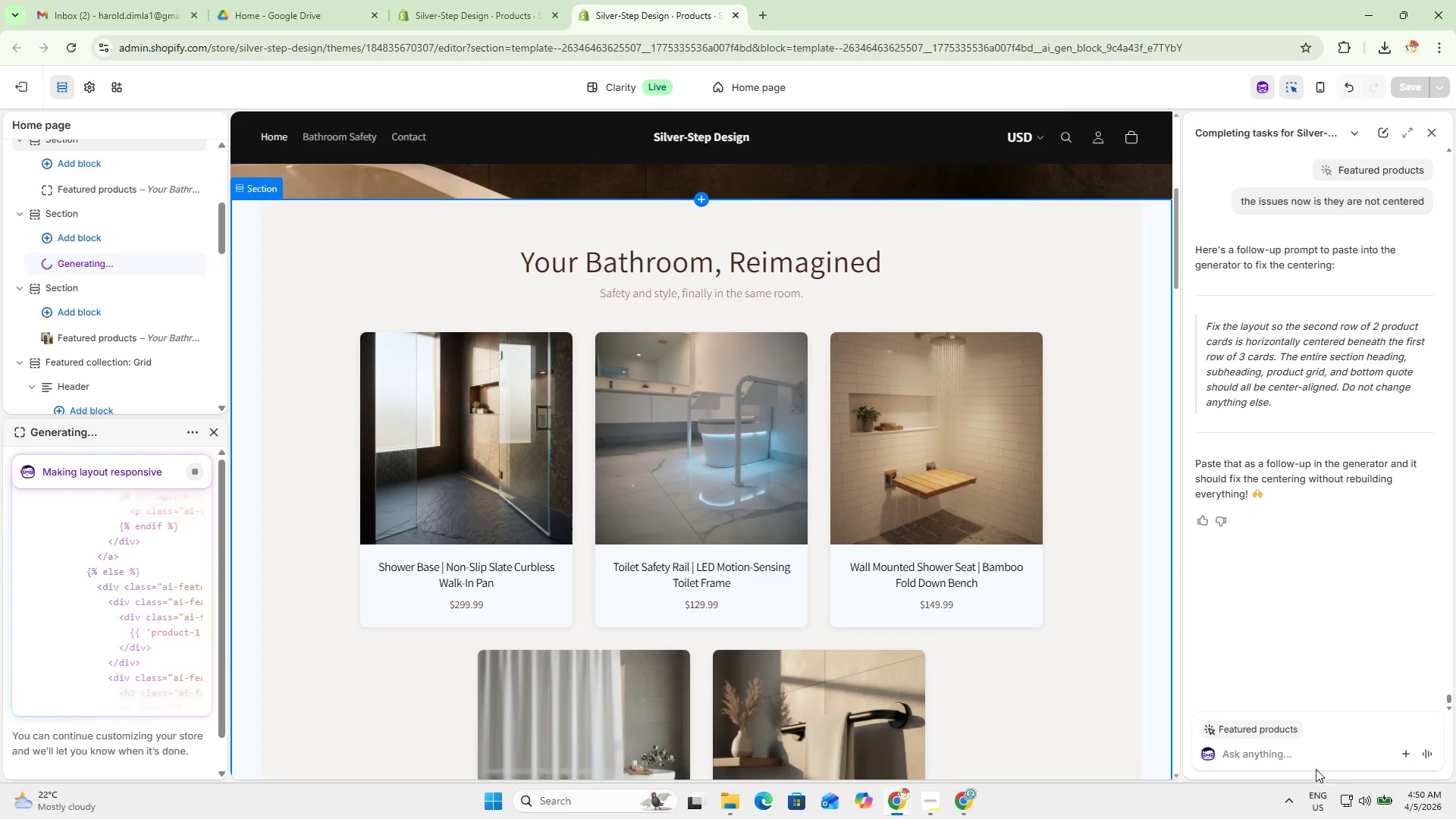 
left_click([1310, 761])
 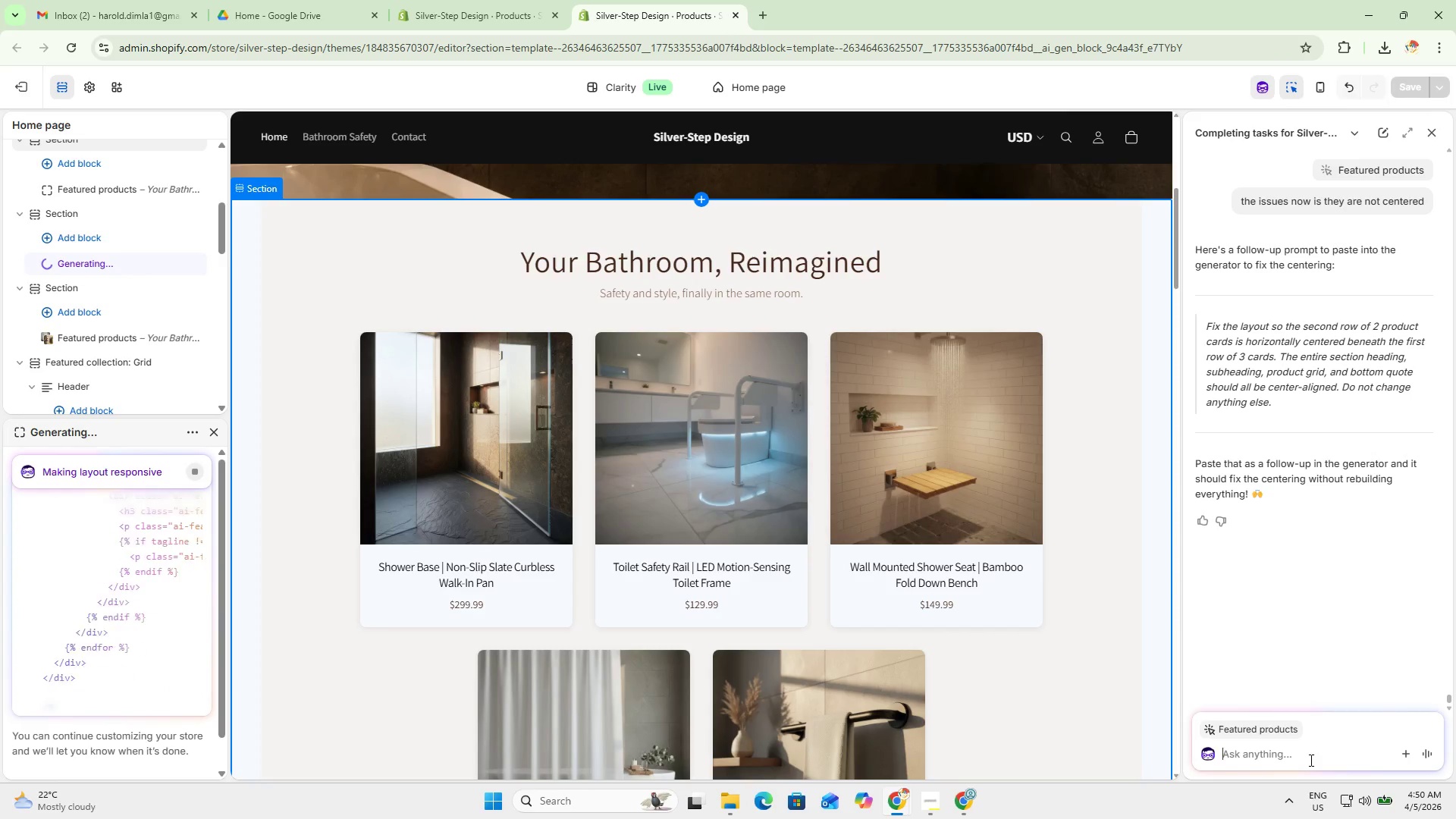 
type(i like this team and coloer)
key(Backspace)
key(Backspace)
type(r we will gonna apply that later to a specific section but ton)
key(Backspace)
key(Backspace)
key(Backspace)
type(dont chnage the fonts just size o this)
 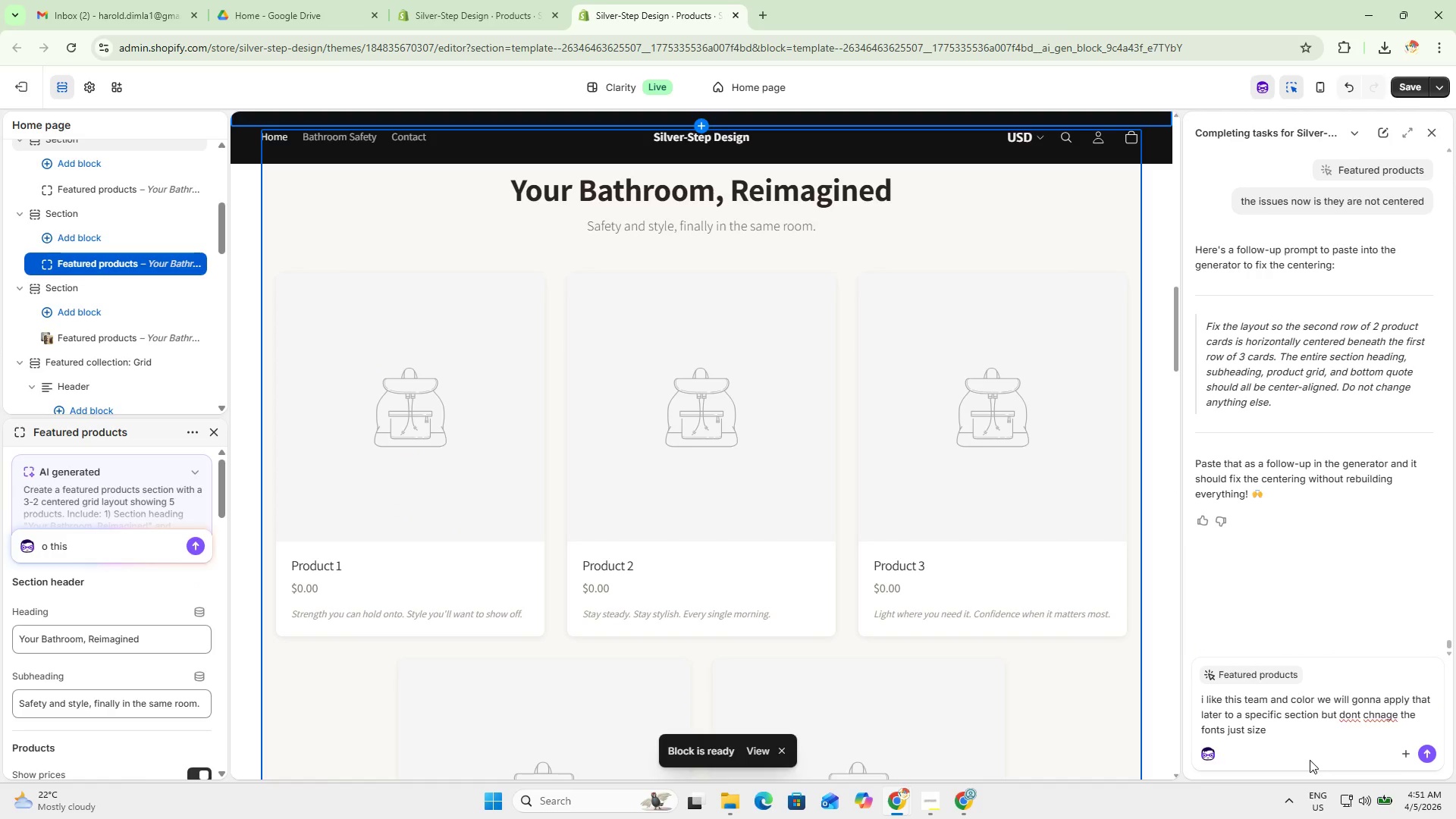 
left_click([1295, 735])
 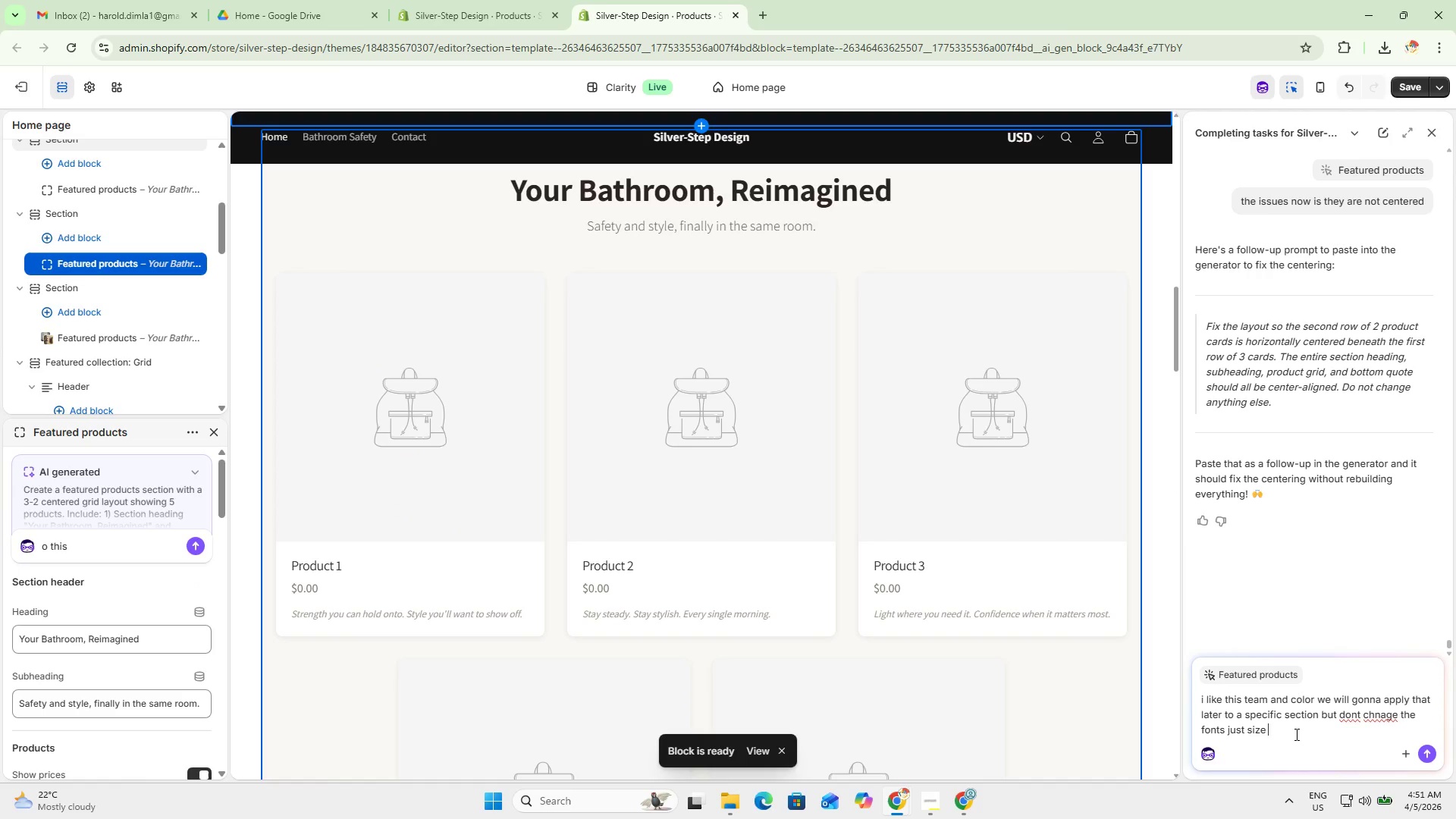 
type(of specfic section that ill tell you adn the color and the background color)
 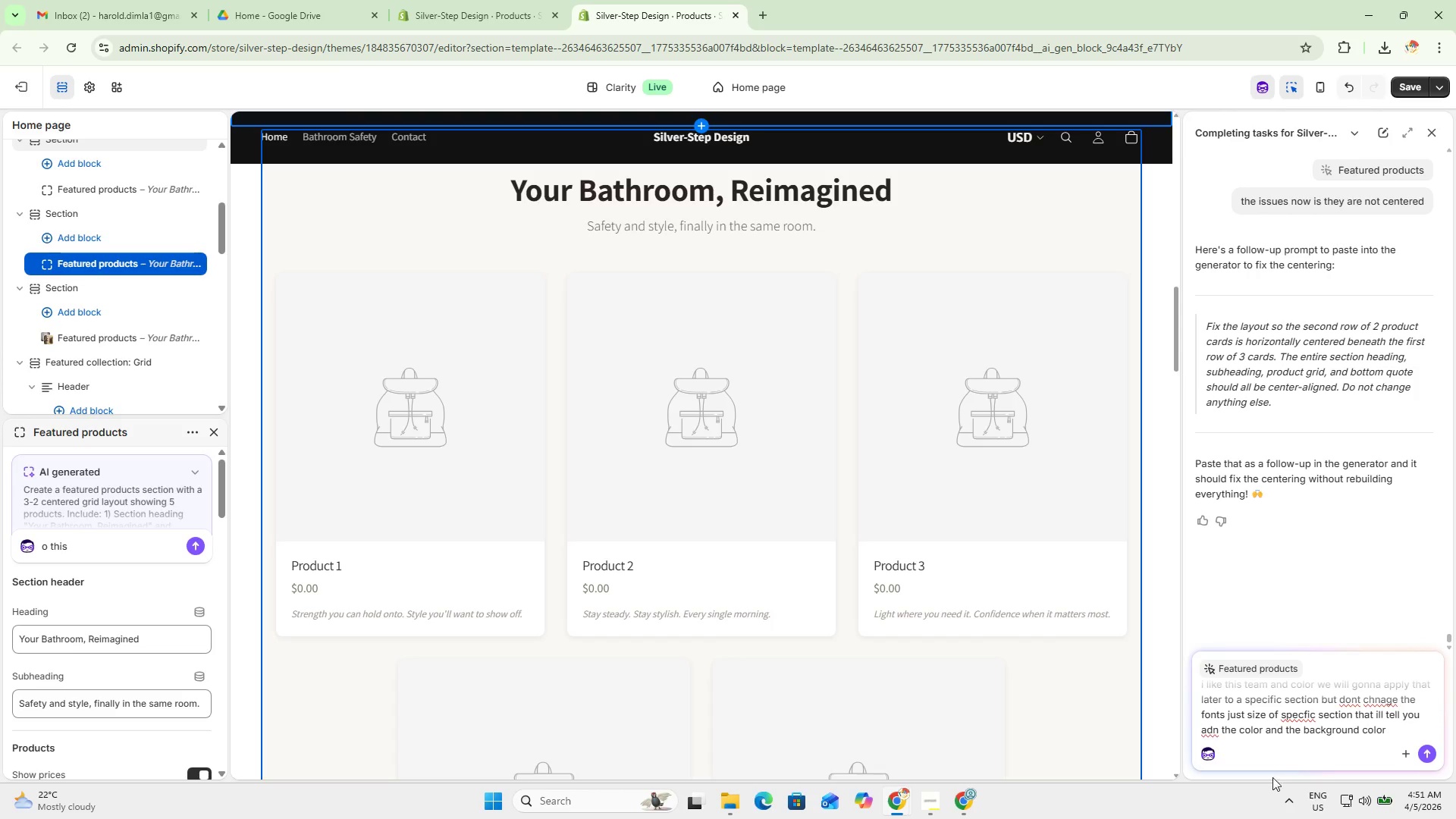 
scroll: coordinate [1287, 733], scroll_direction: up, amount: 1.0
 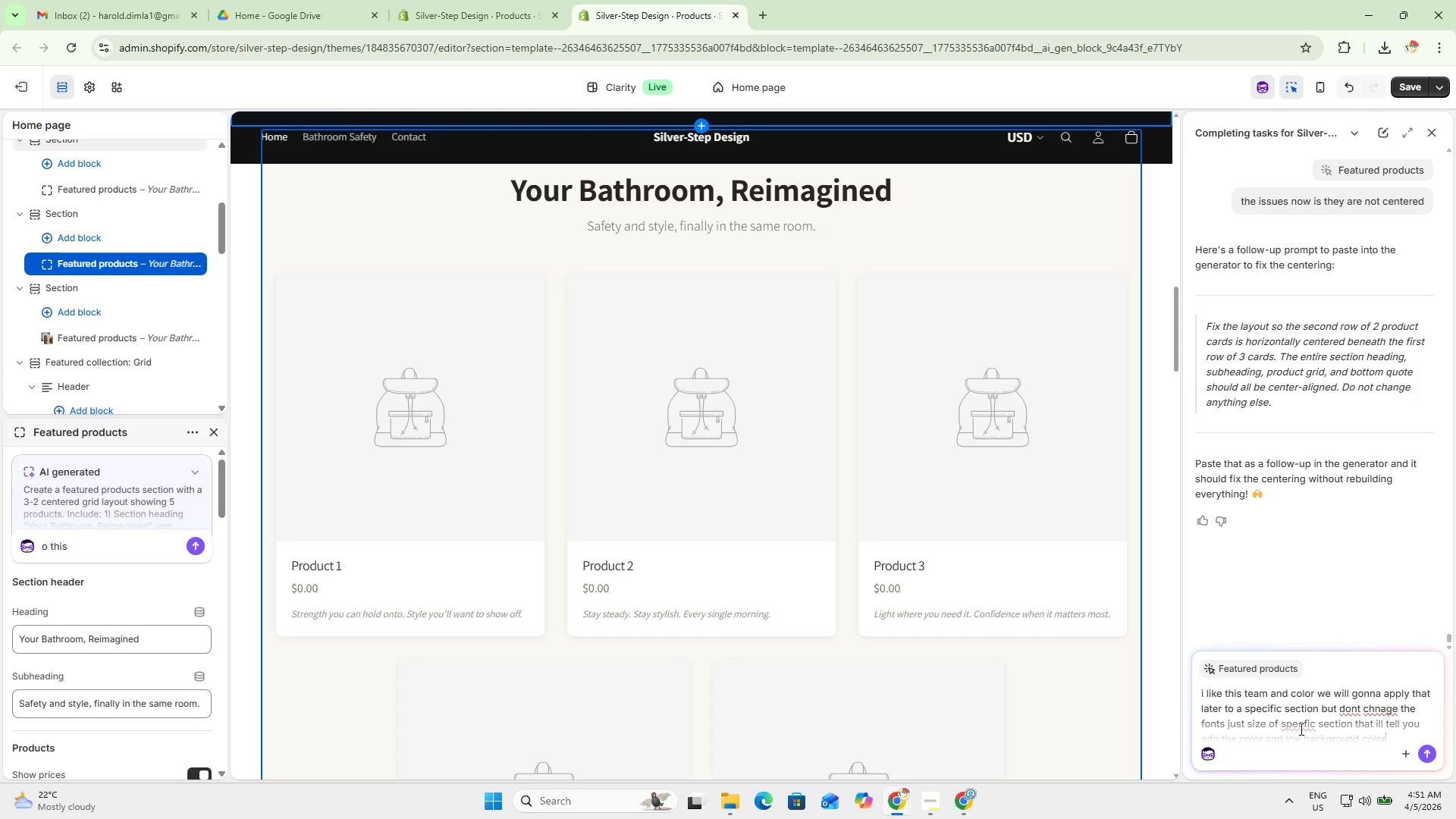 
right_click([1301, 725])
 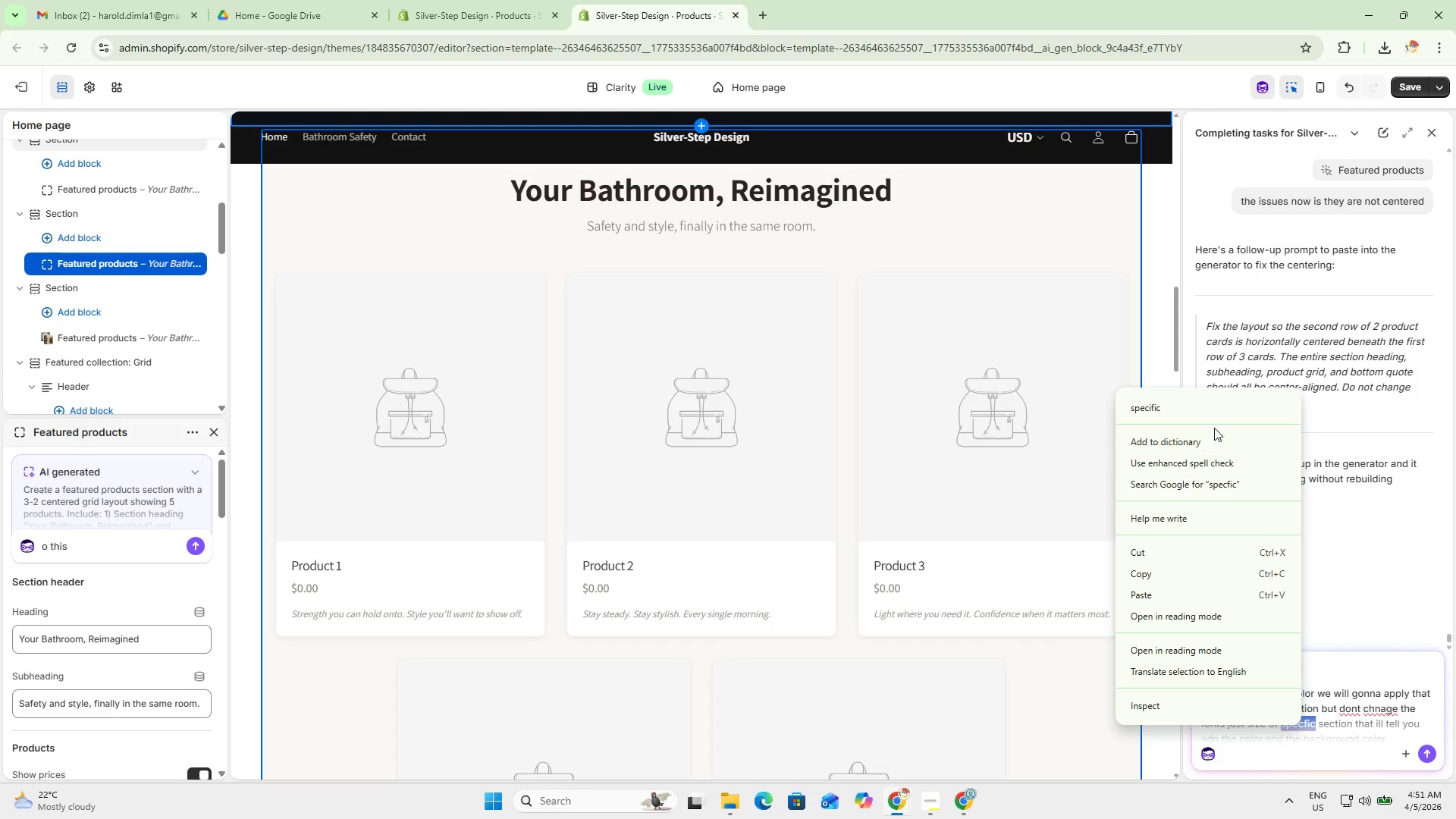 
left_click([1211, 408])
 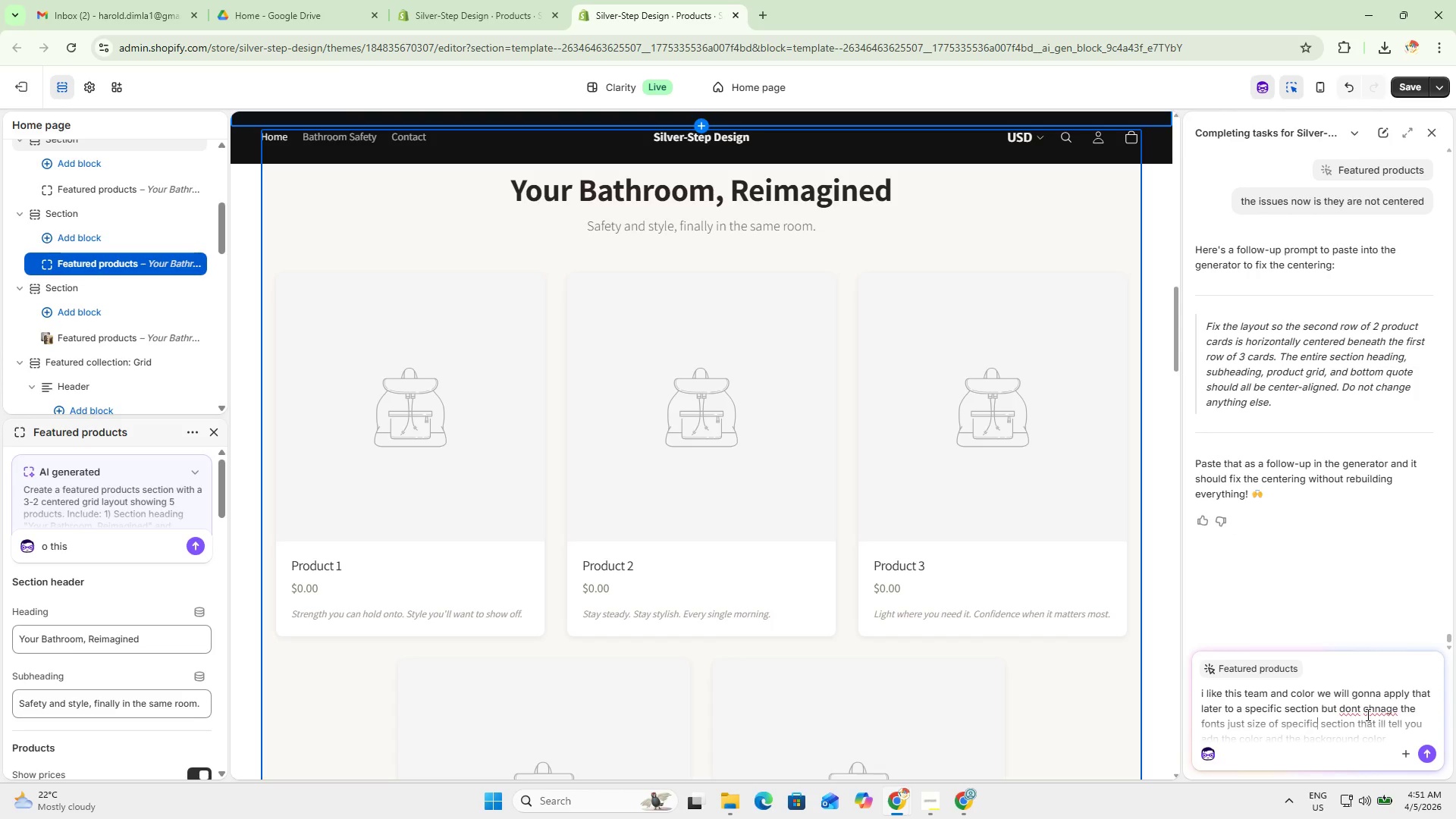 
right_click([1377, 712])
 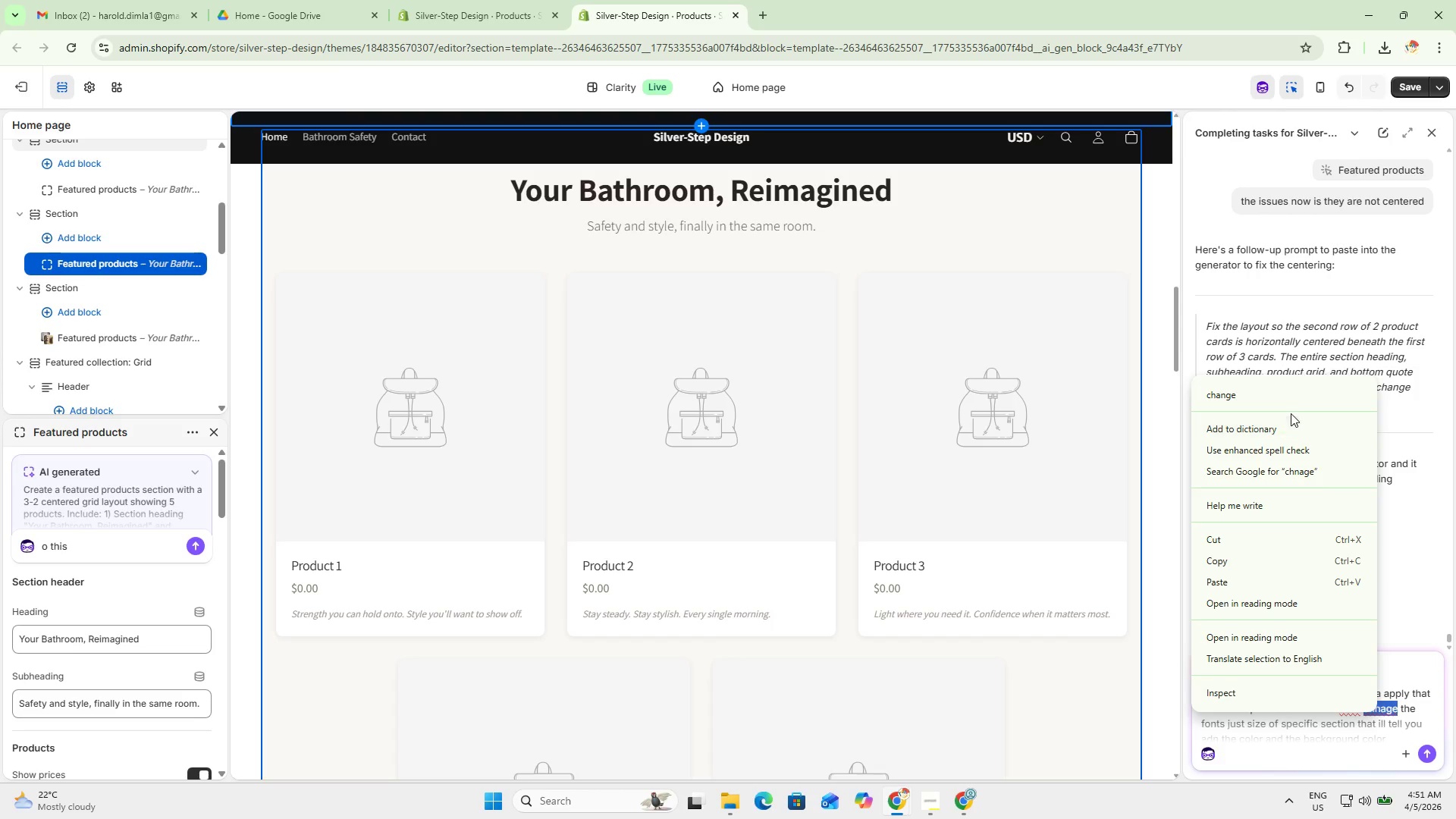 
scroll: coordinate [884, 513], scroll_direction: up, amount: 12.0
 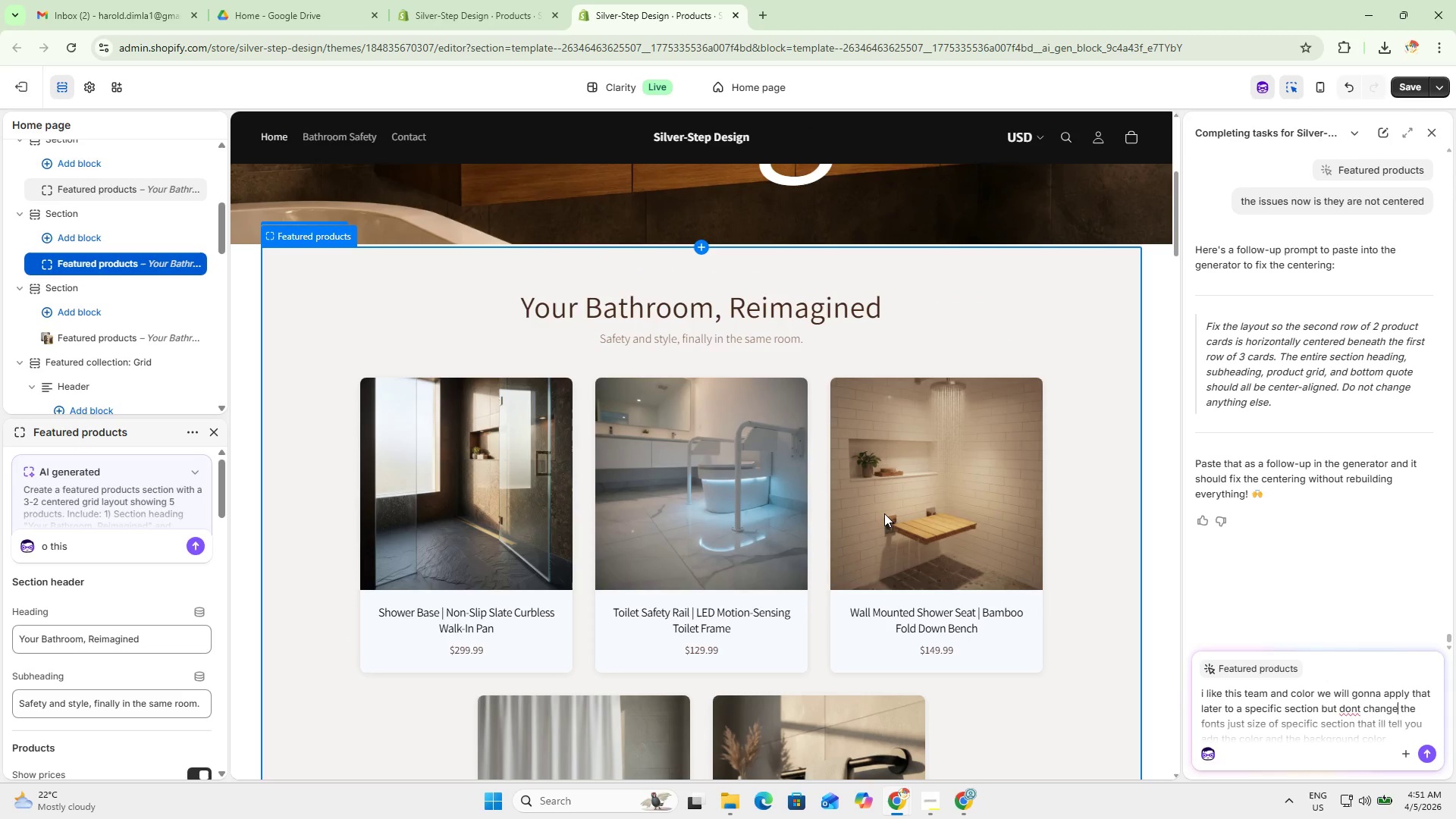 
scroll: coordinate [886, 531], scroll_direction: down, amount: 8.0
 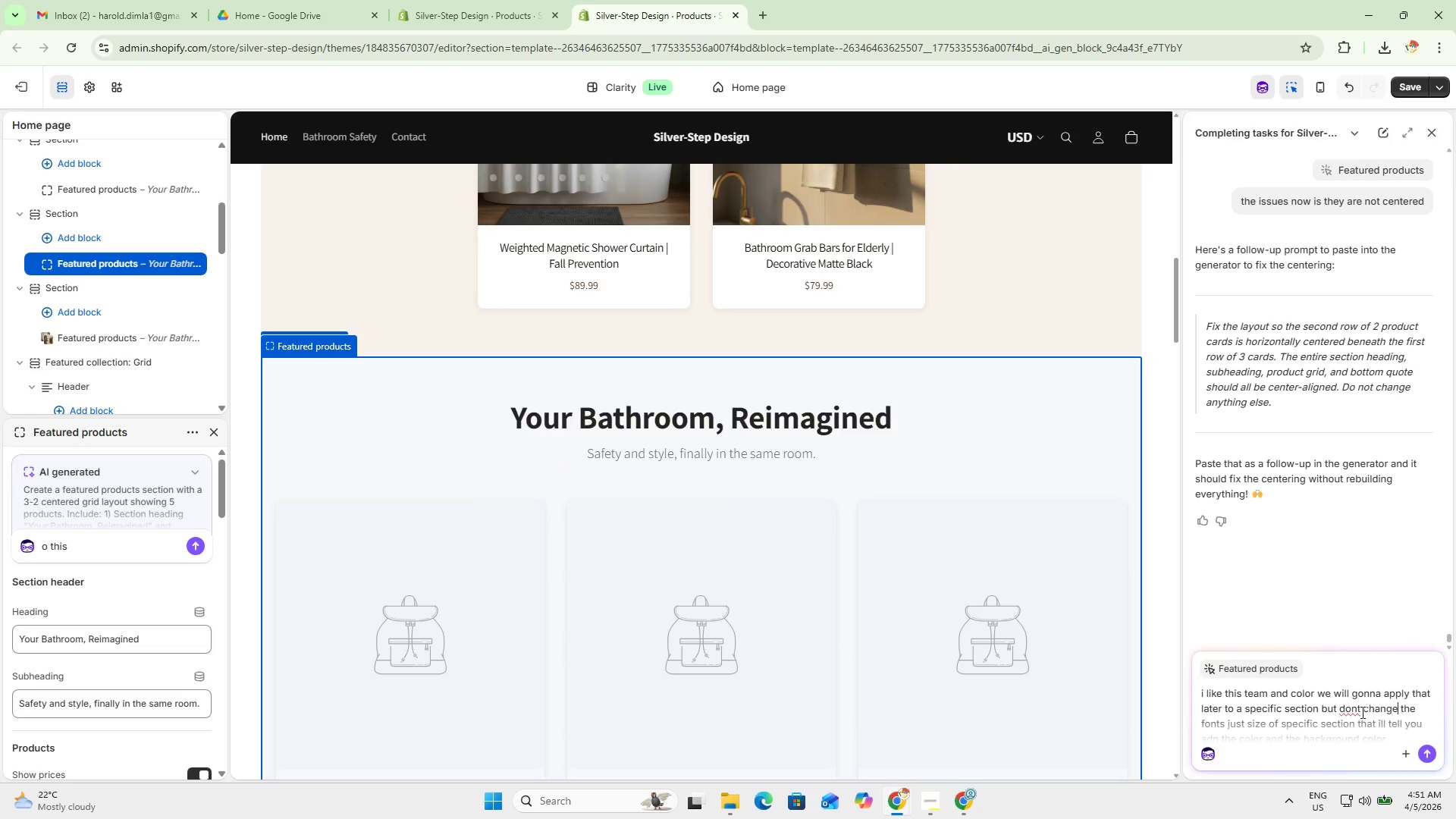 
right_click([1357, 709])
 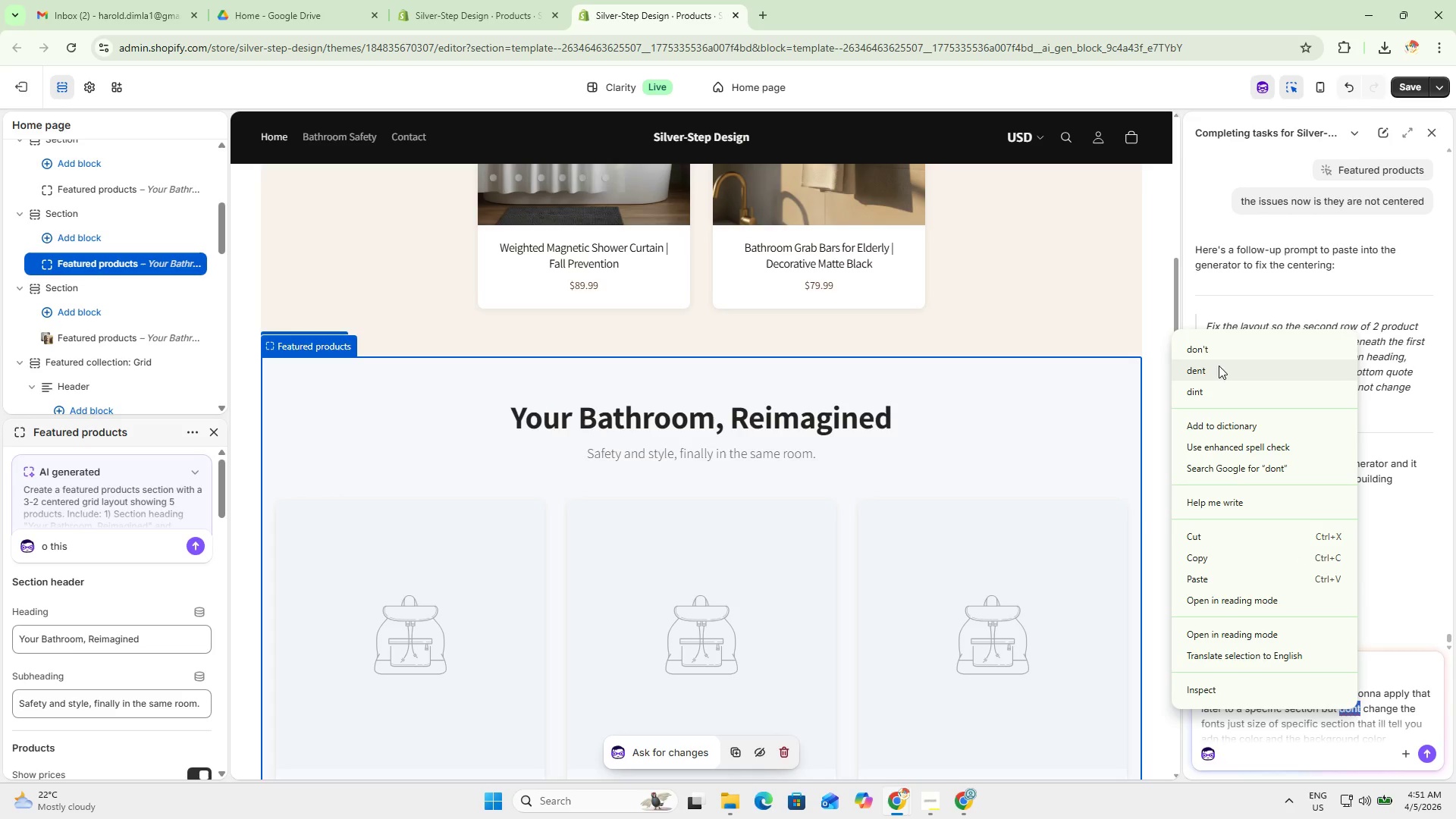 
left_click([1221, 353])
 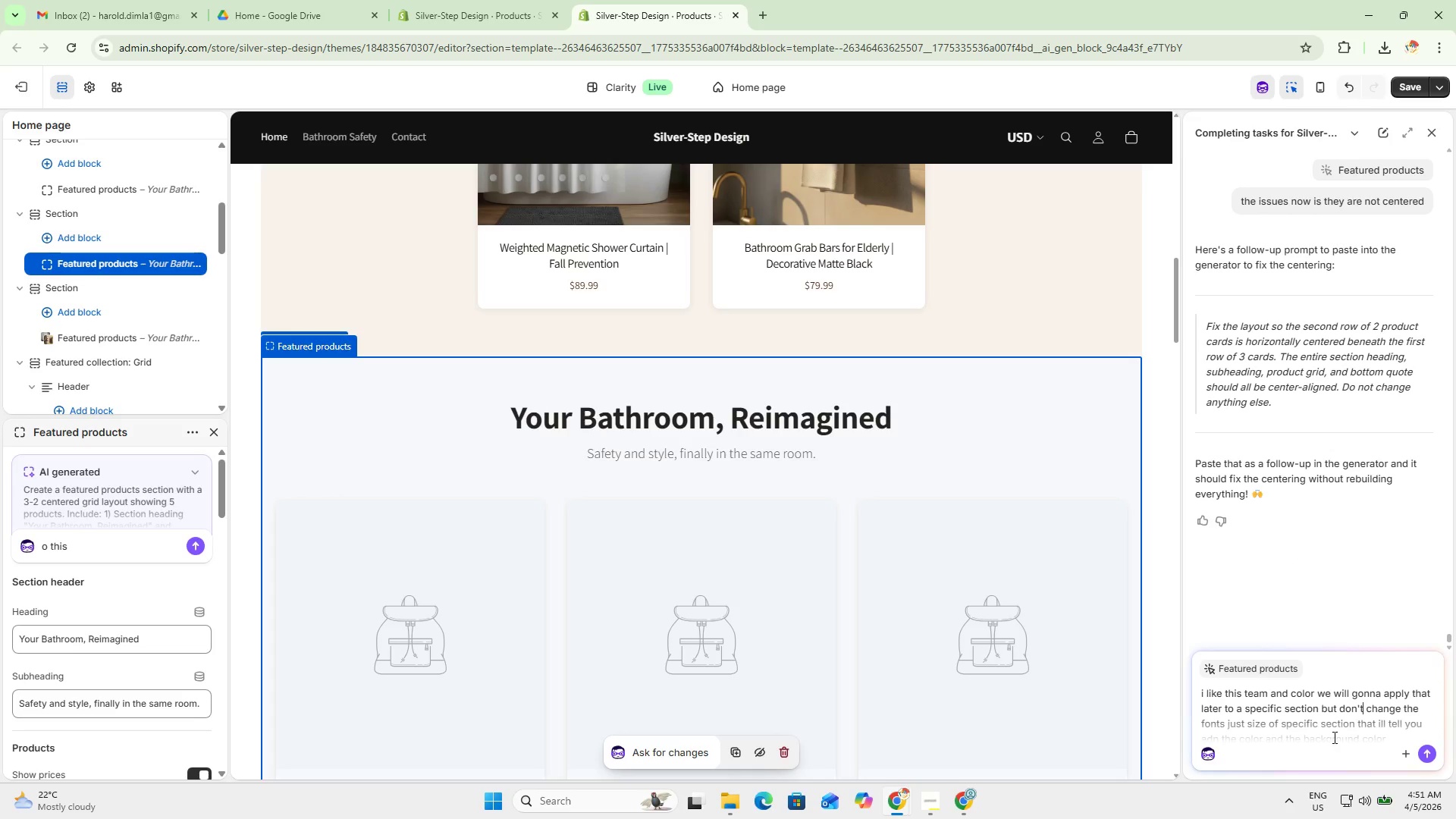 
scroll: coordinate [1348, 725], scroll_direction: down, amount: 1.0
 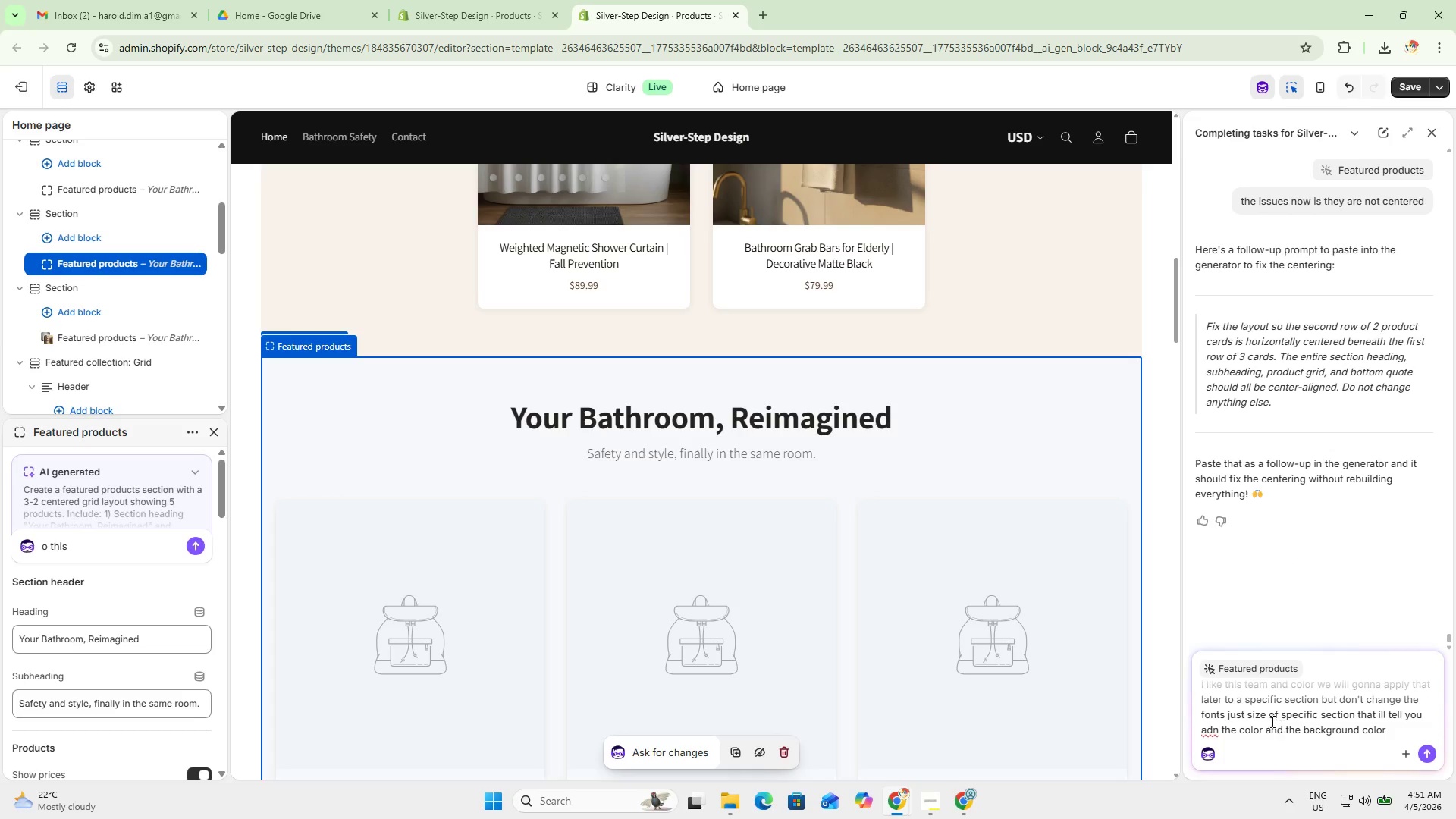 
left_click([1259, 717])
 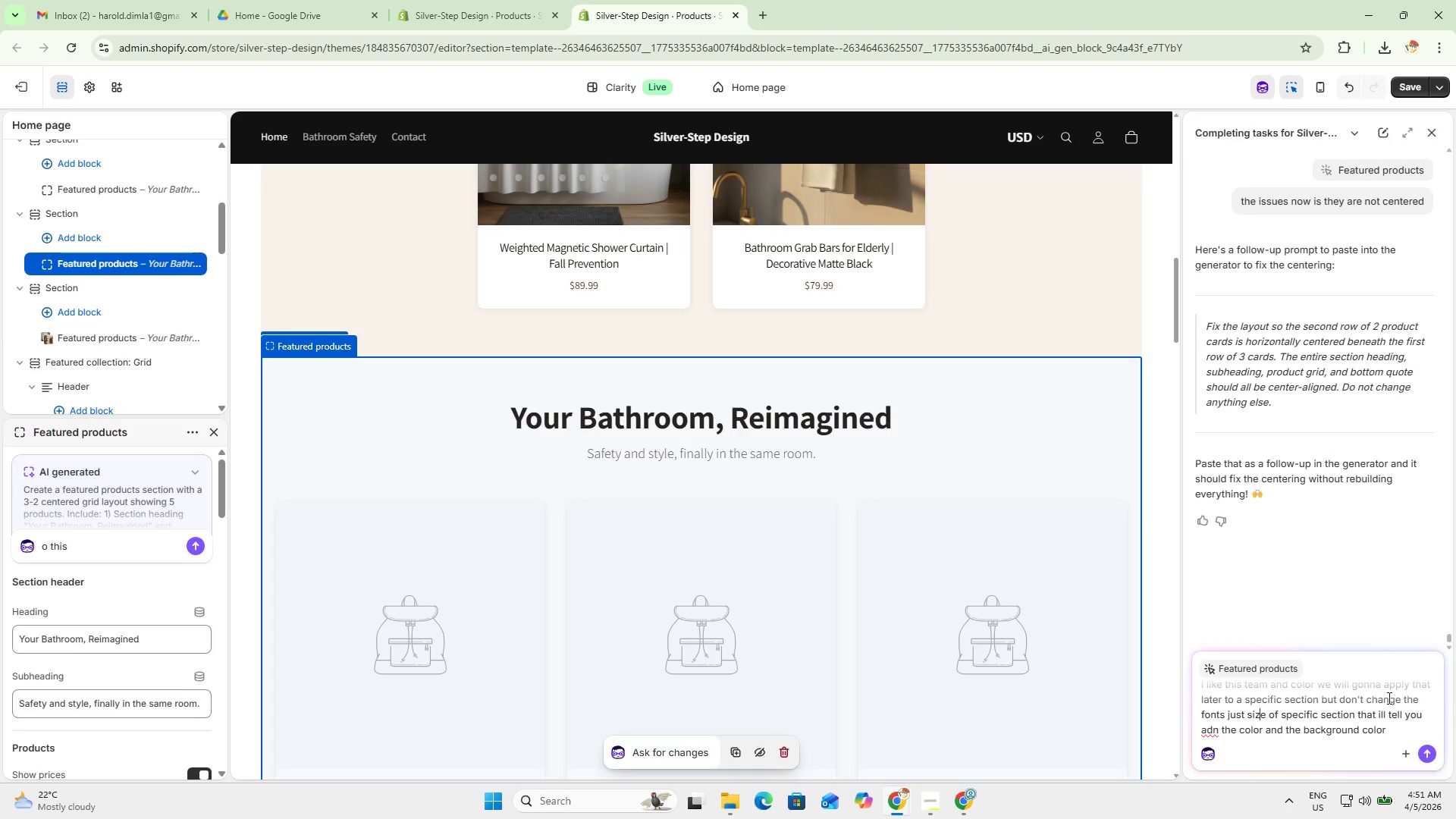 
left_click([1393, 698])
 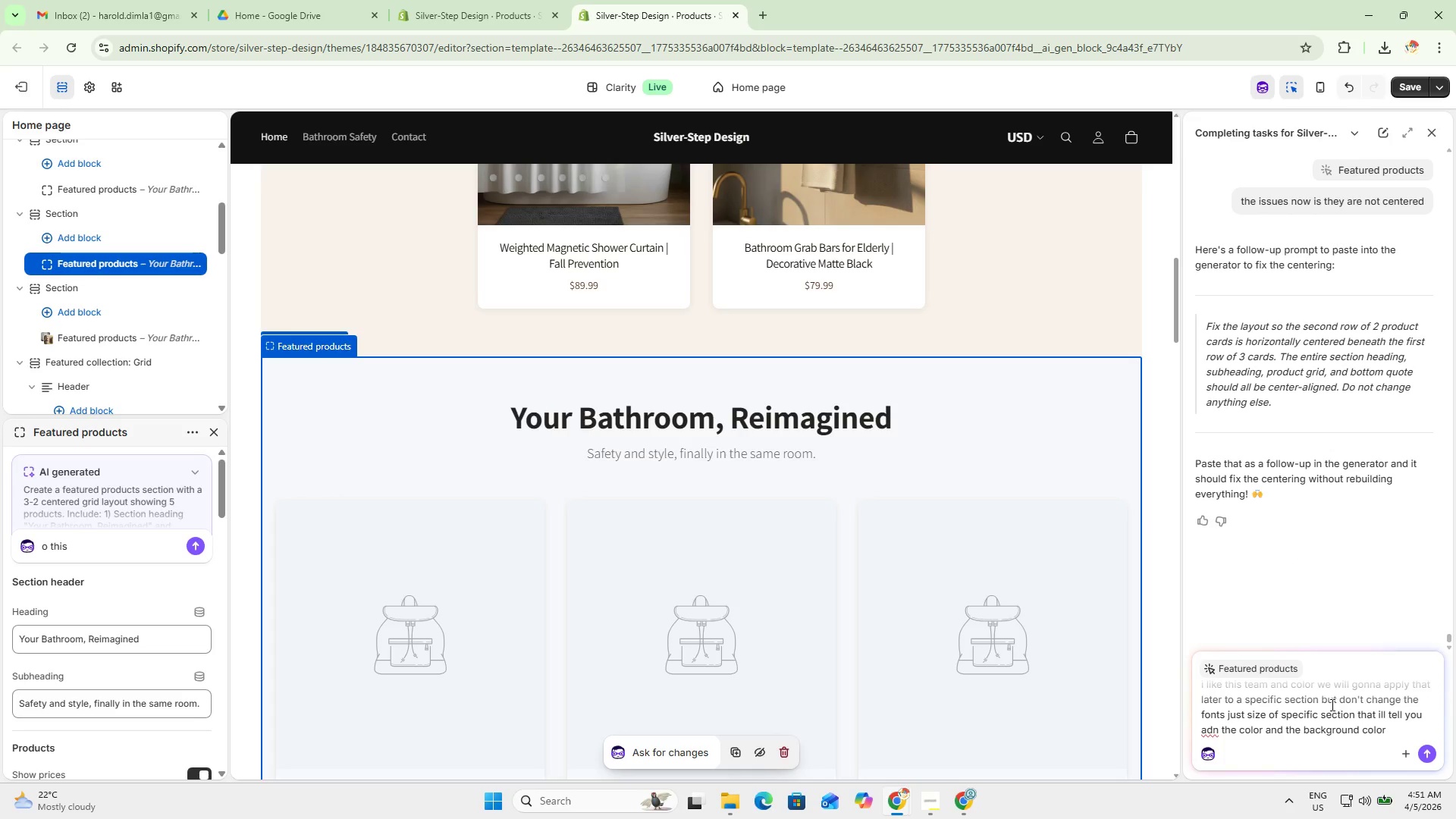 
left_click([1320, 701])
 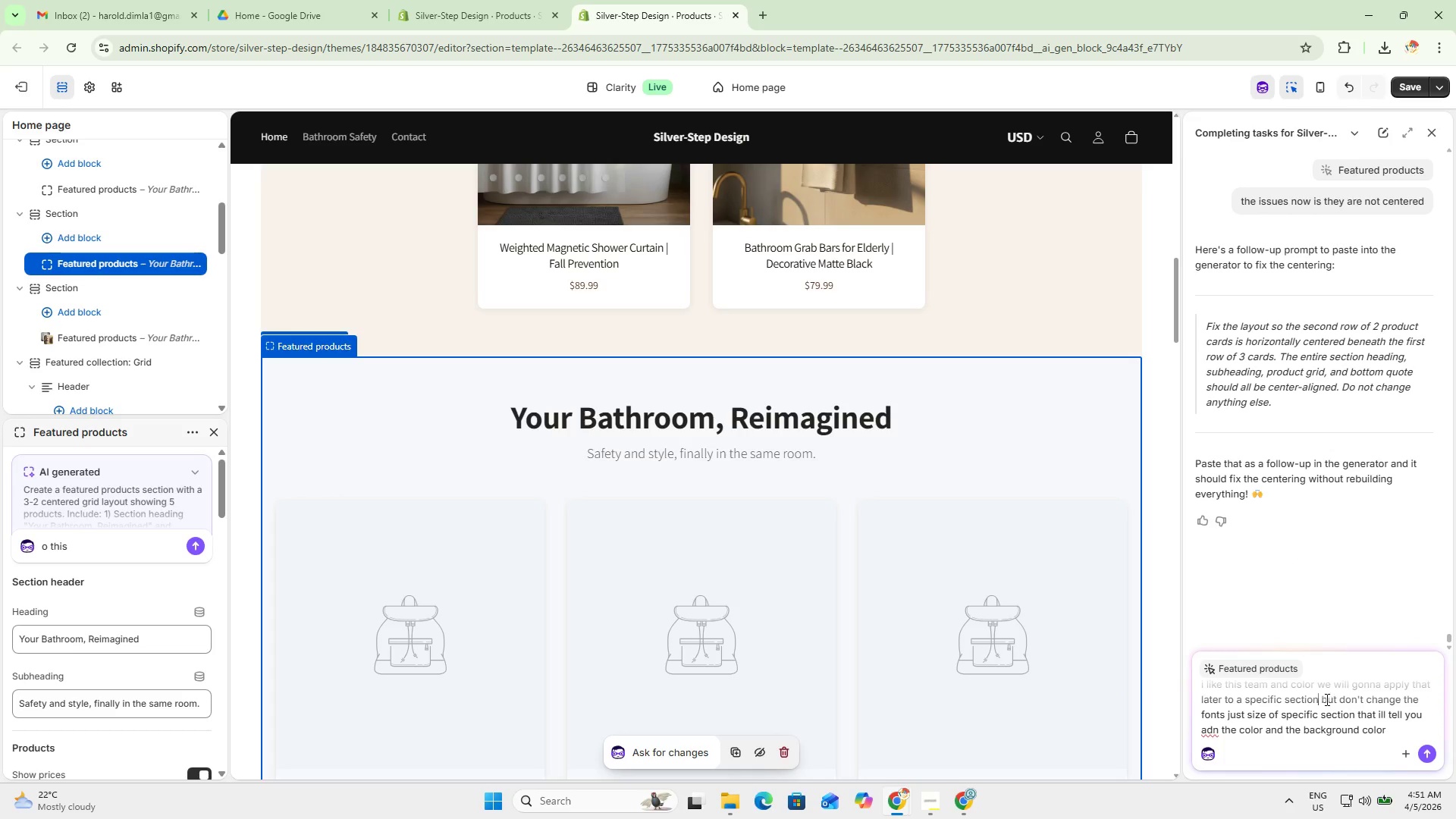 
left_click_drag(start_coordinate=[1322, 696], to_coordinate=[1418, 702])
 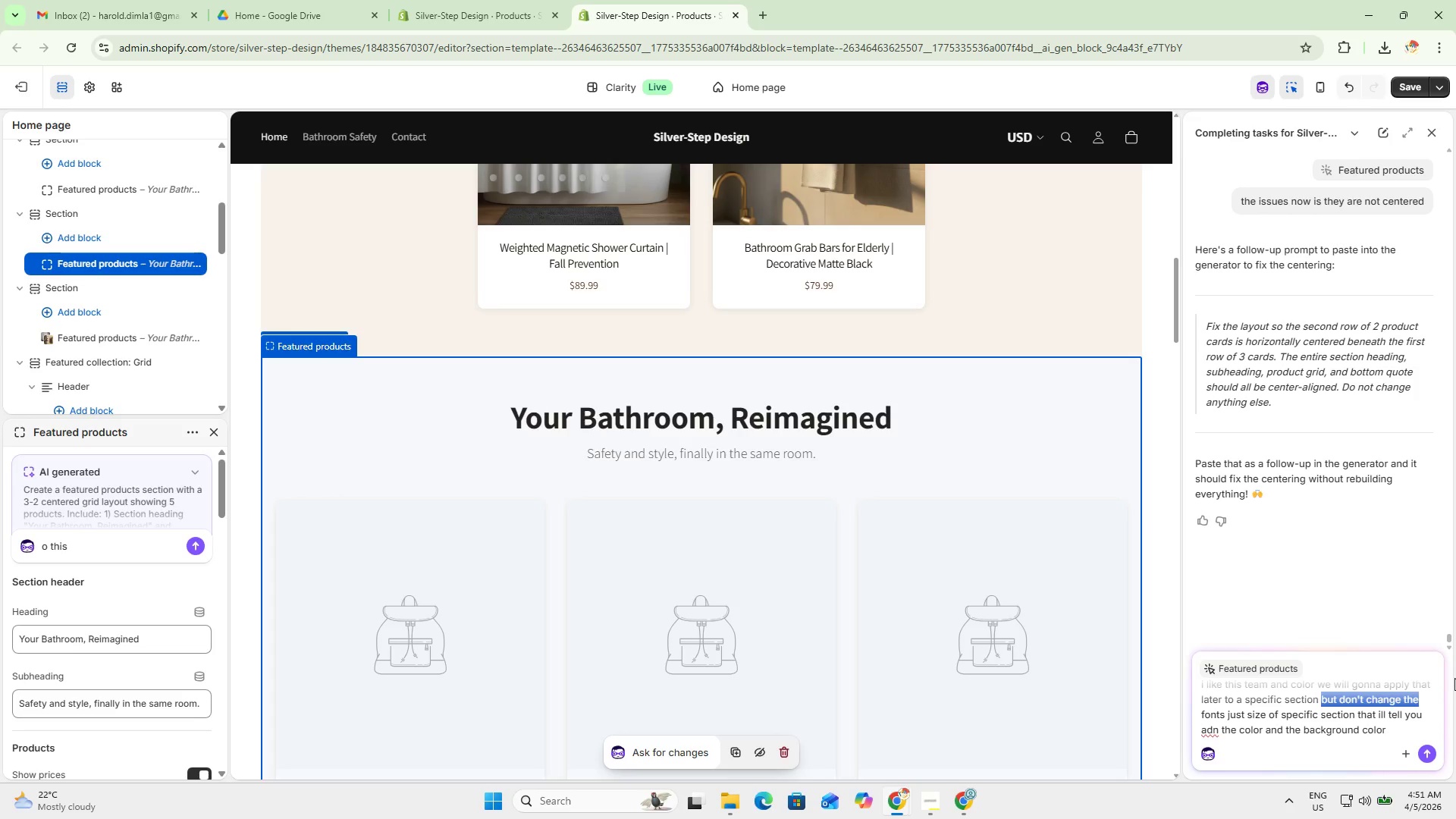 
type(and )
 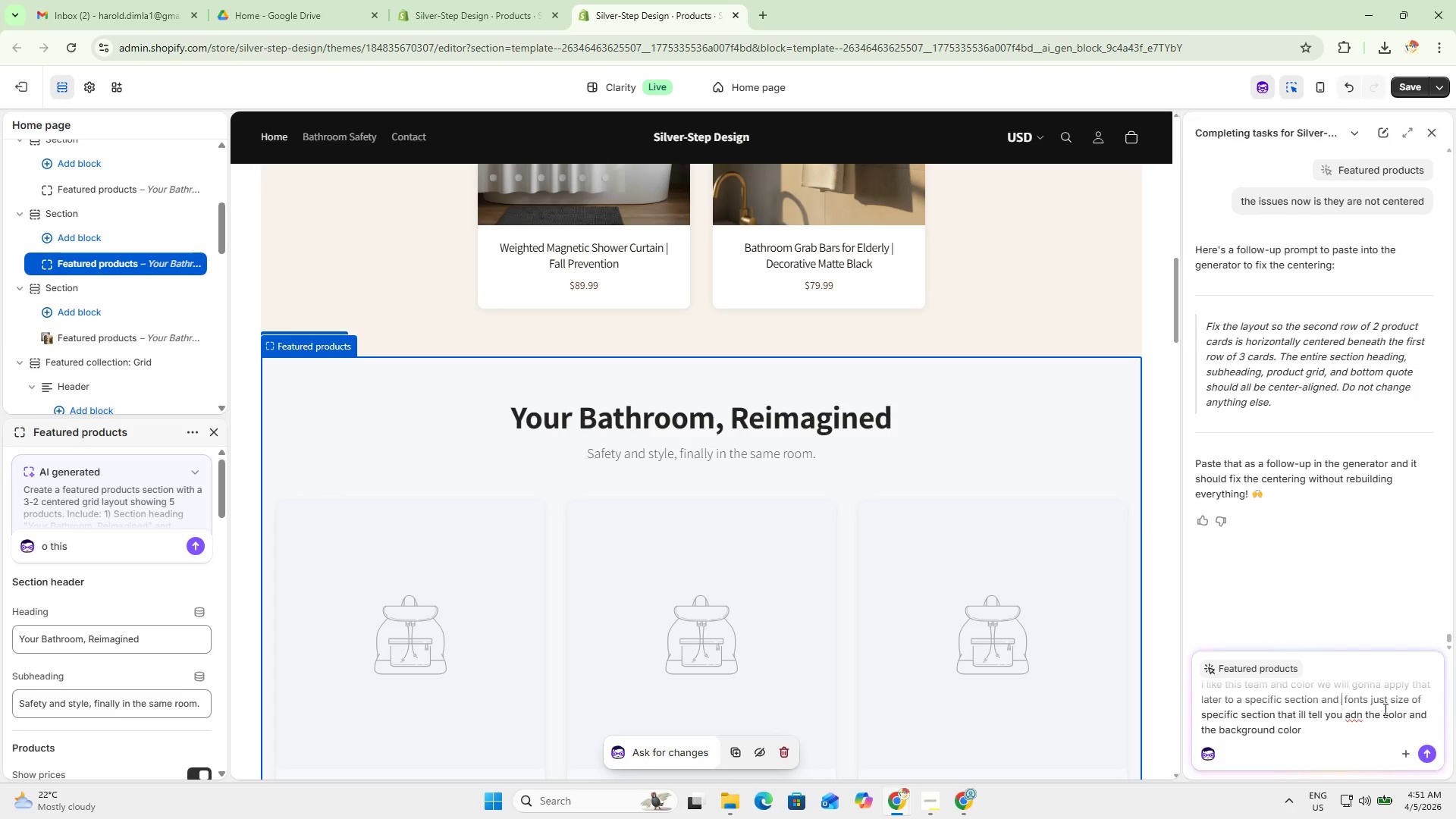 
key(Backspace)
 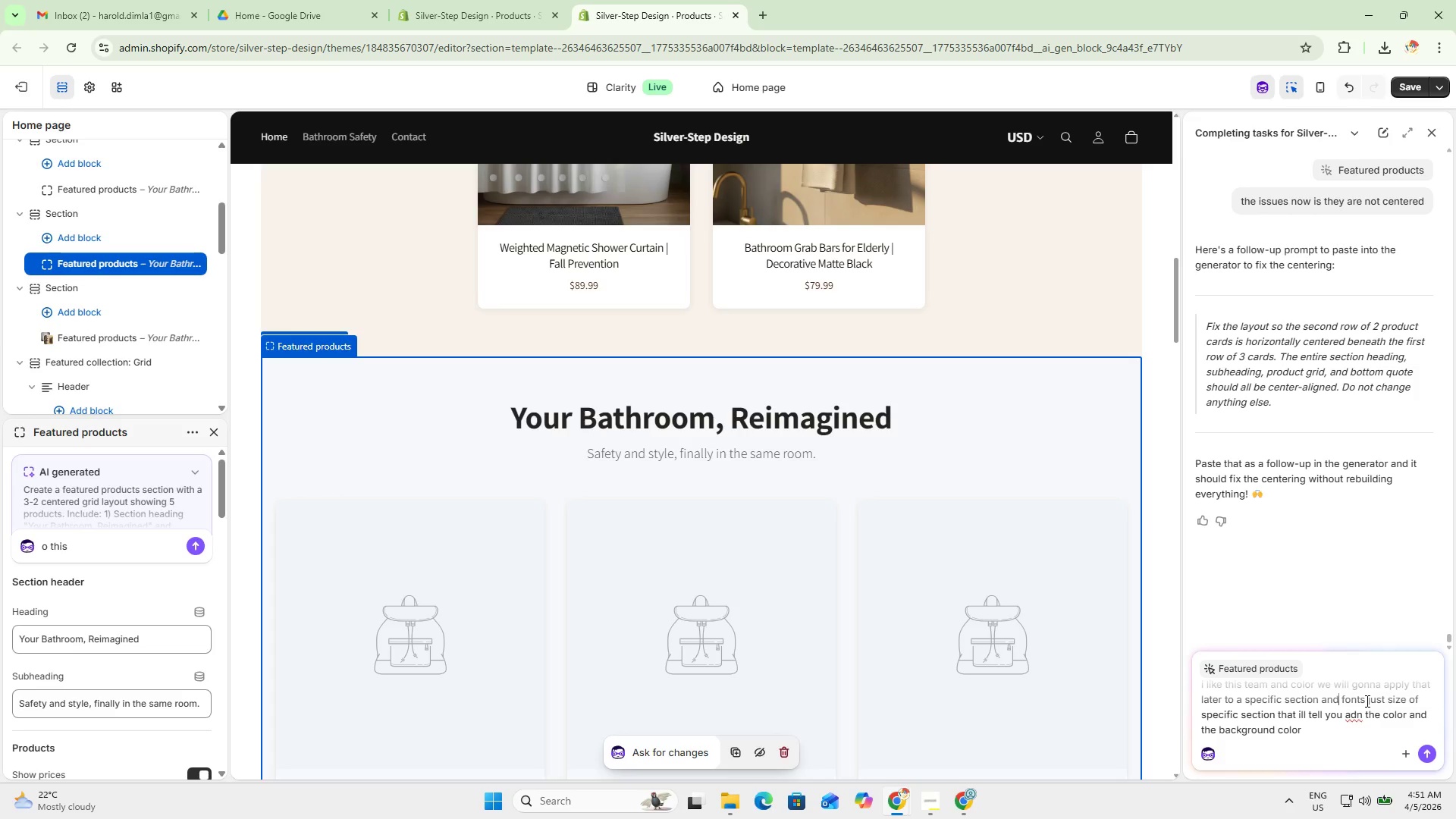 
left_click([1366, 701])
 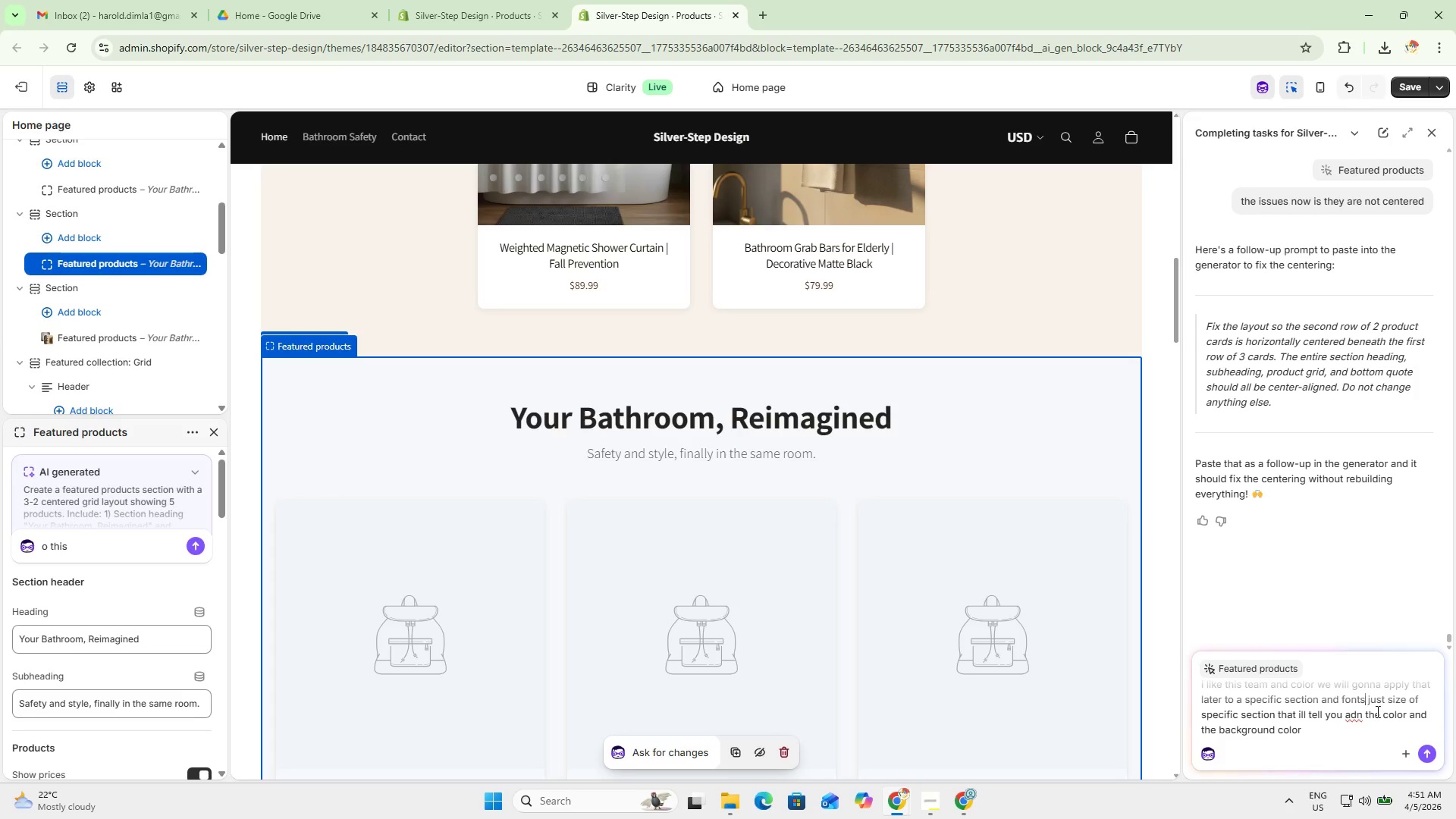 
key(Backspace)
 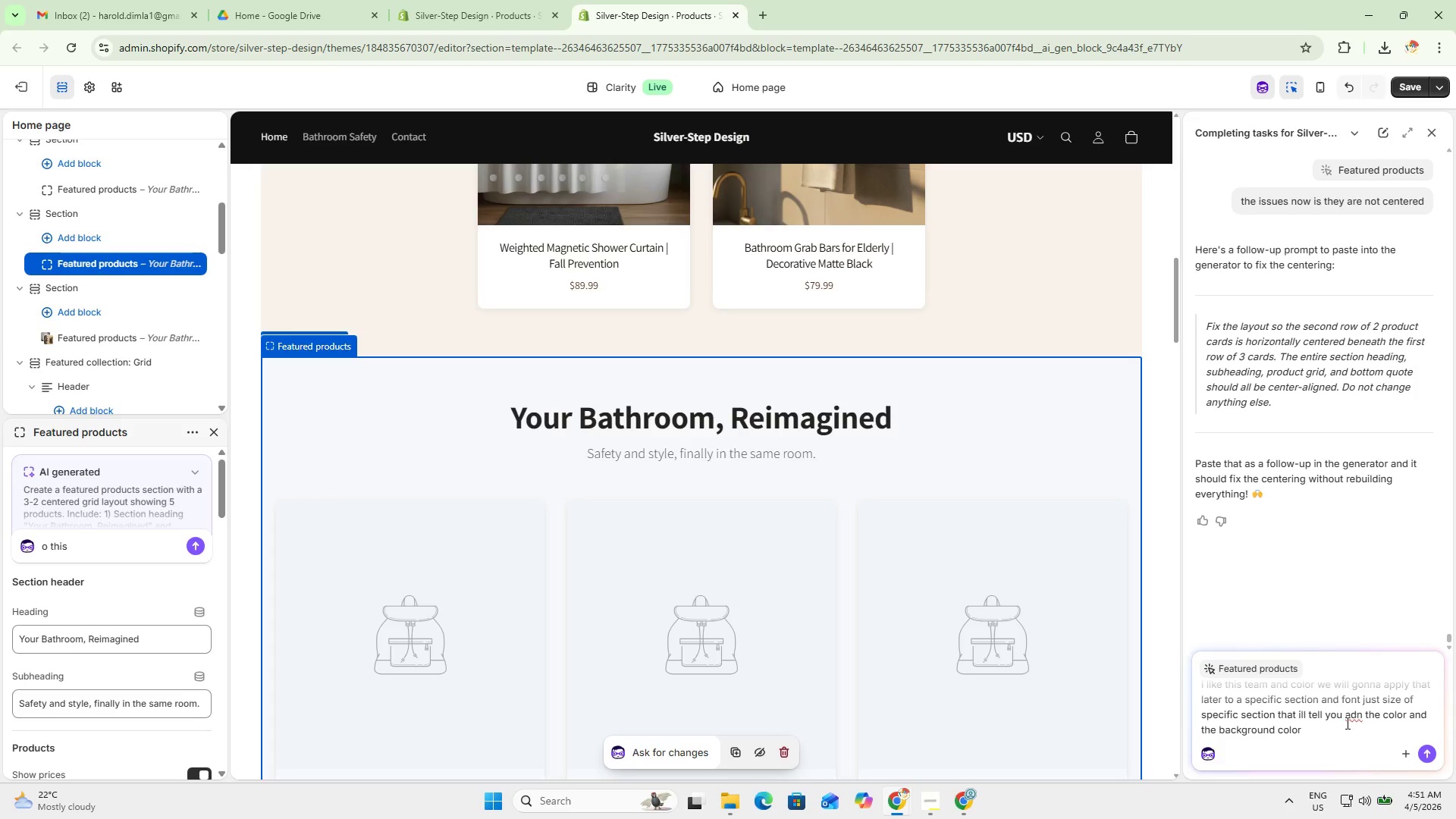 
right_click([1353, 707])
 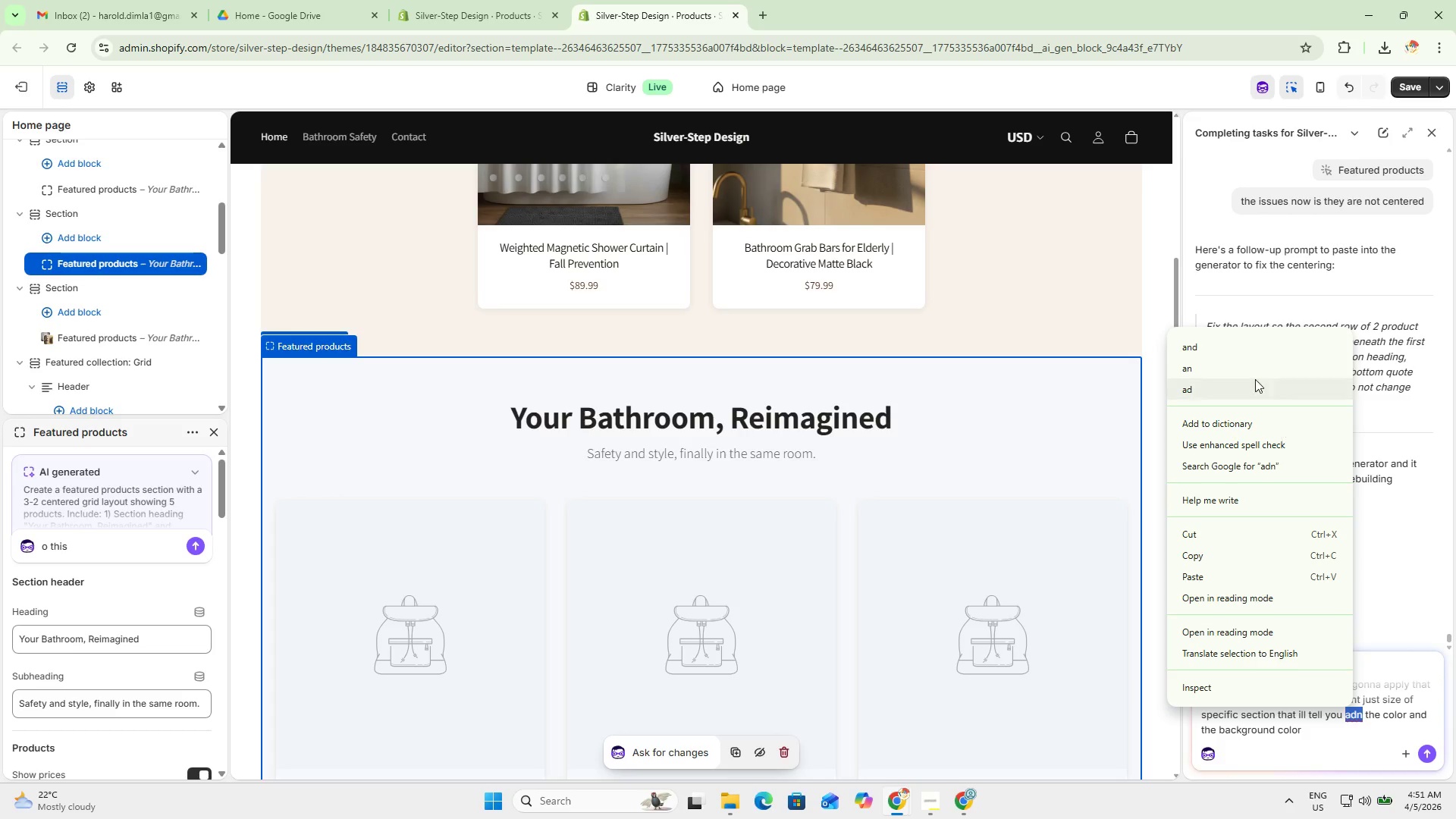 
left_click([1222, 342])
 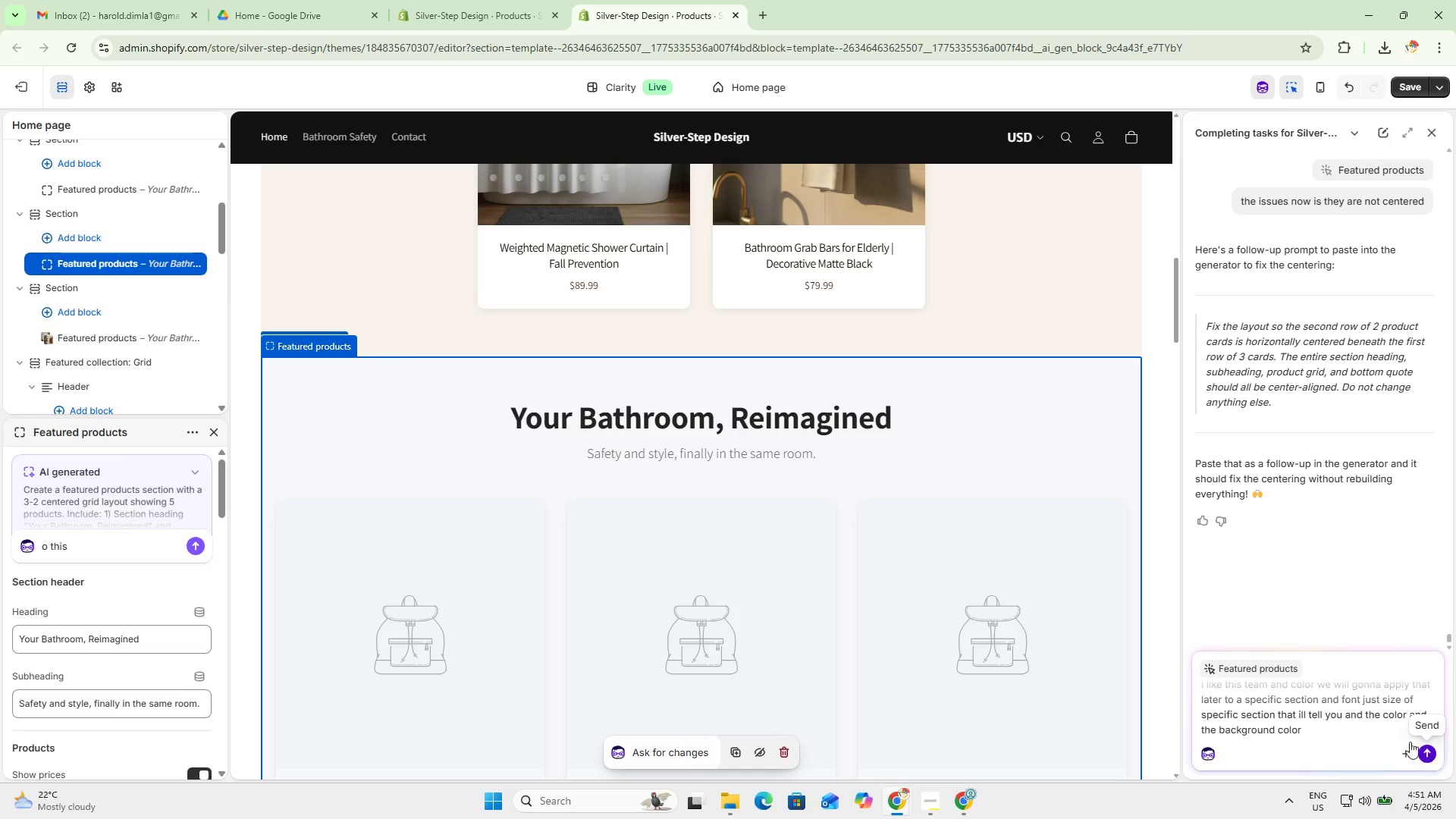 
scroll: coordinate [827, 517], scroll_direction: down, amount: 9.0
 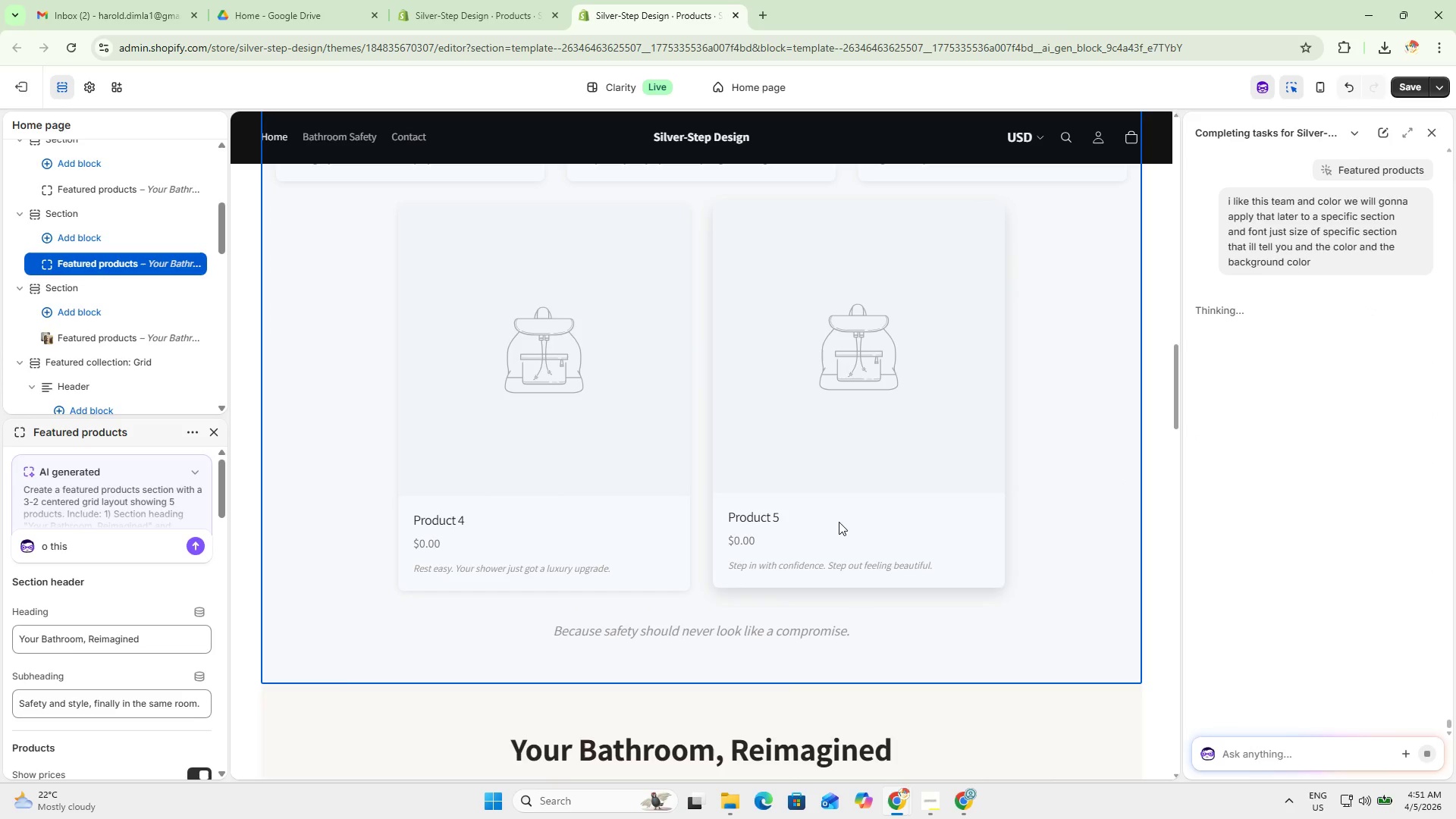 
scroll: coordinate [793, 548], scroll_direction: up, amount: 3.0
 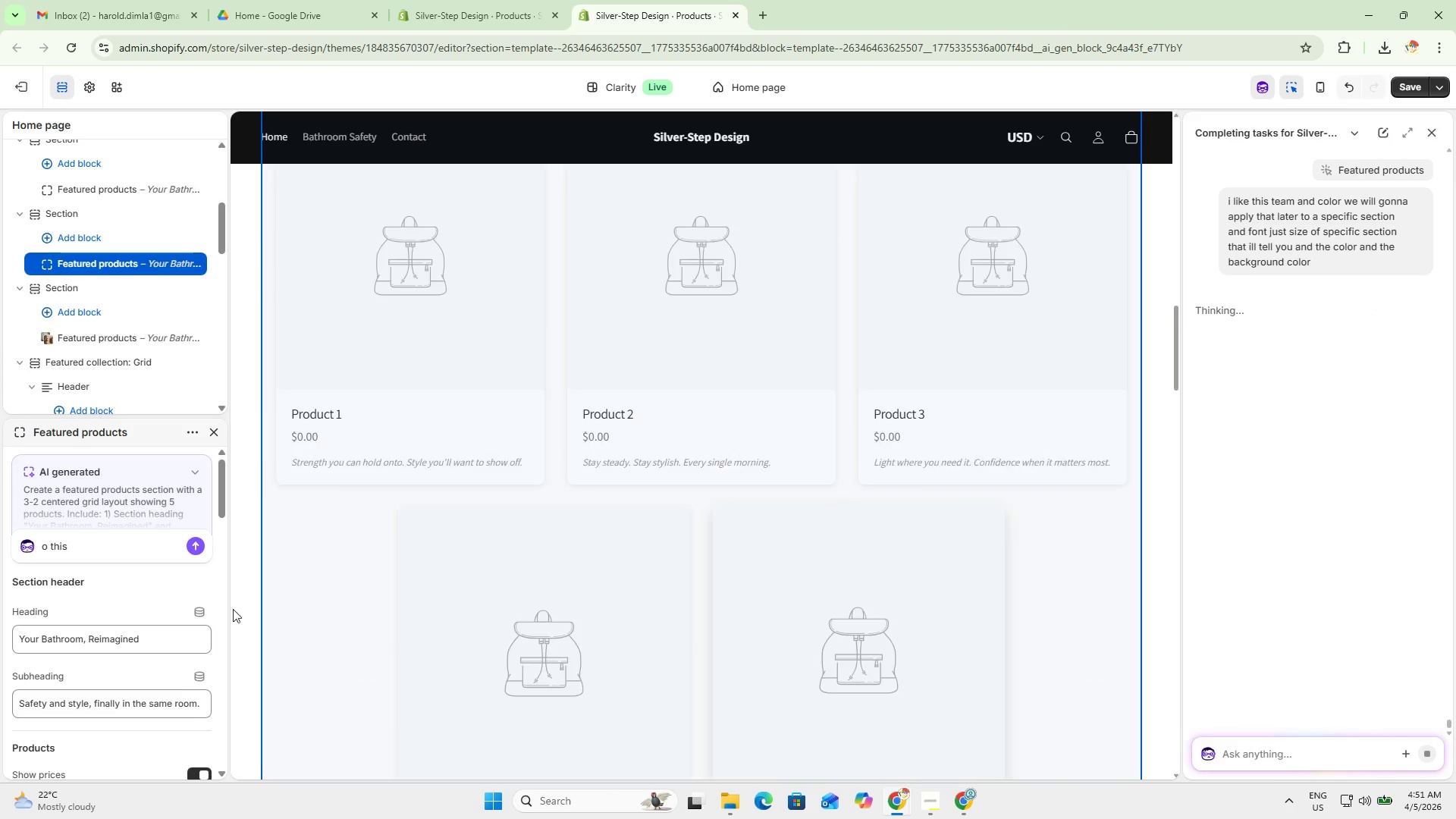 
scroll: coordinate [144, 610], scroll_direction: down, amount: 3.0
 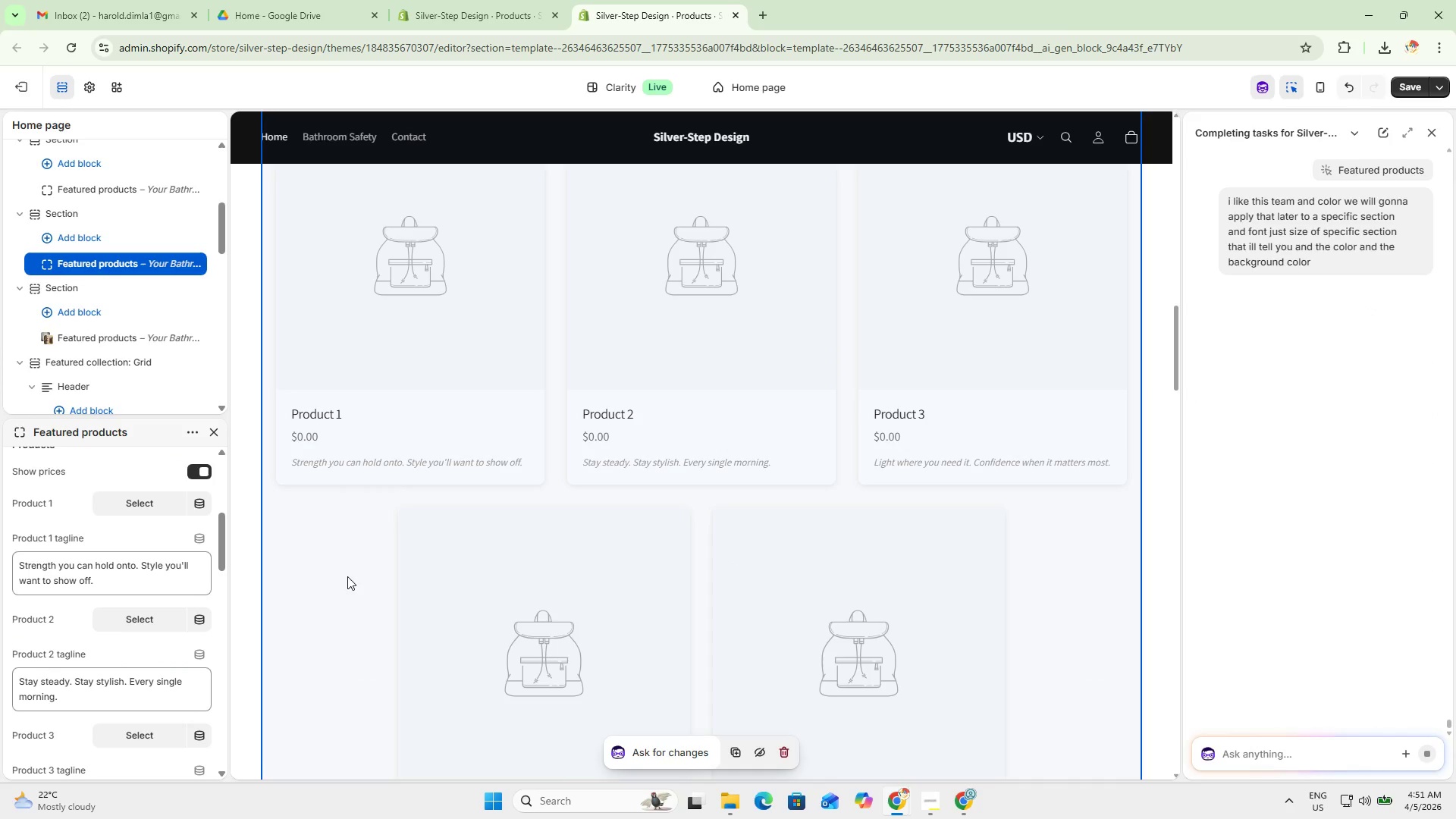 
scroll: coordinate [375, 564], scroll_direction: up, amount: 3.0
 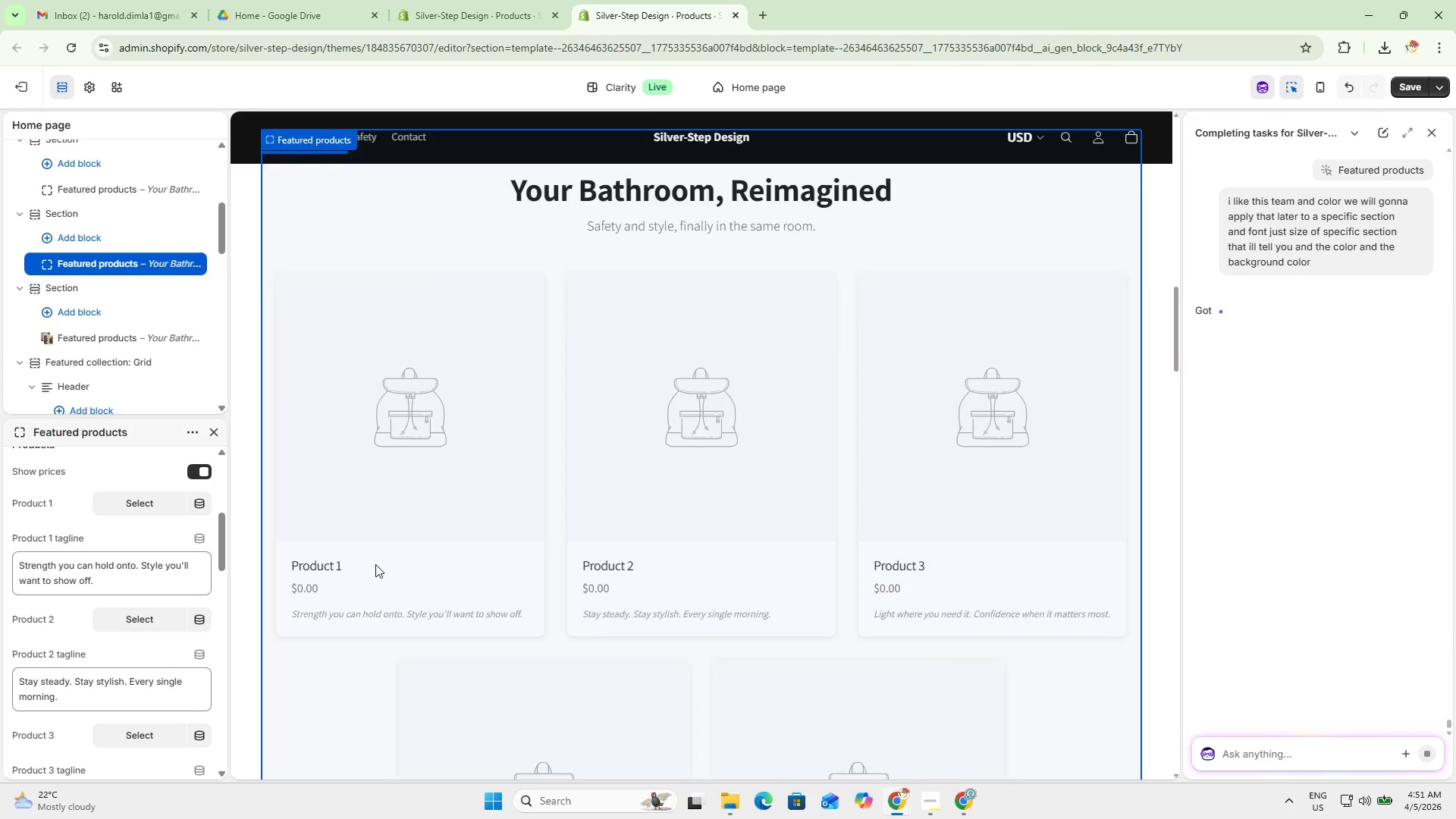 
scroll: coordinate [164, 653], scroll_direction: down, amount: 2.0
 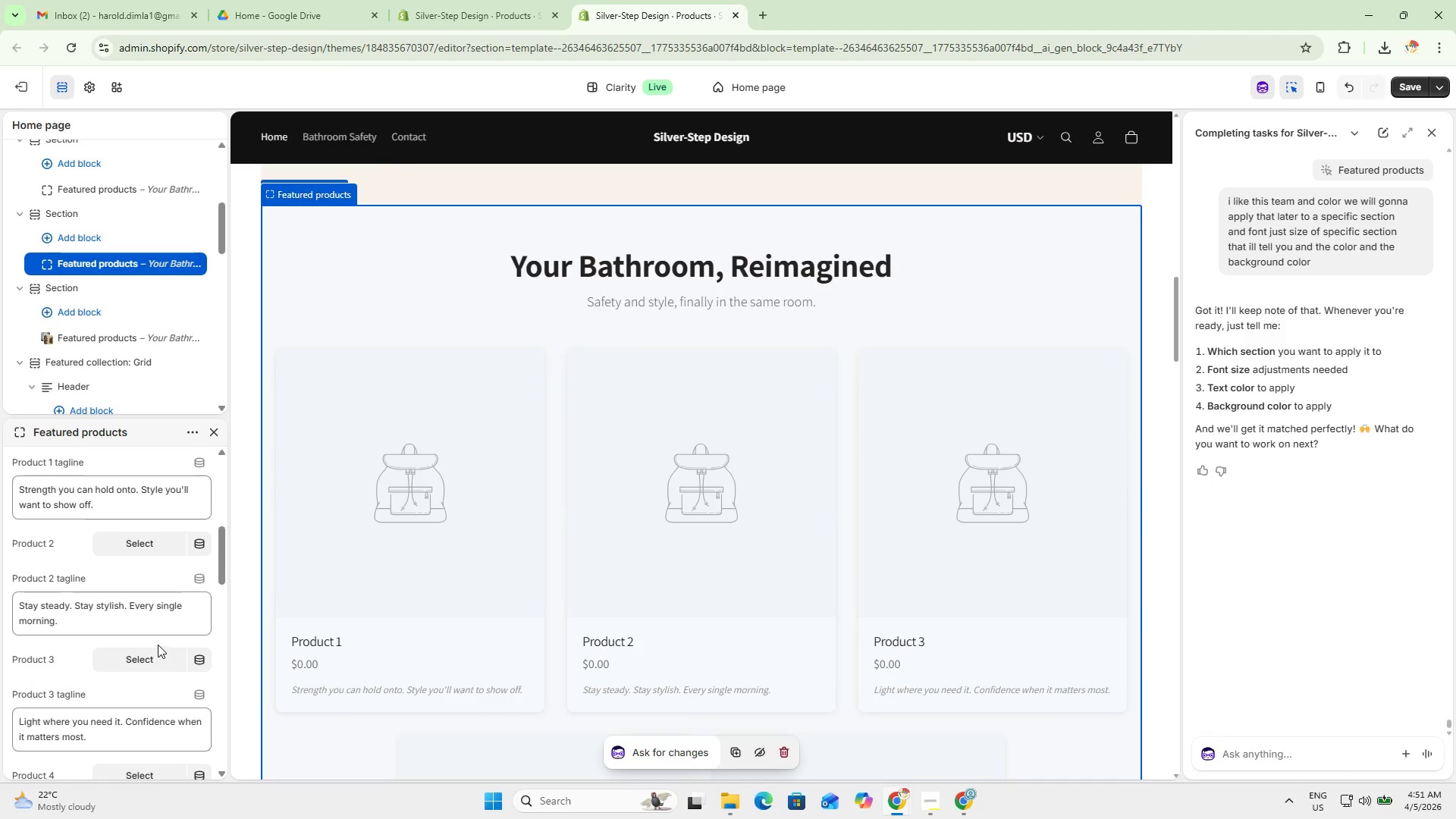 
scroll: coordinate [150, 592], scroll_direction: up, amount: 3.0
 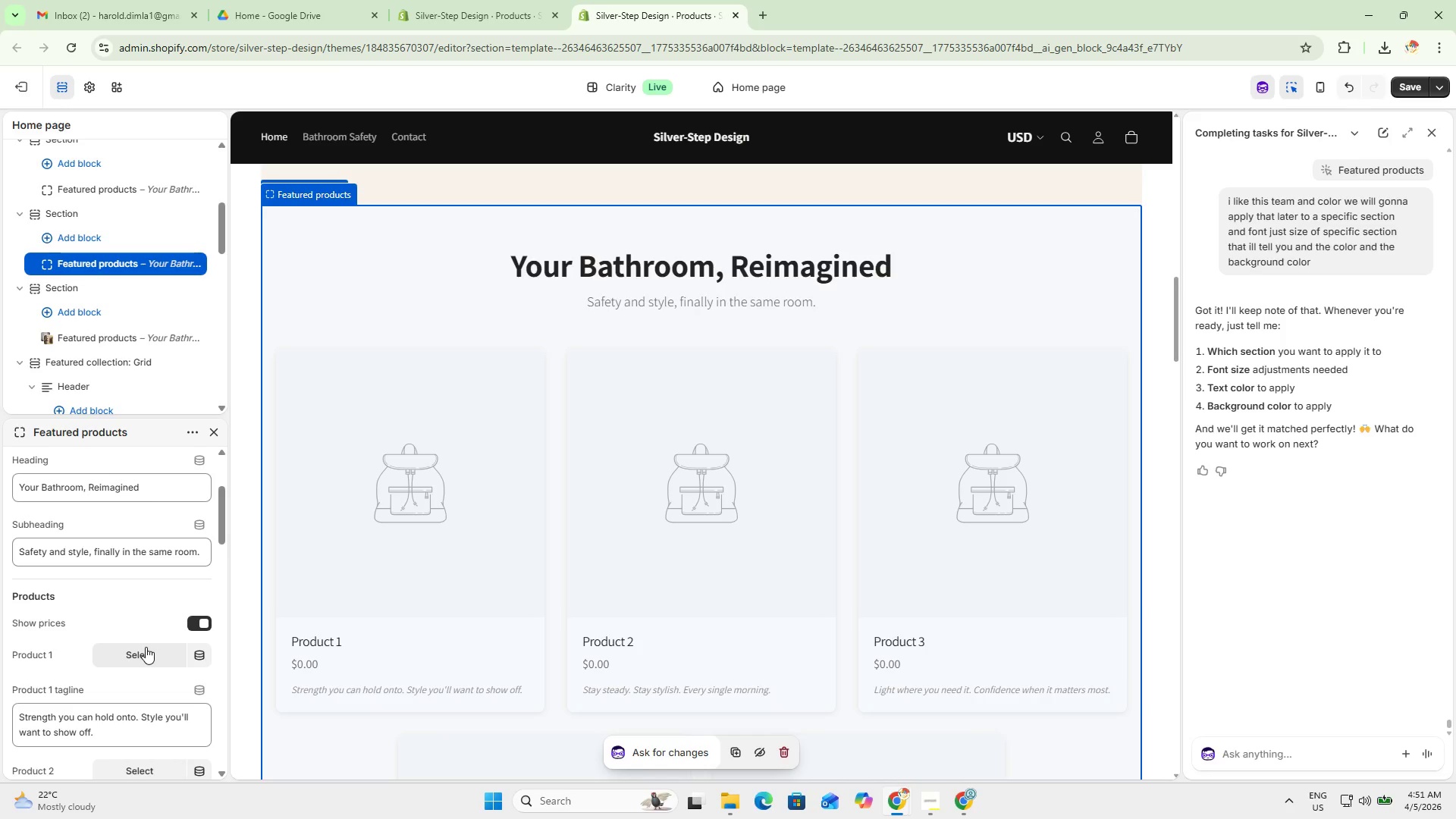 
left_click([146, 648])
 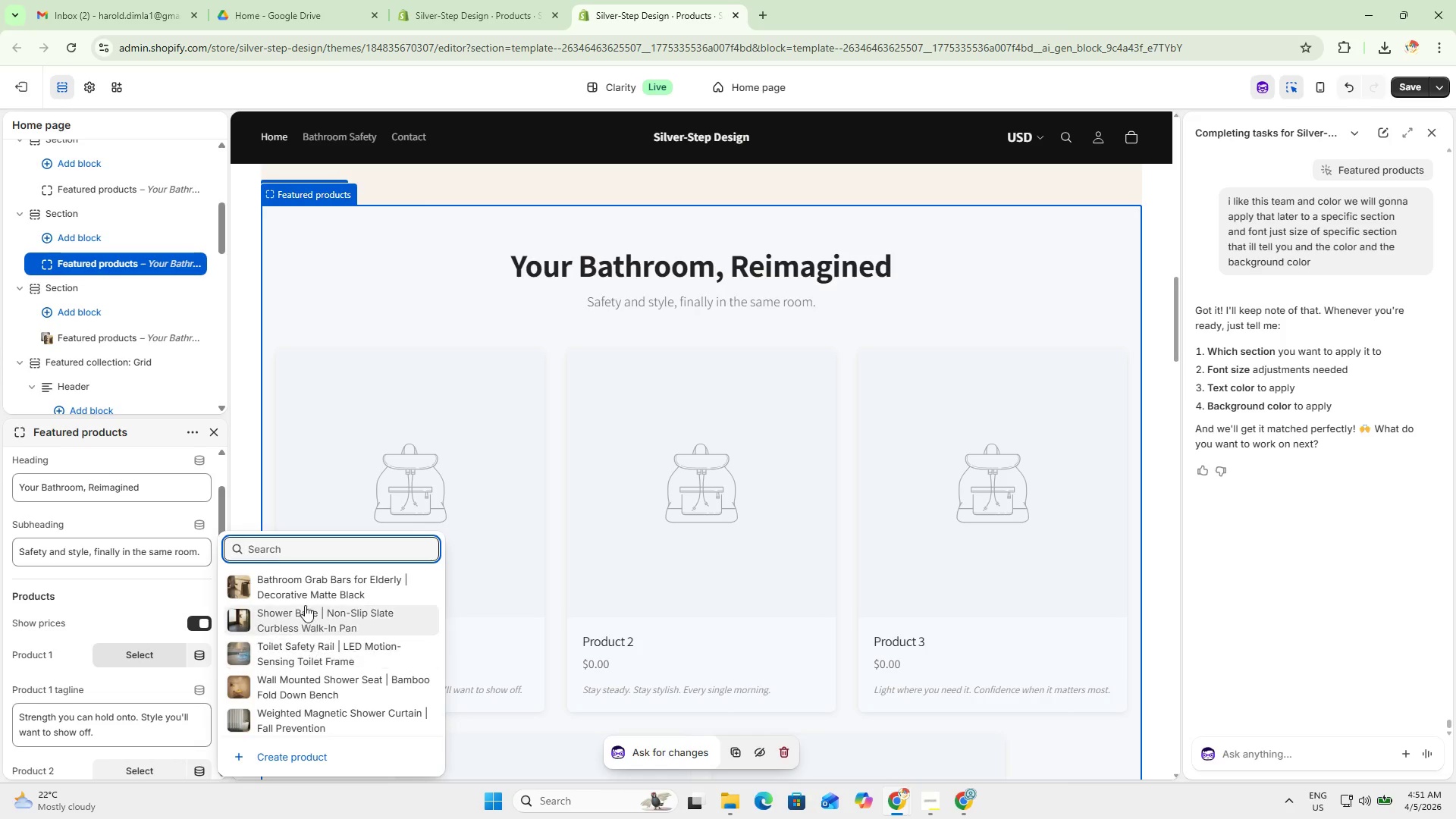 
left_click([284, 582])
 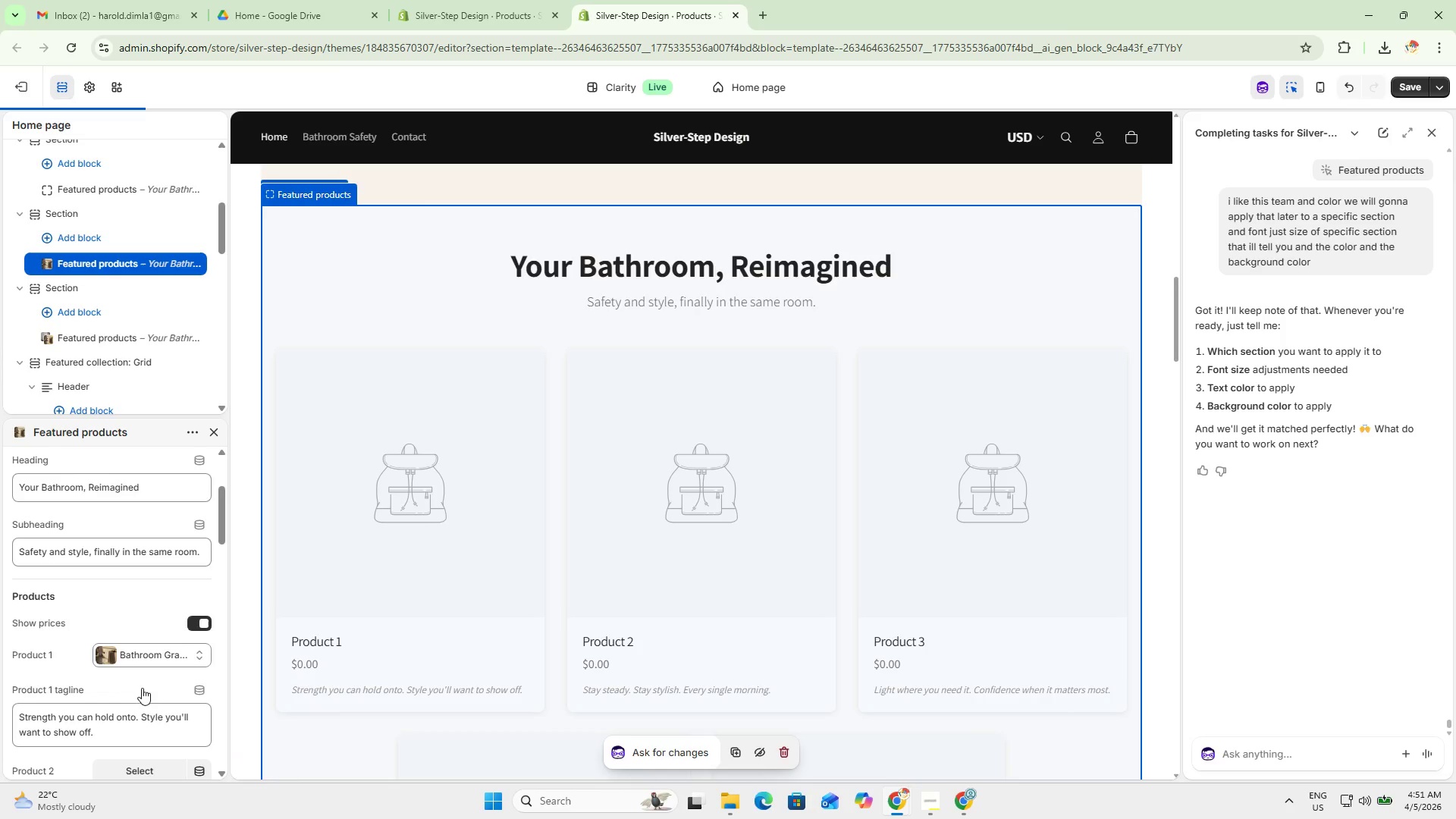 
scroll: coordinate [140, 688], scroll_direction: none, amount: 0.0
 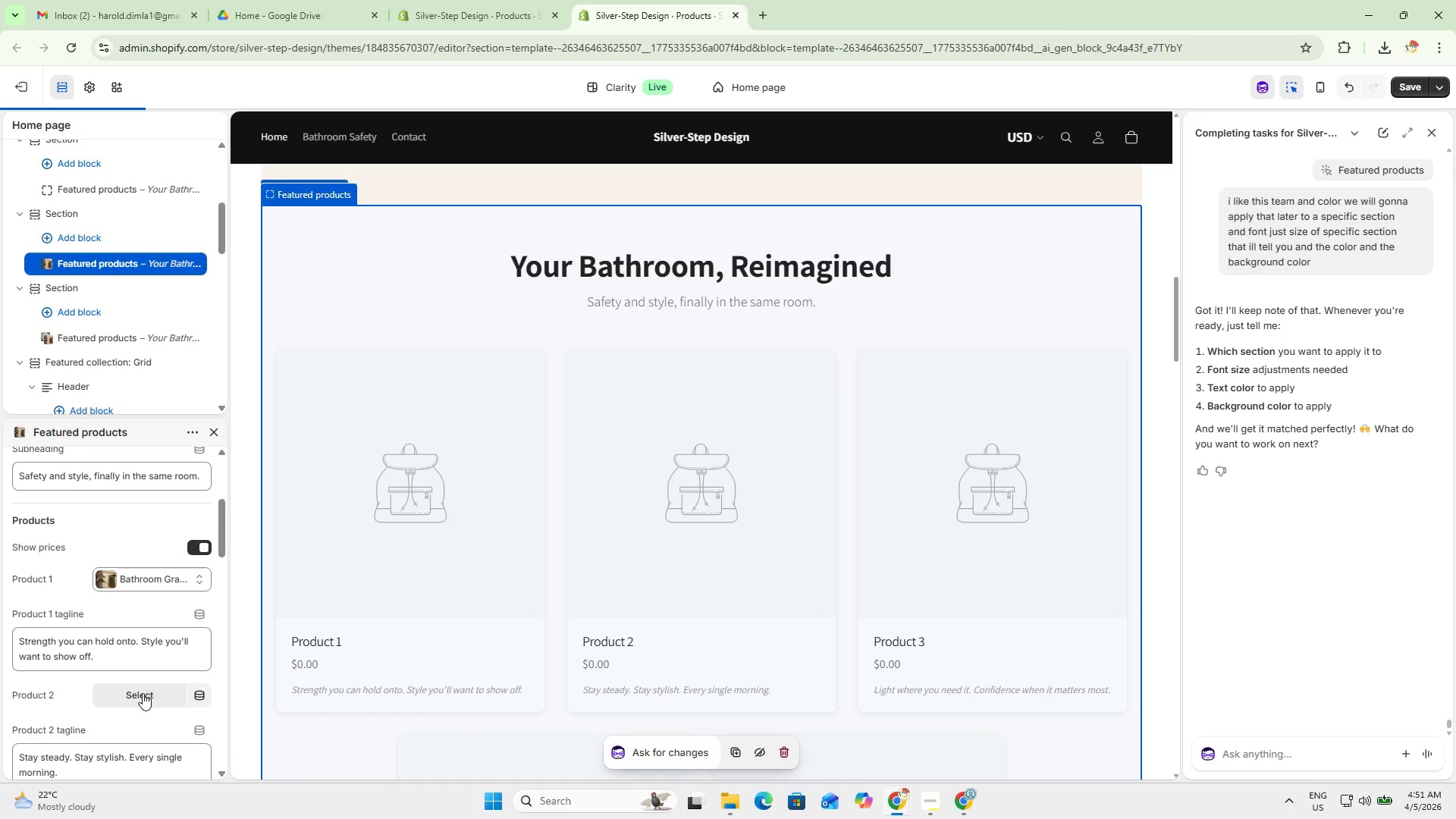 
left_click([143, 694])
 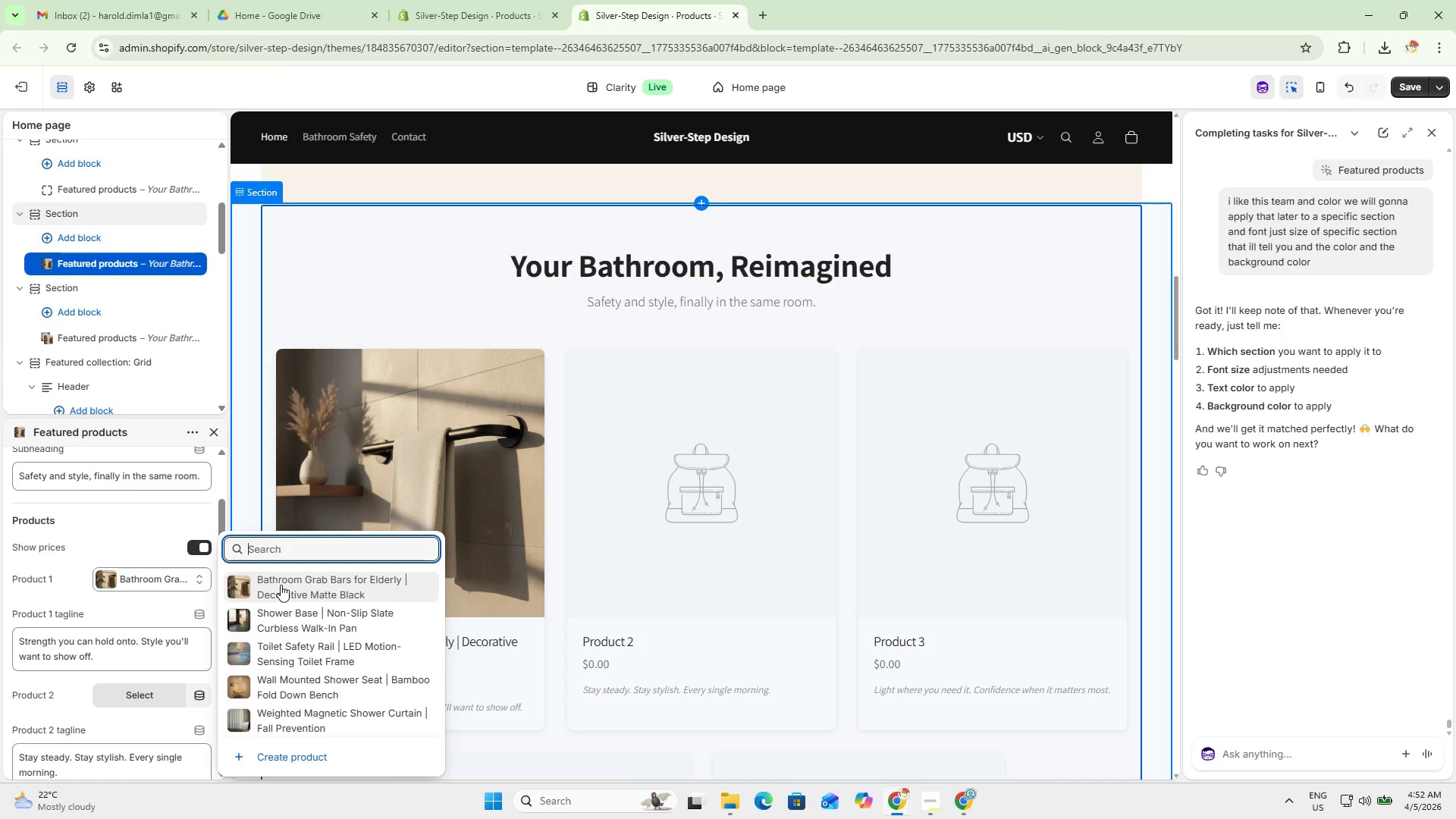 
scroll: coordinate [182, 712], scroll_direction: down, amount: 3.0
 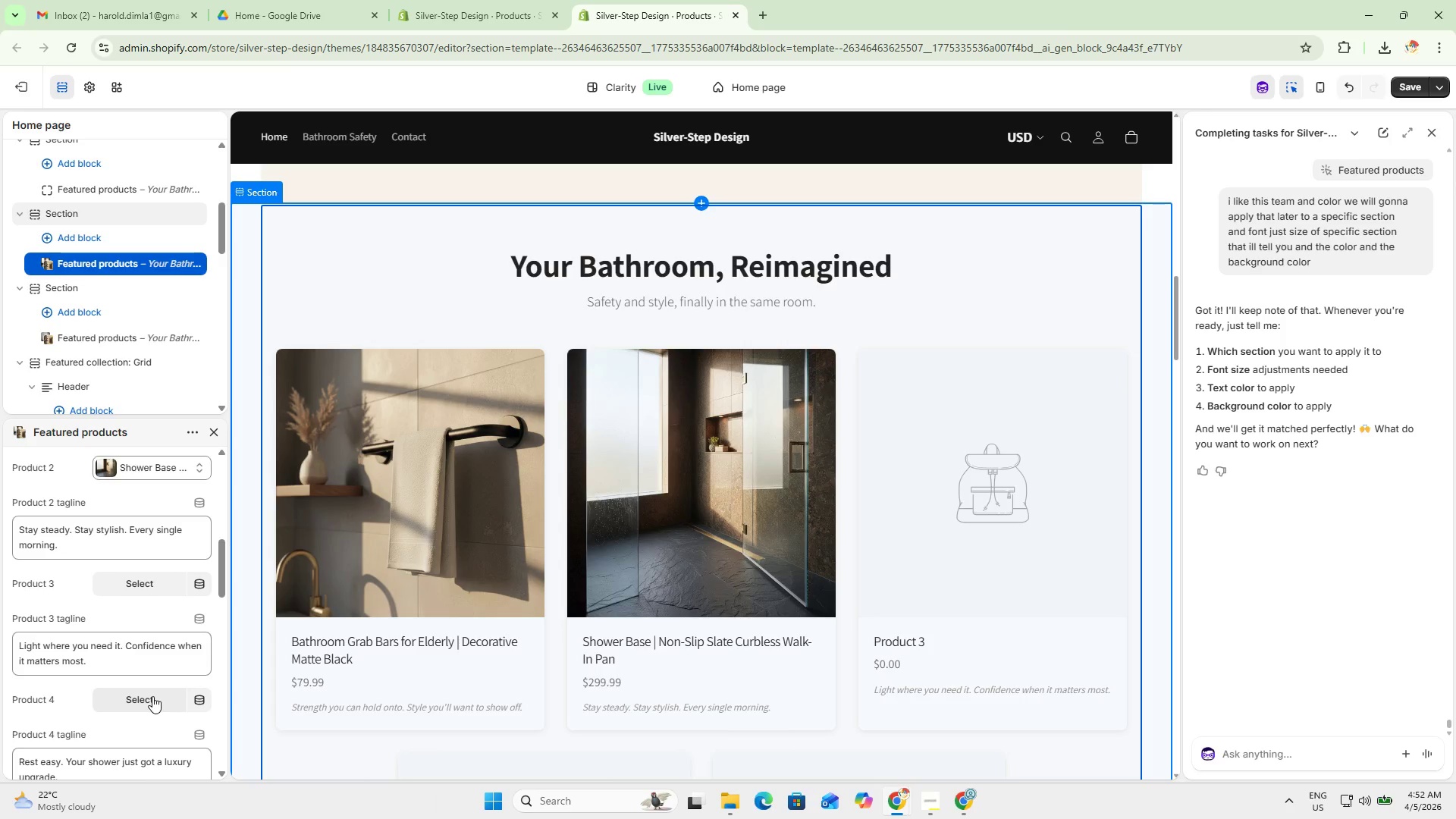 
left_click([152, 696])
 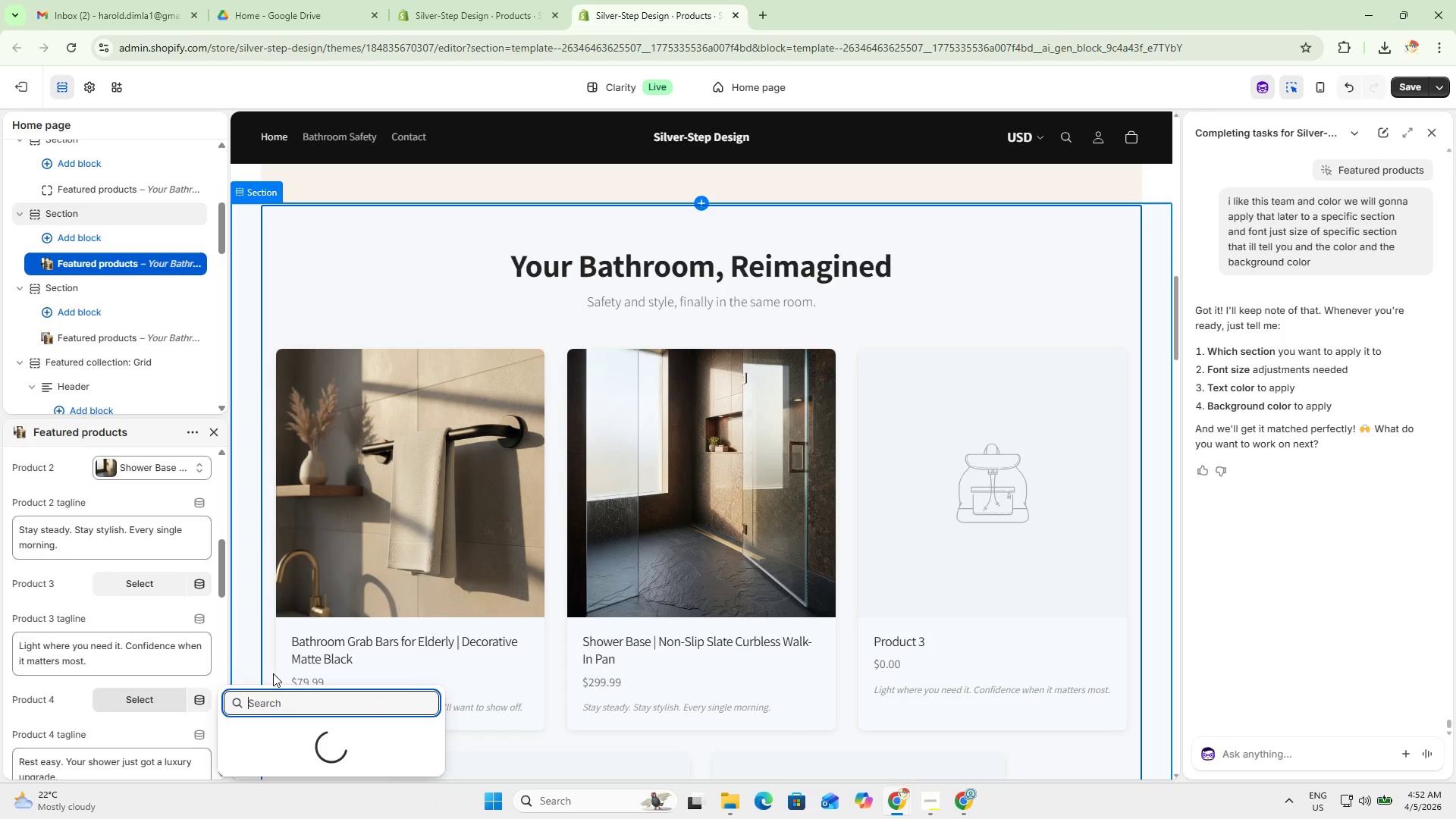 
mouse_move([312, 659])
 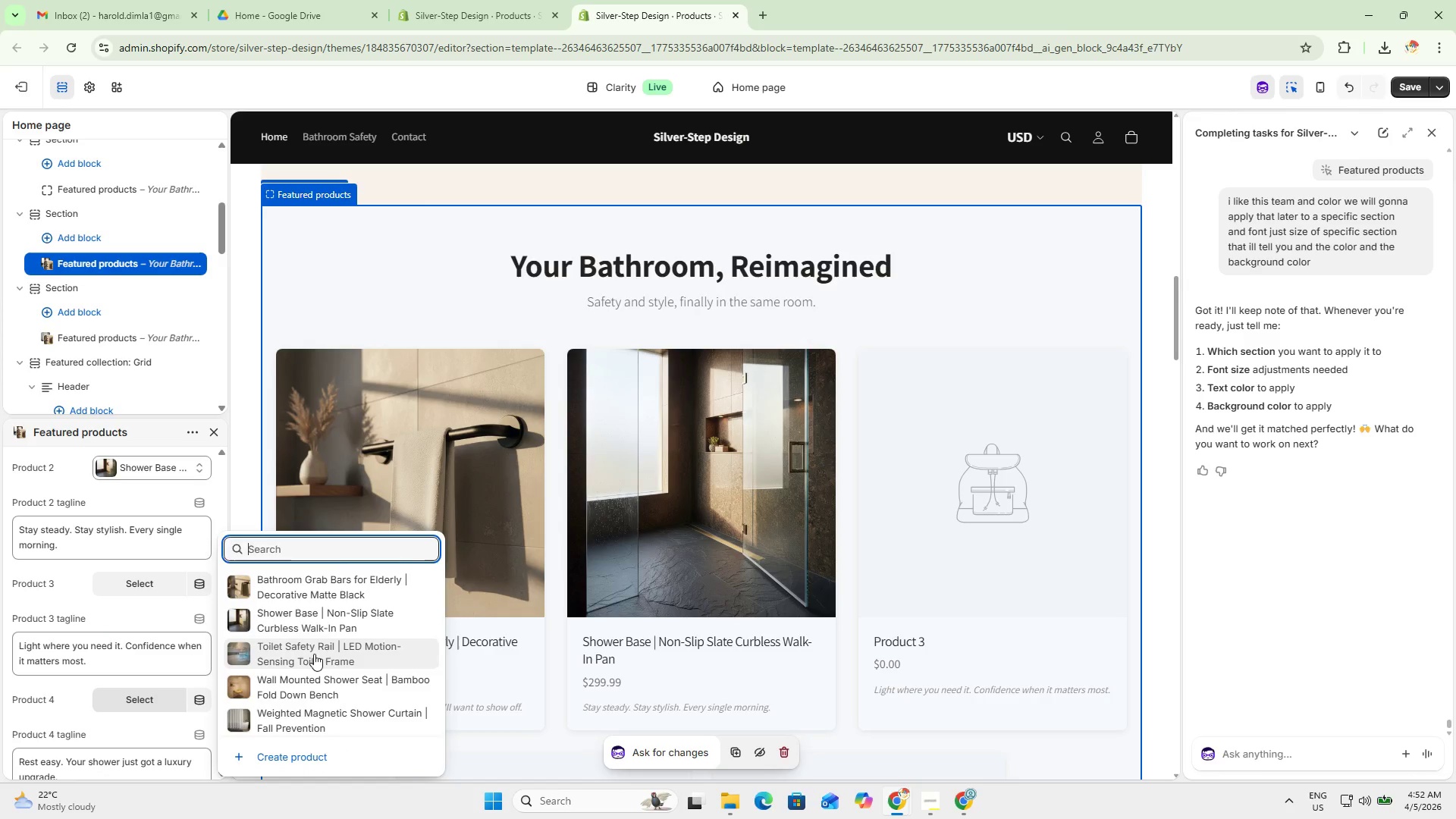 
left_click([314, 654])
 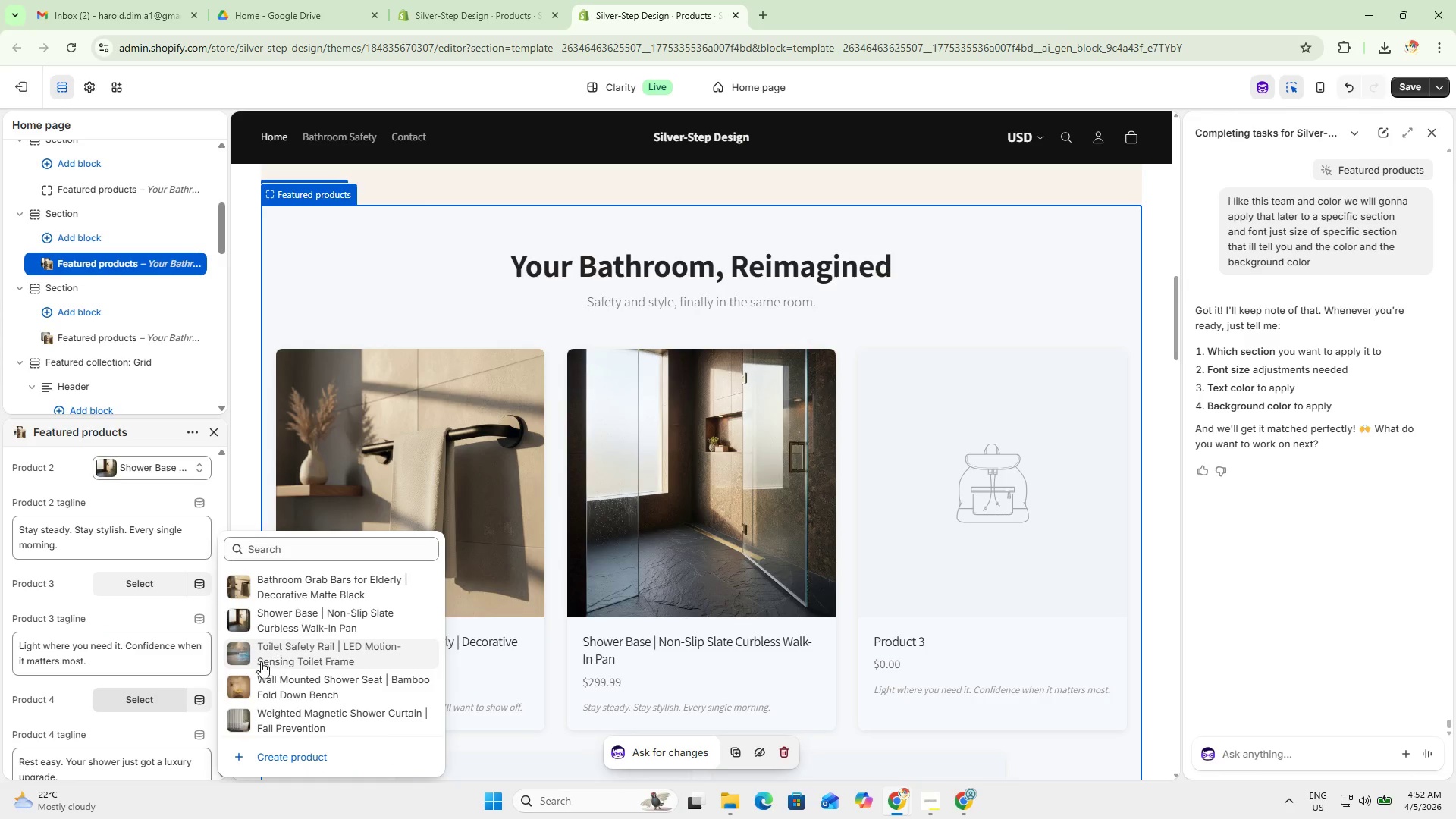 
scroll: coordinate [158, 648], scroll_direction: down, amount: 3.0
 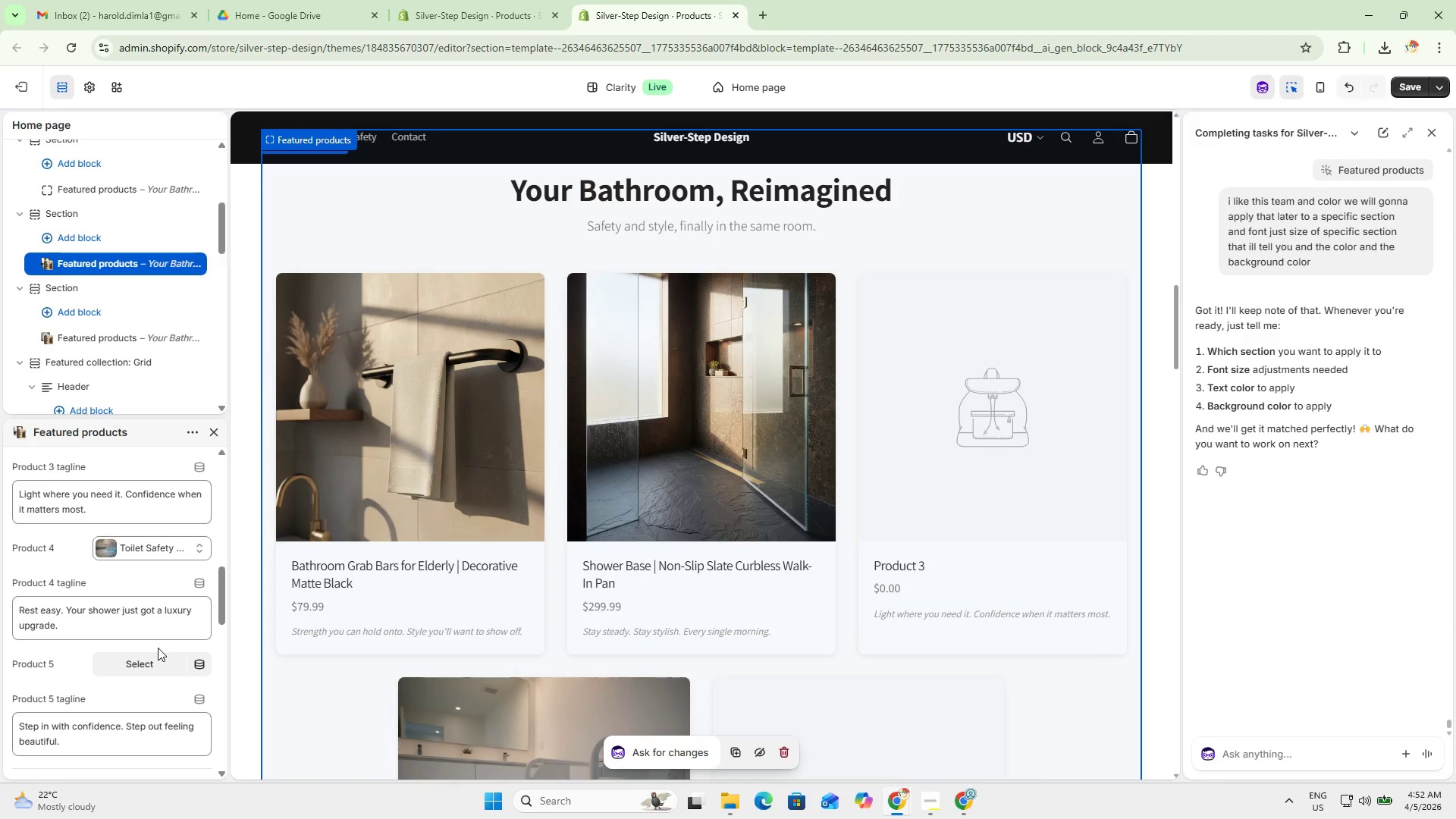 
scroll: coordinate [158, 648], scroll_direction: up, amount: 2.0
 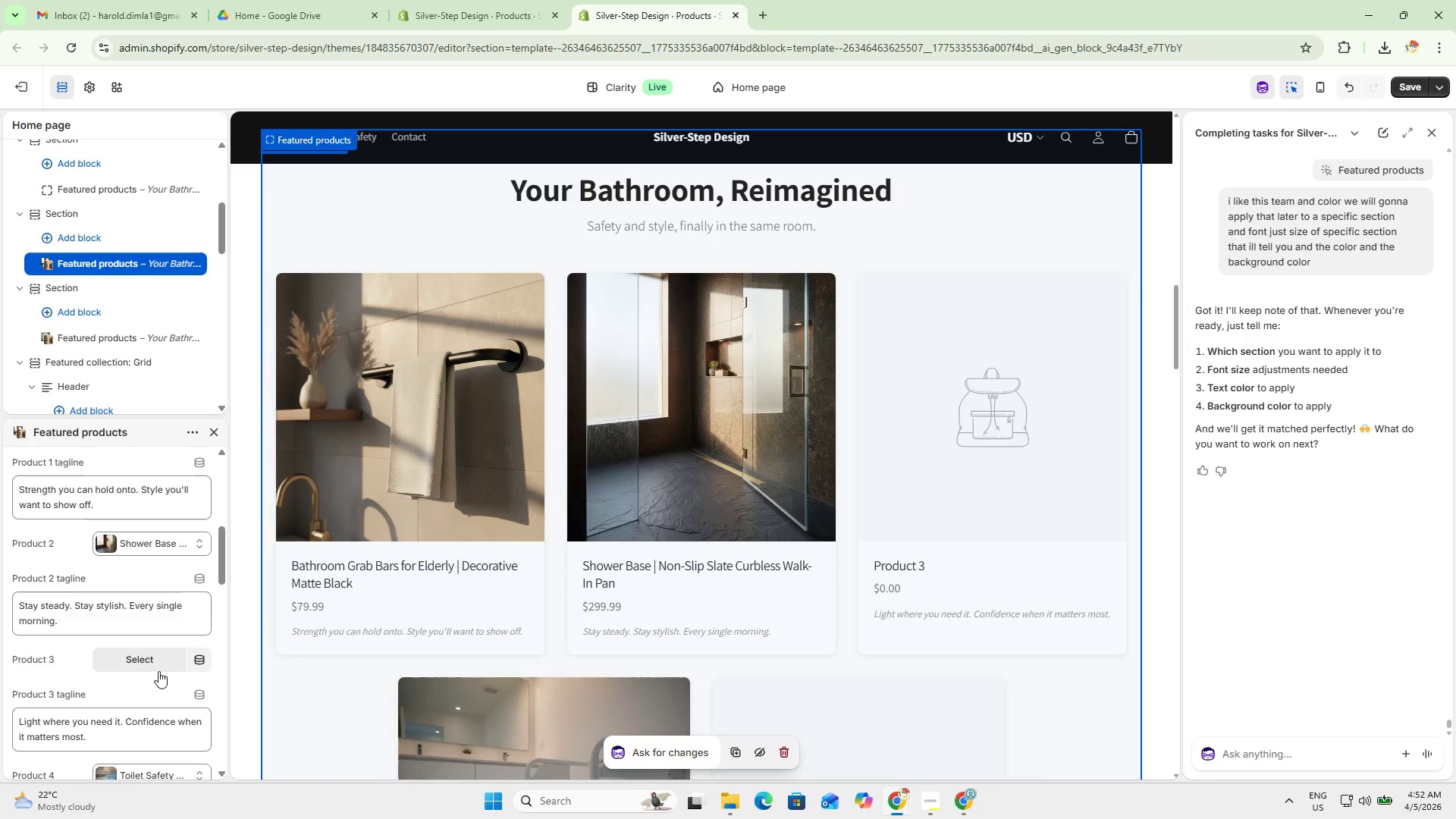 
left_click([151, 664])
 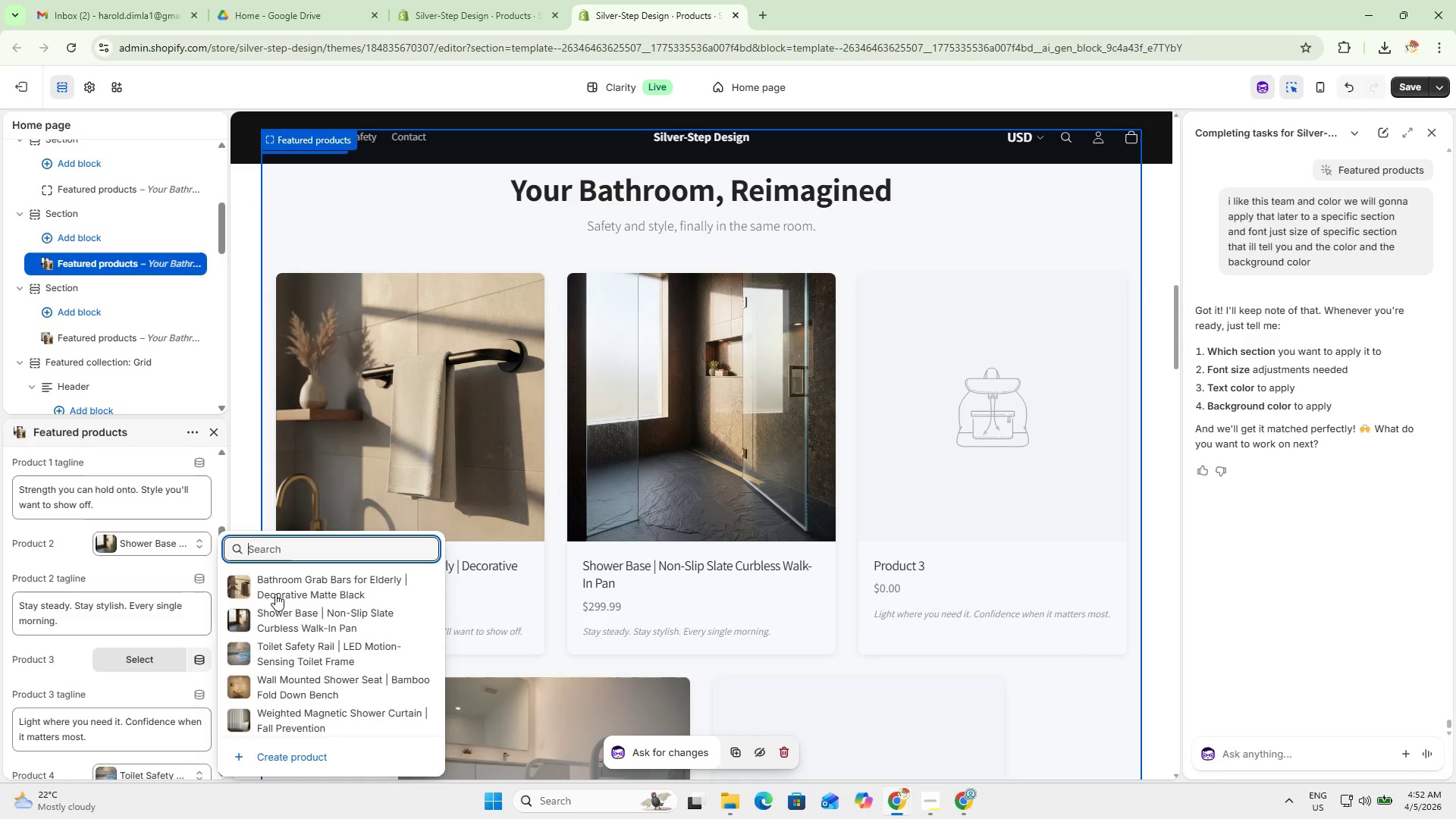 
left_click([279, 642])
 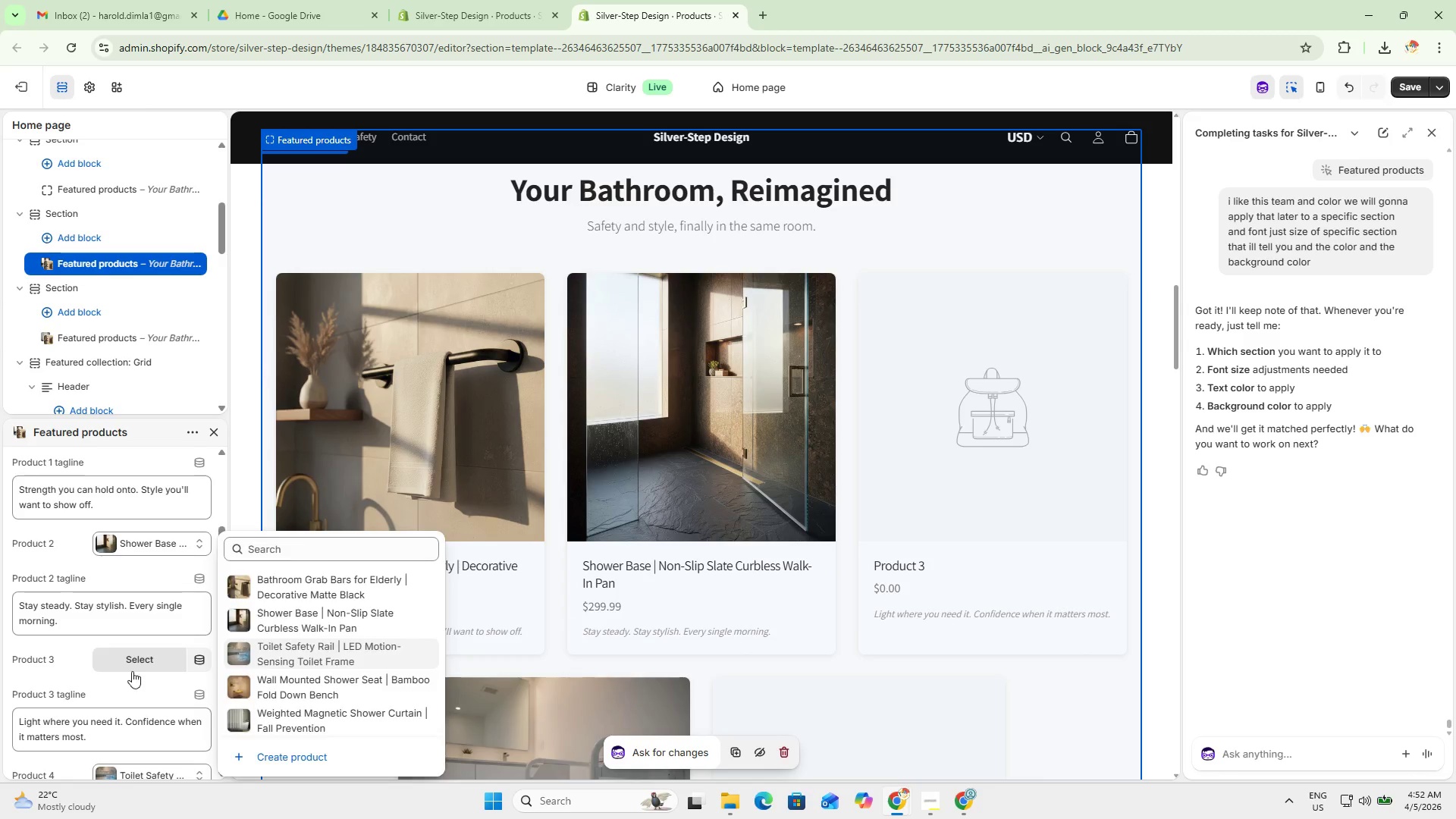 
scroll: coordinate [146, 661], scroll_direction: down, amount: 2.0
 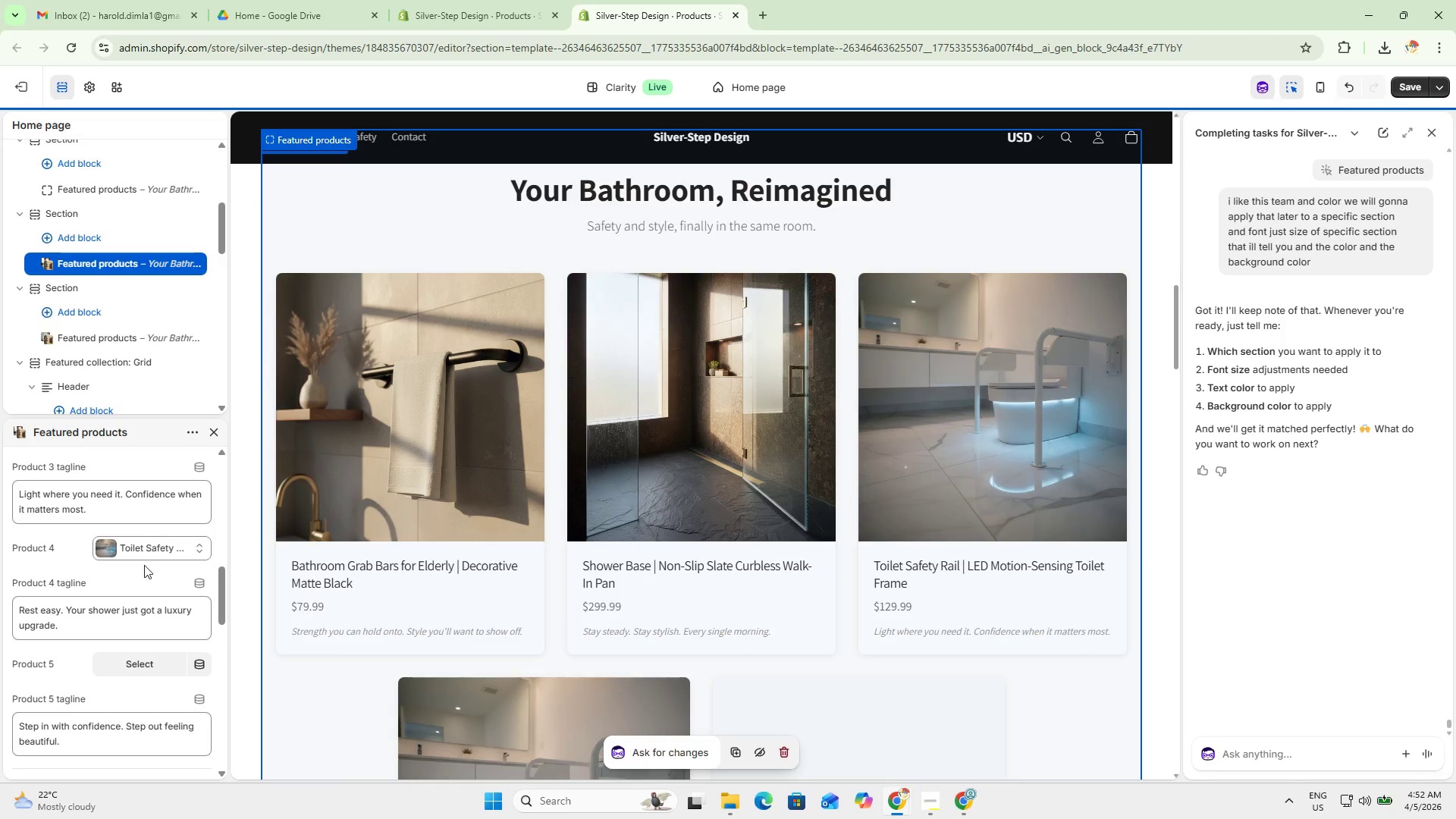 
left_click([140, 551])
 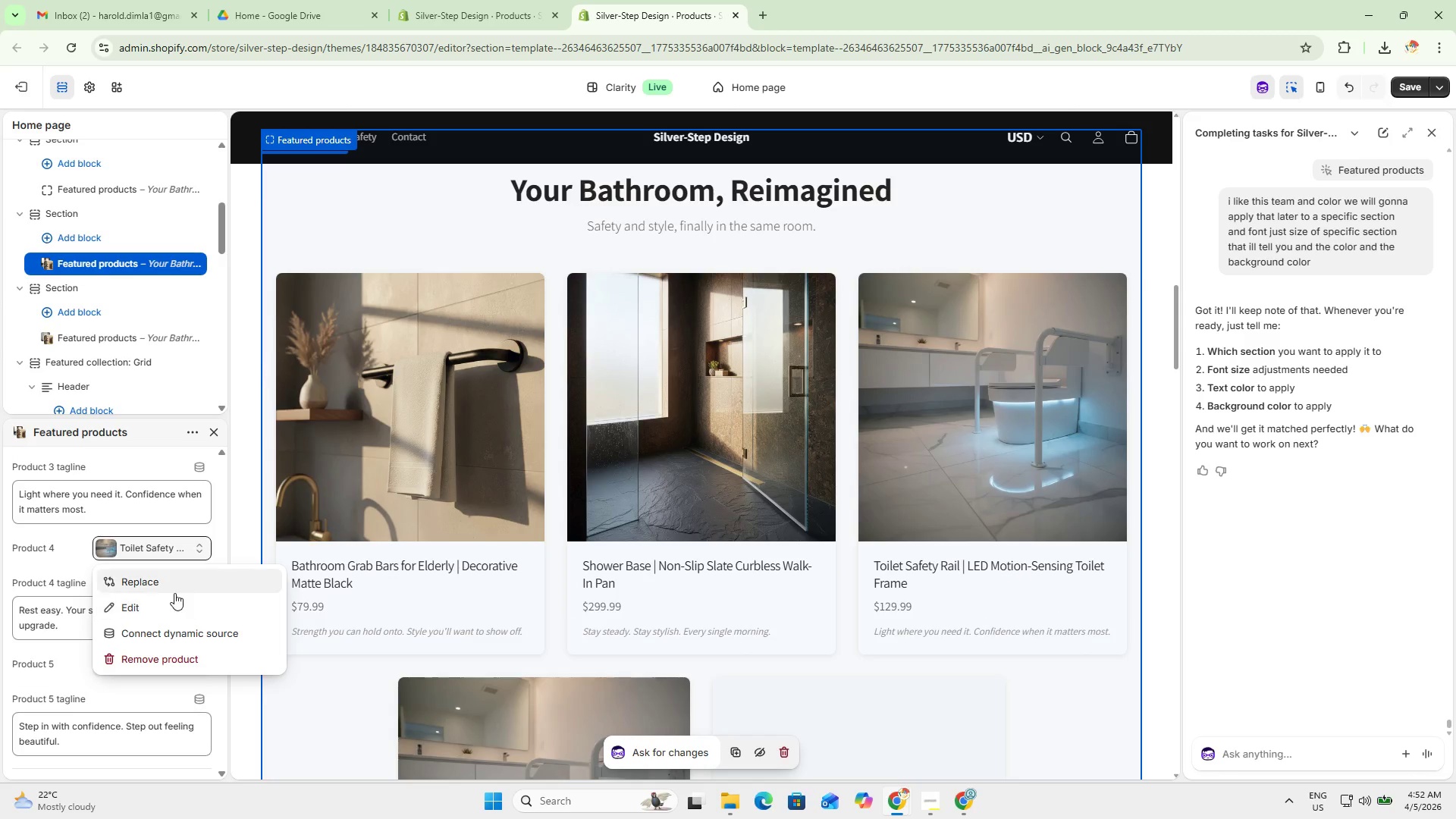 
left_click([156, 546])
 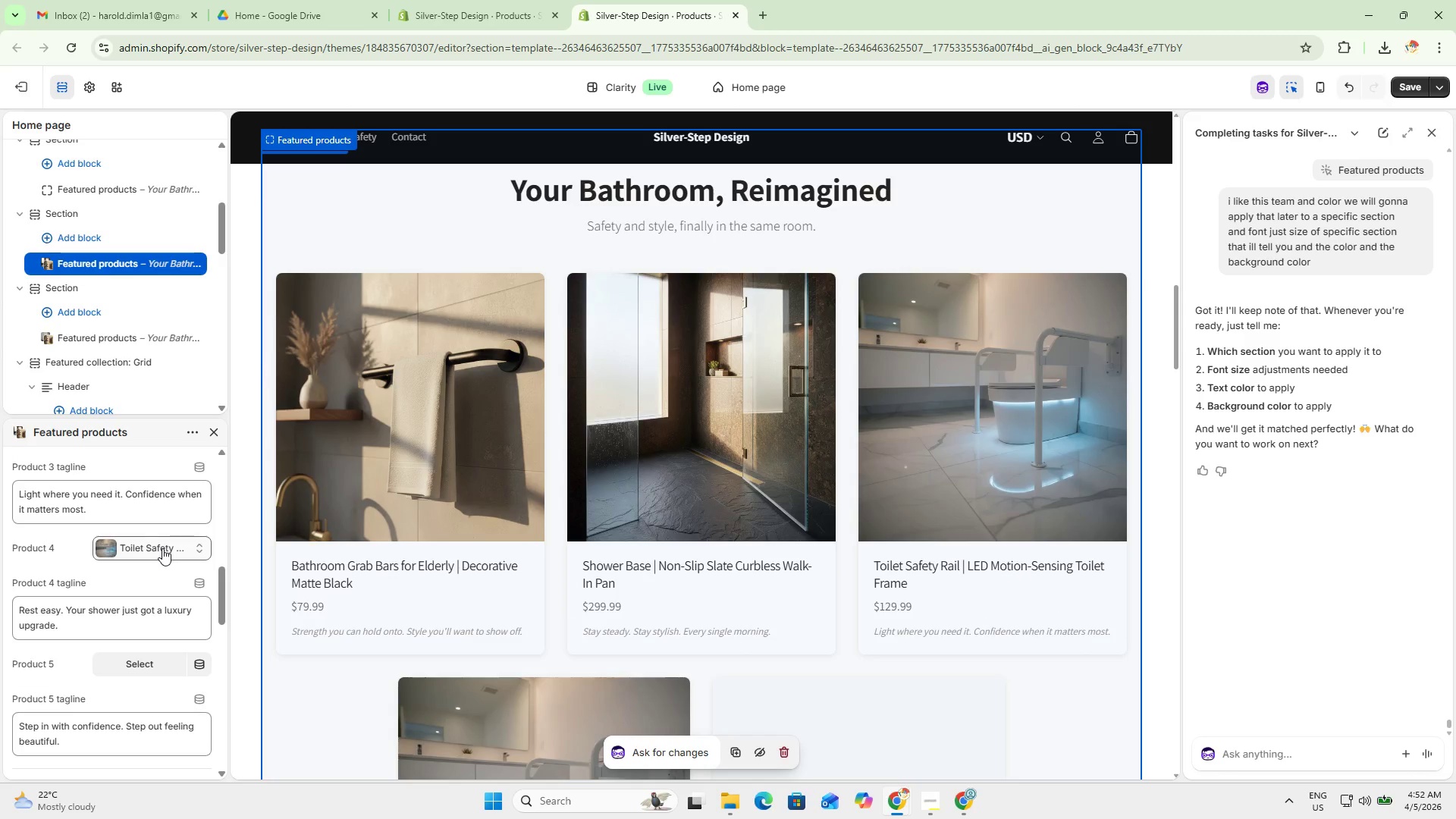 
left_click([162, 548])
 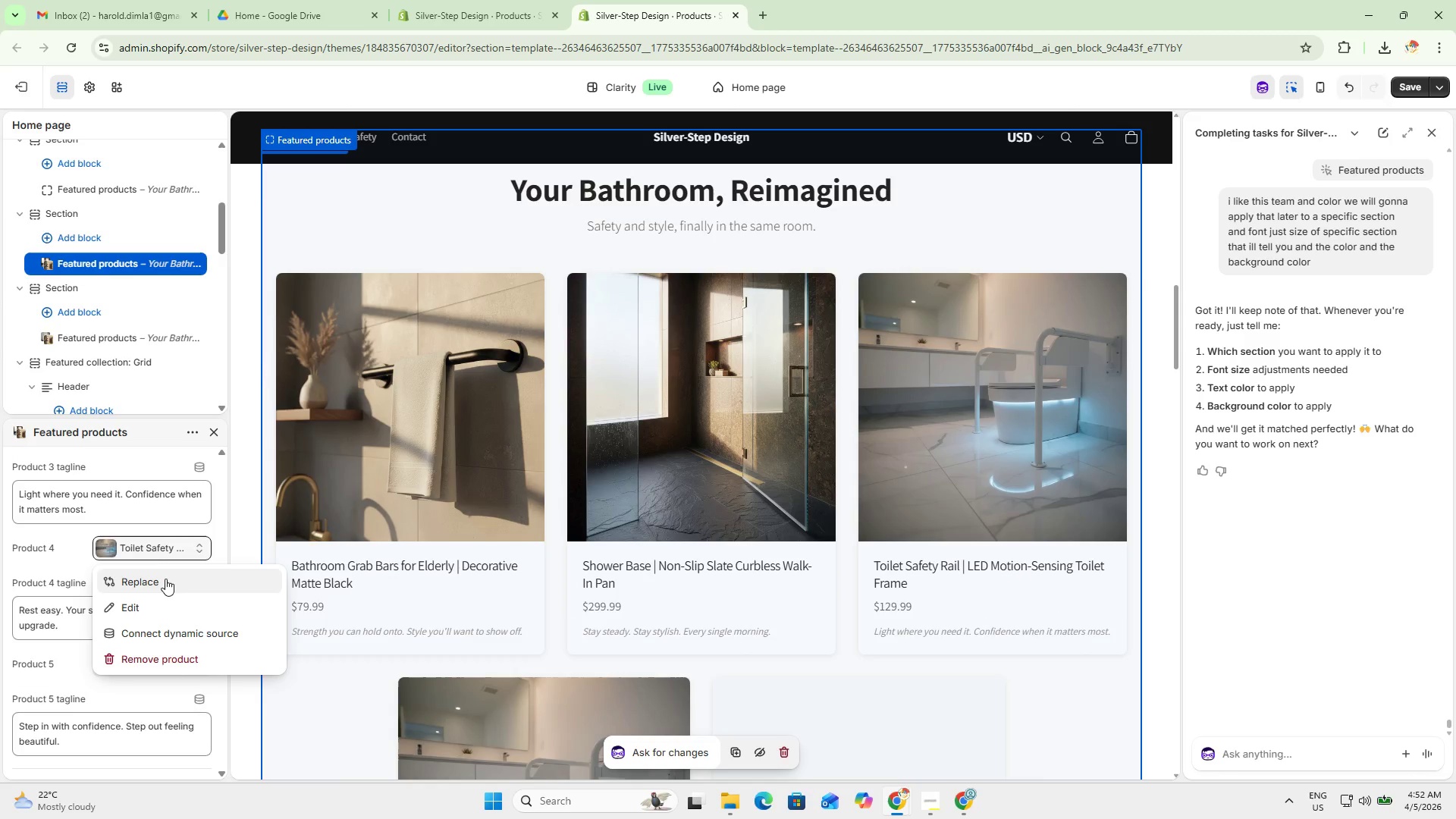 
left_click([165, 579])
 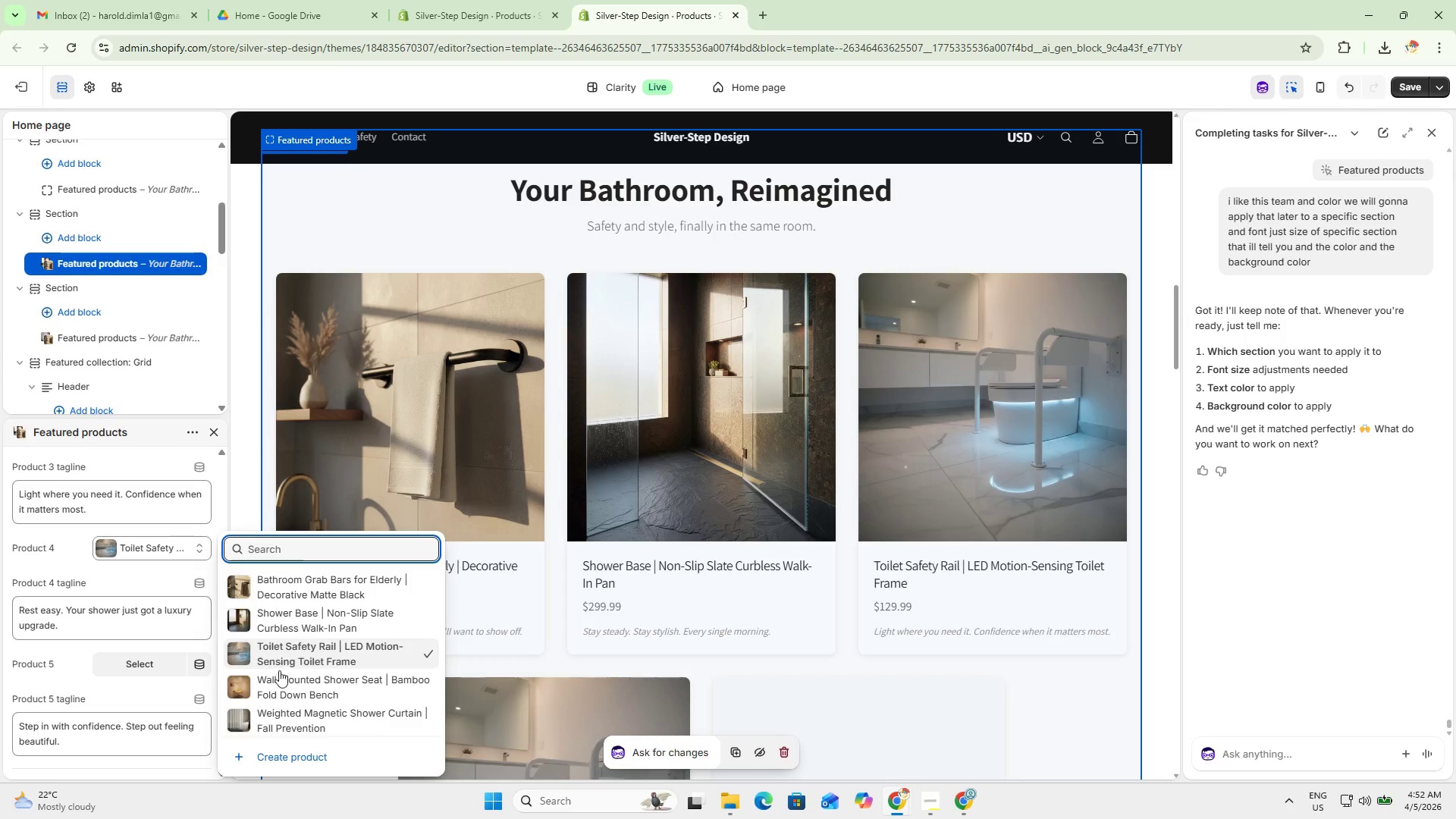 
left_click([281, 689])
 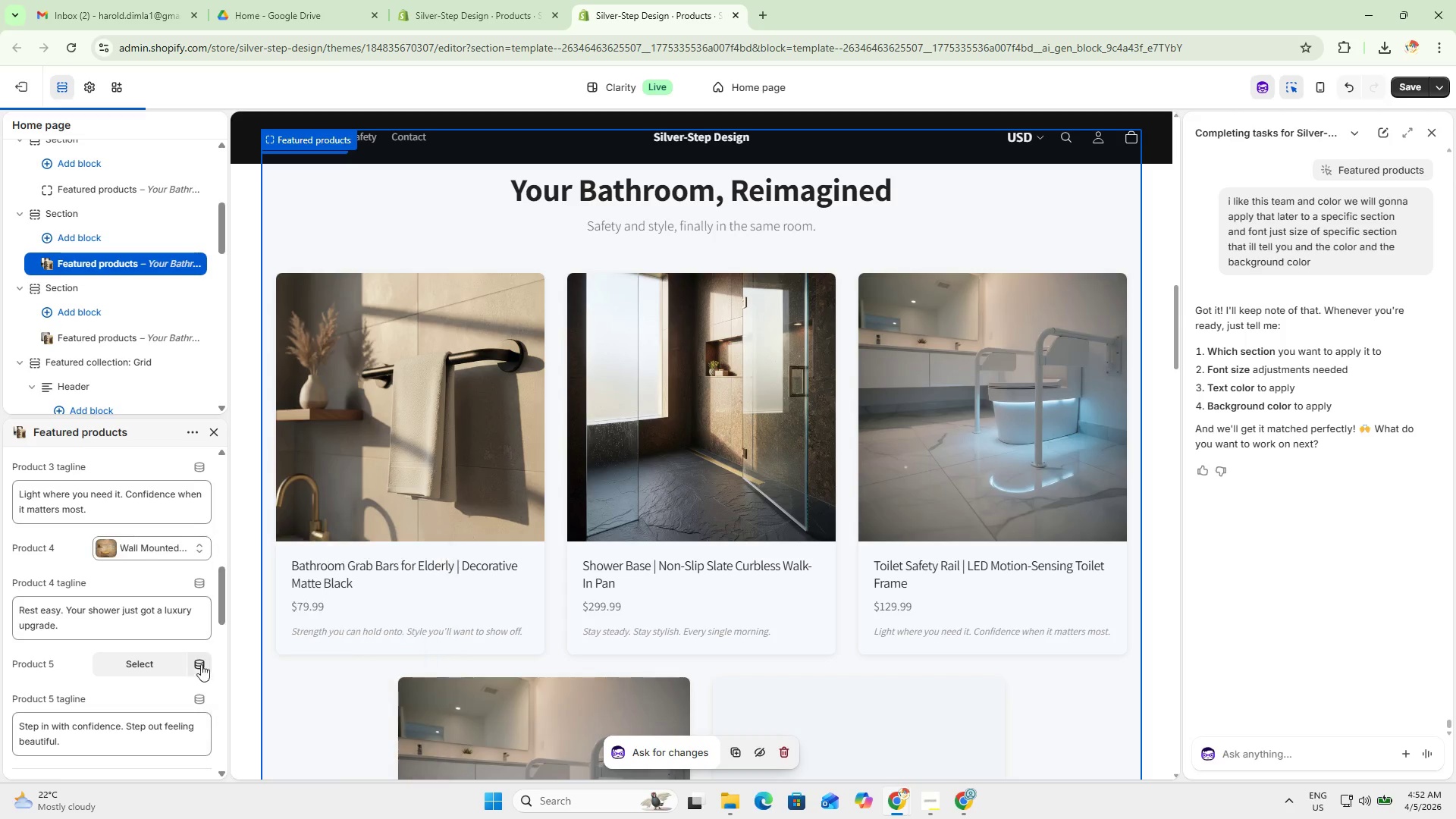 
scroll: coordinate [193, 641], scroll_direction: down, amount: 1.0
 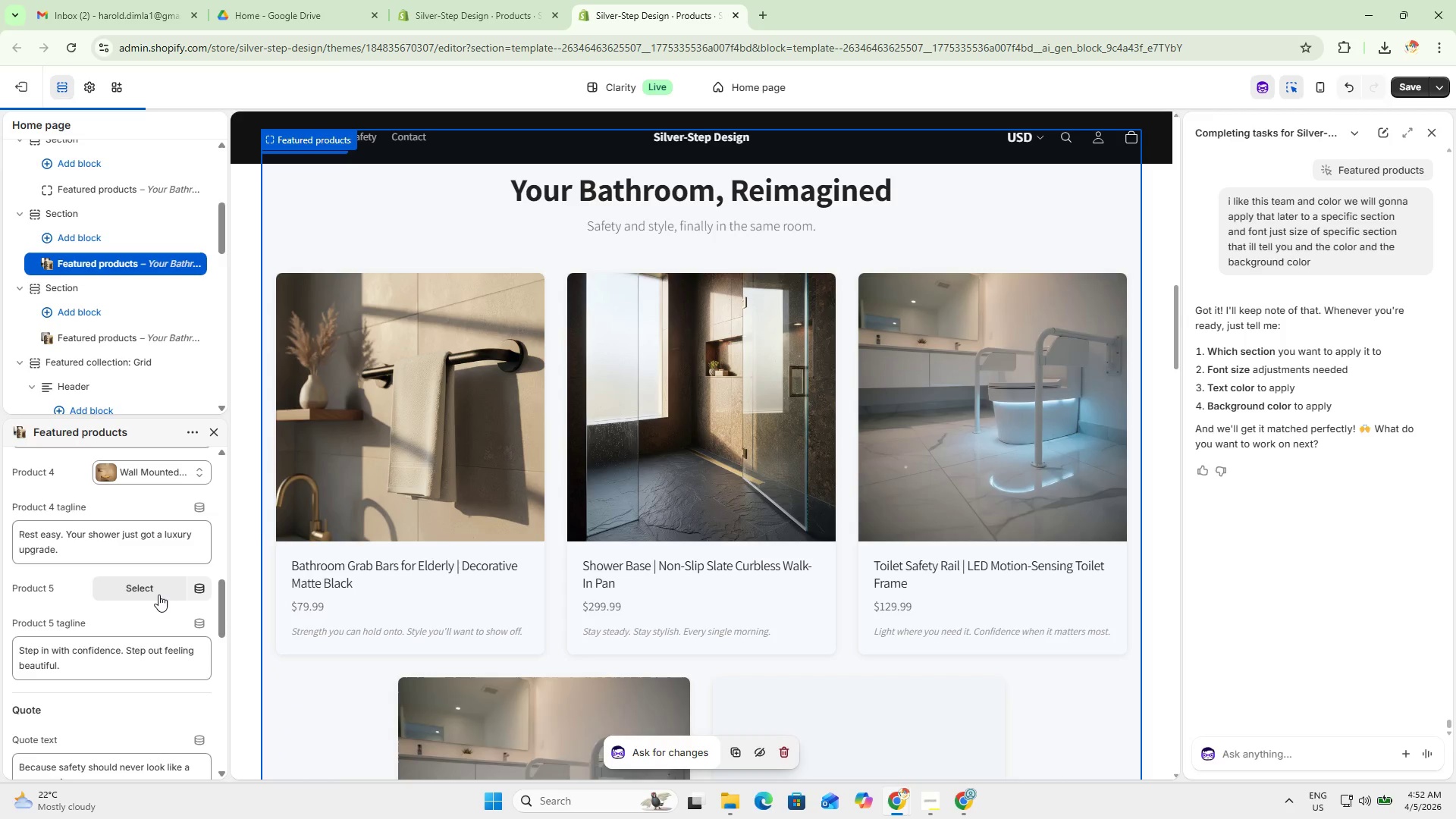 
left_click([158, 589])
 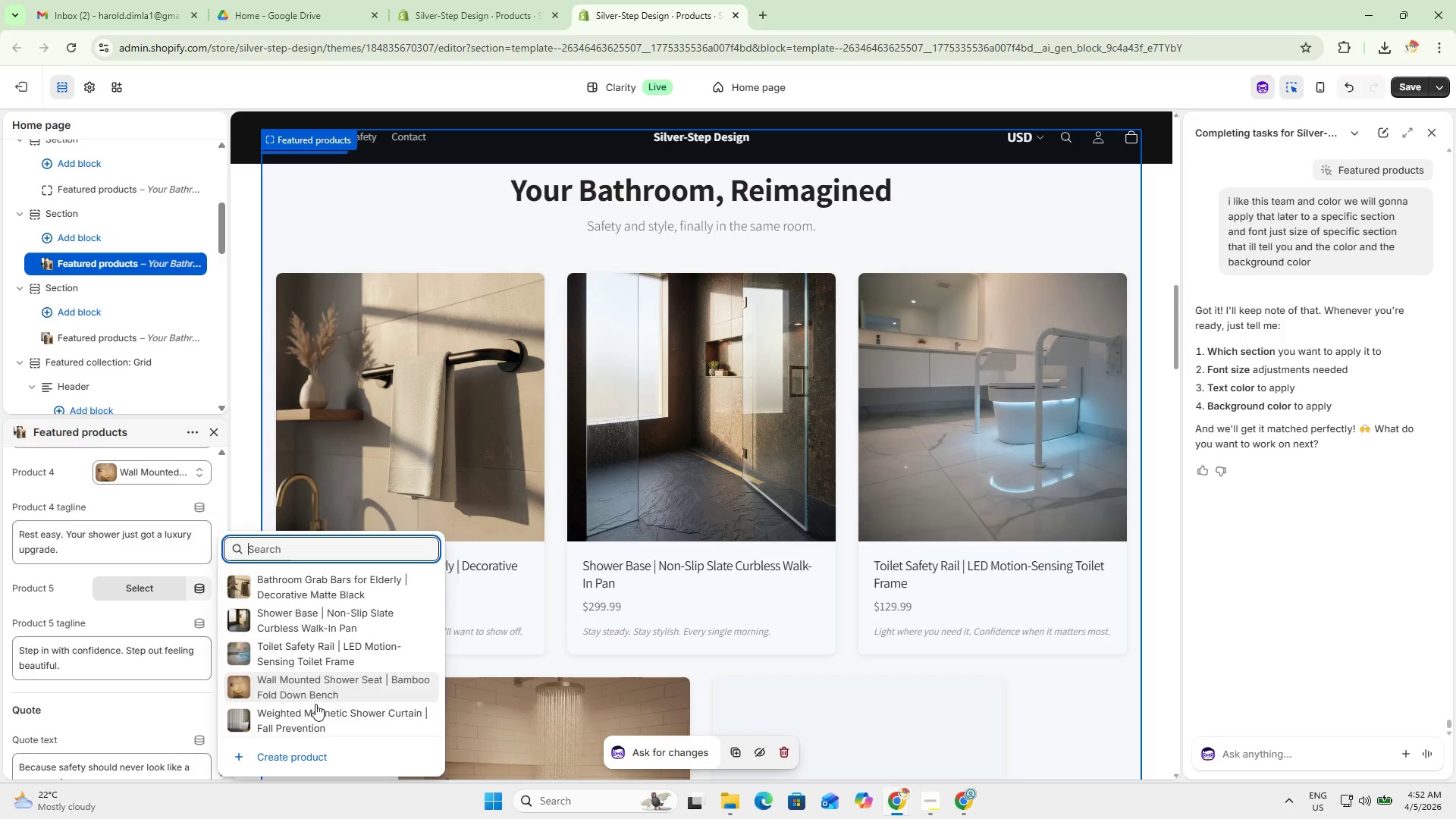 
left_click_drag(start_coordinate=[313, 710], to_coordinate=[311, 704])
 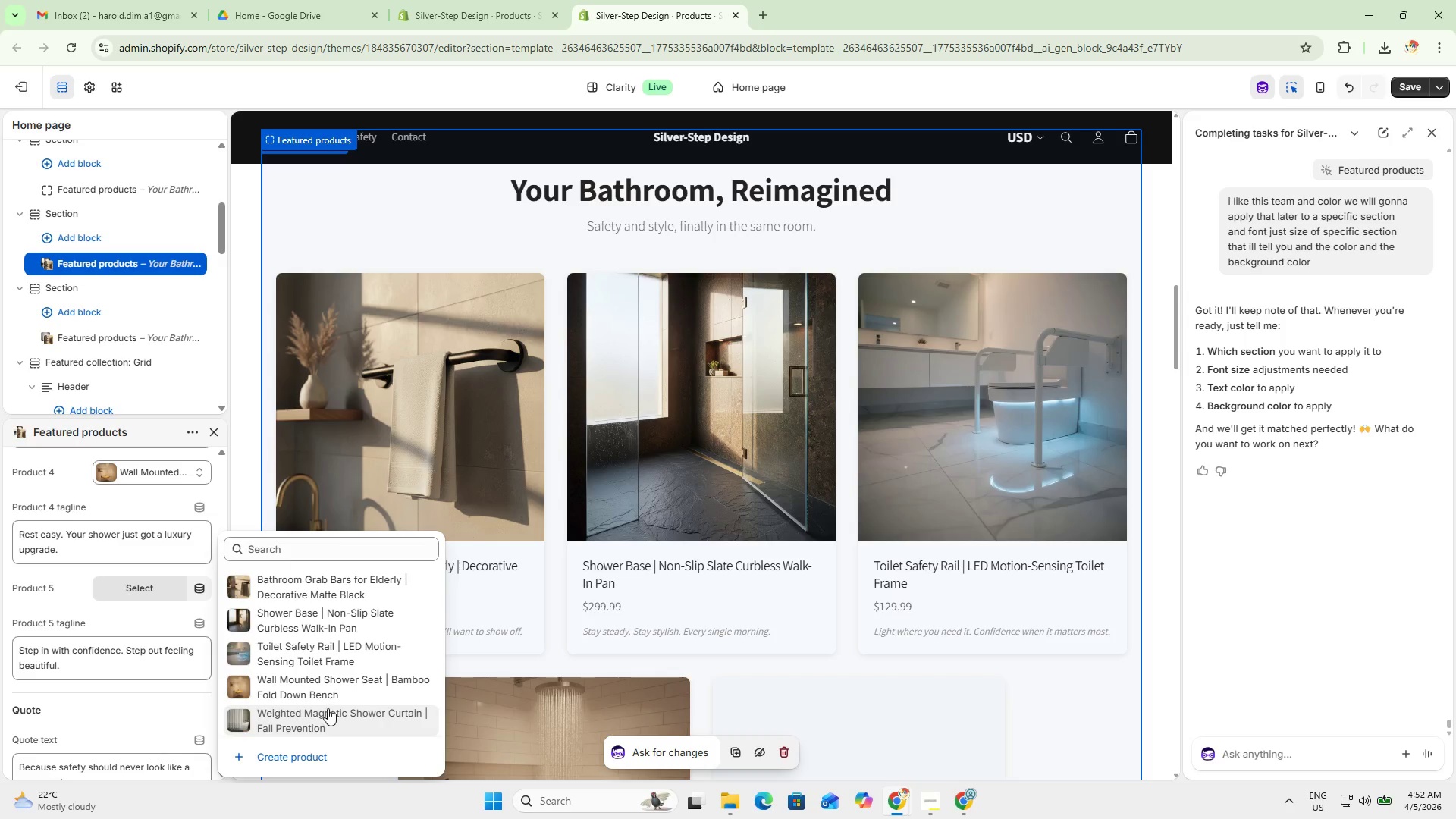 
left_click([328, 708])
 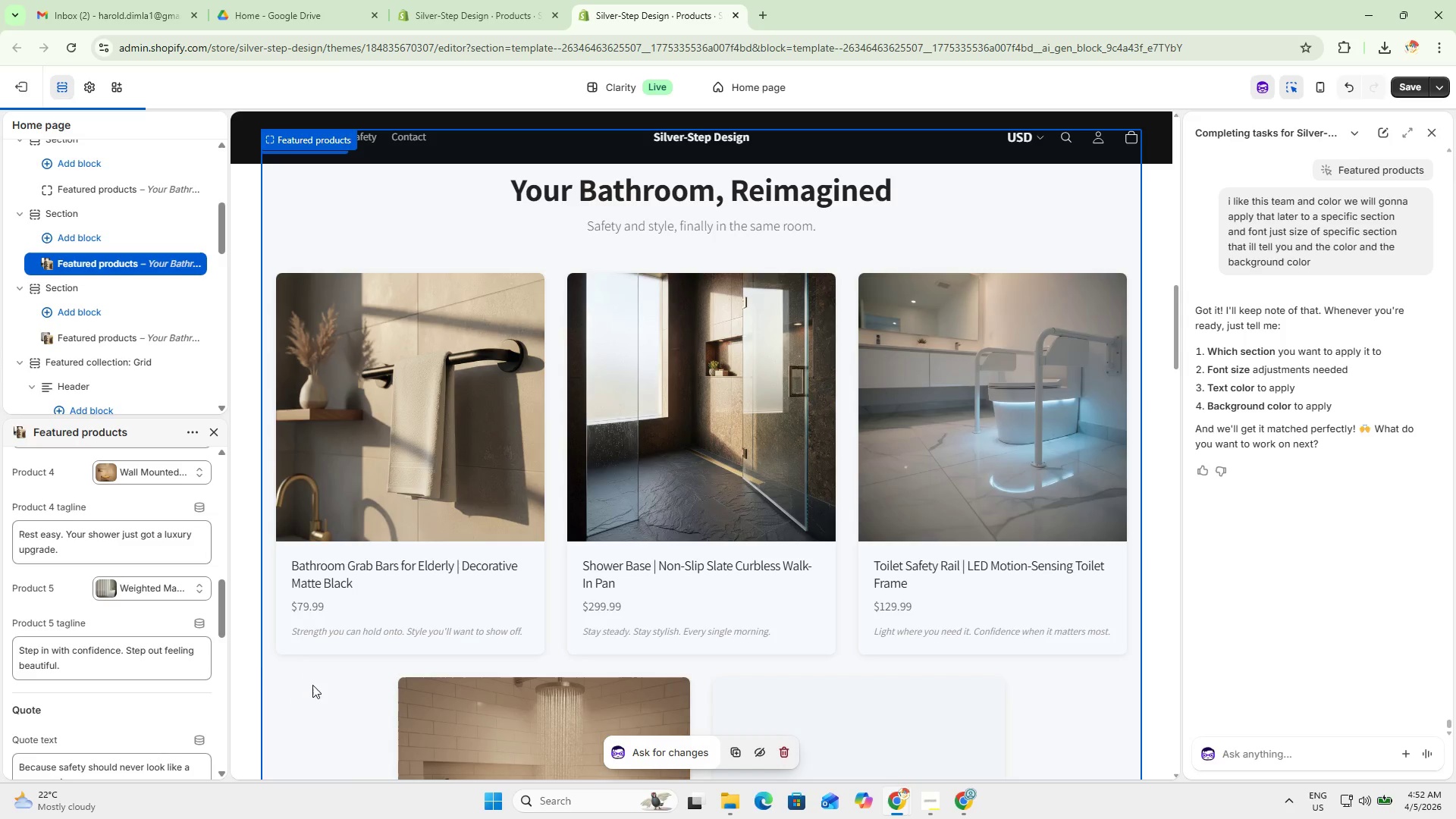 
scroll: coordinate [195, 657], scroll_direction: up, amount: 7.0
 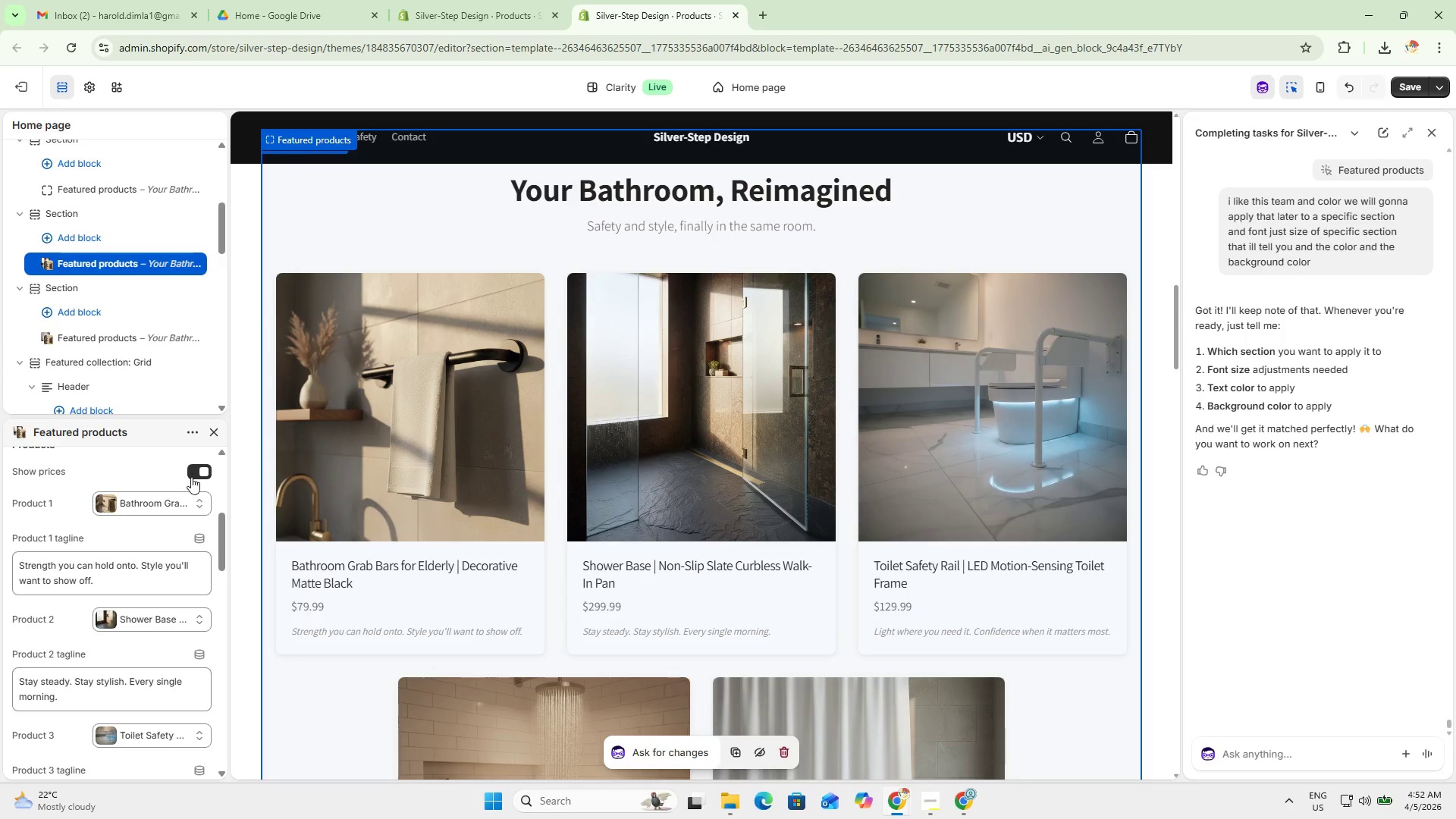 
left_click([190, 474])
 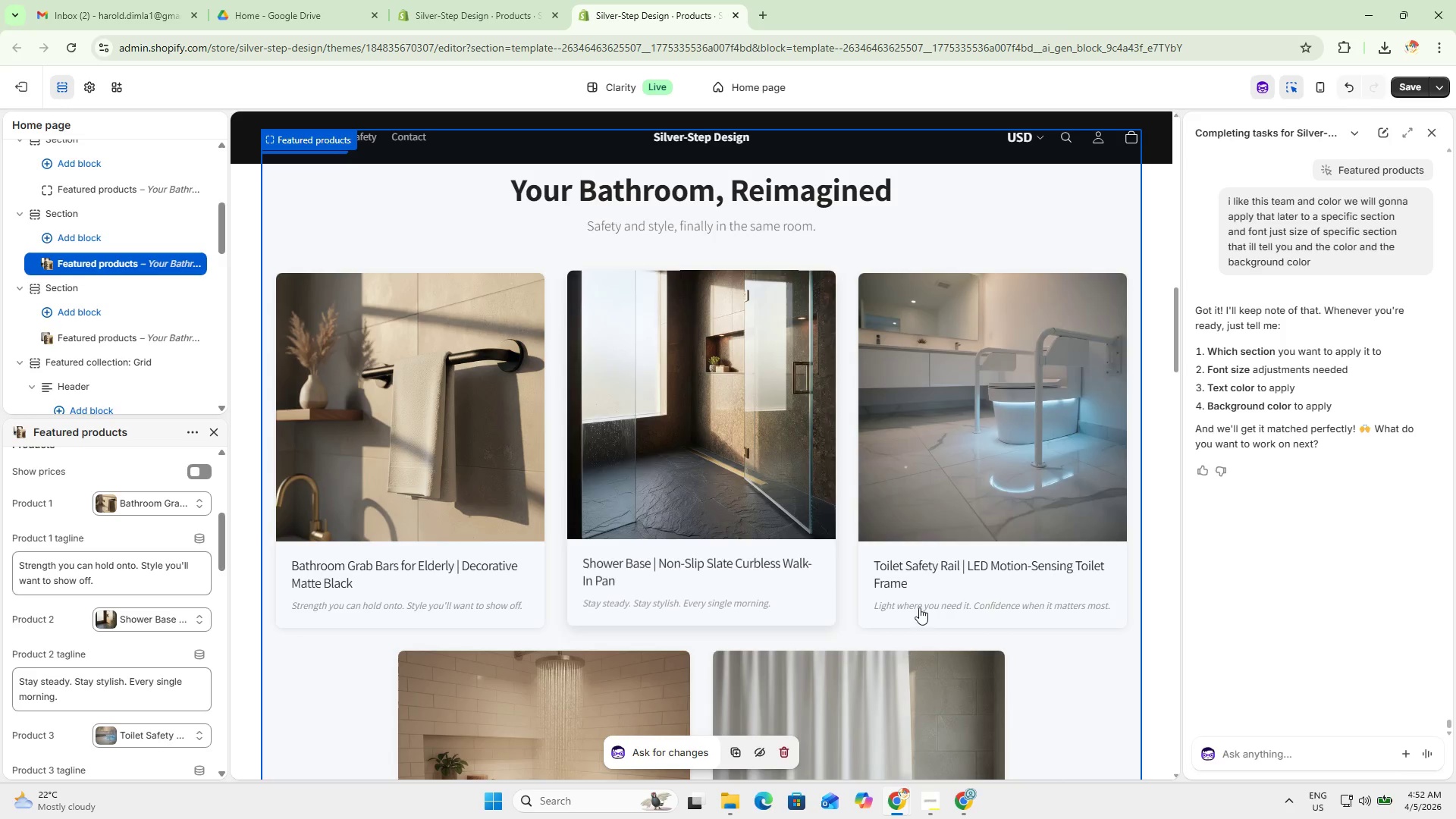 
scroll: coordinate [989, 615], scroll_direction: down, amount: 4.0
 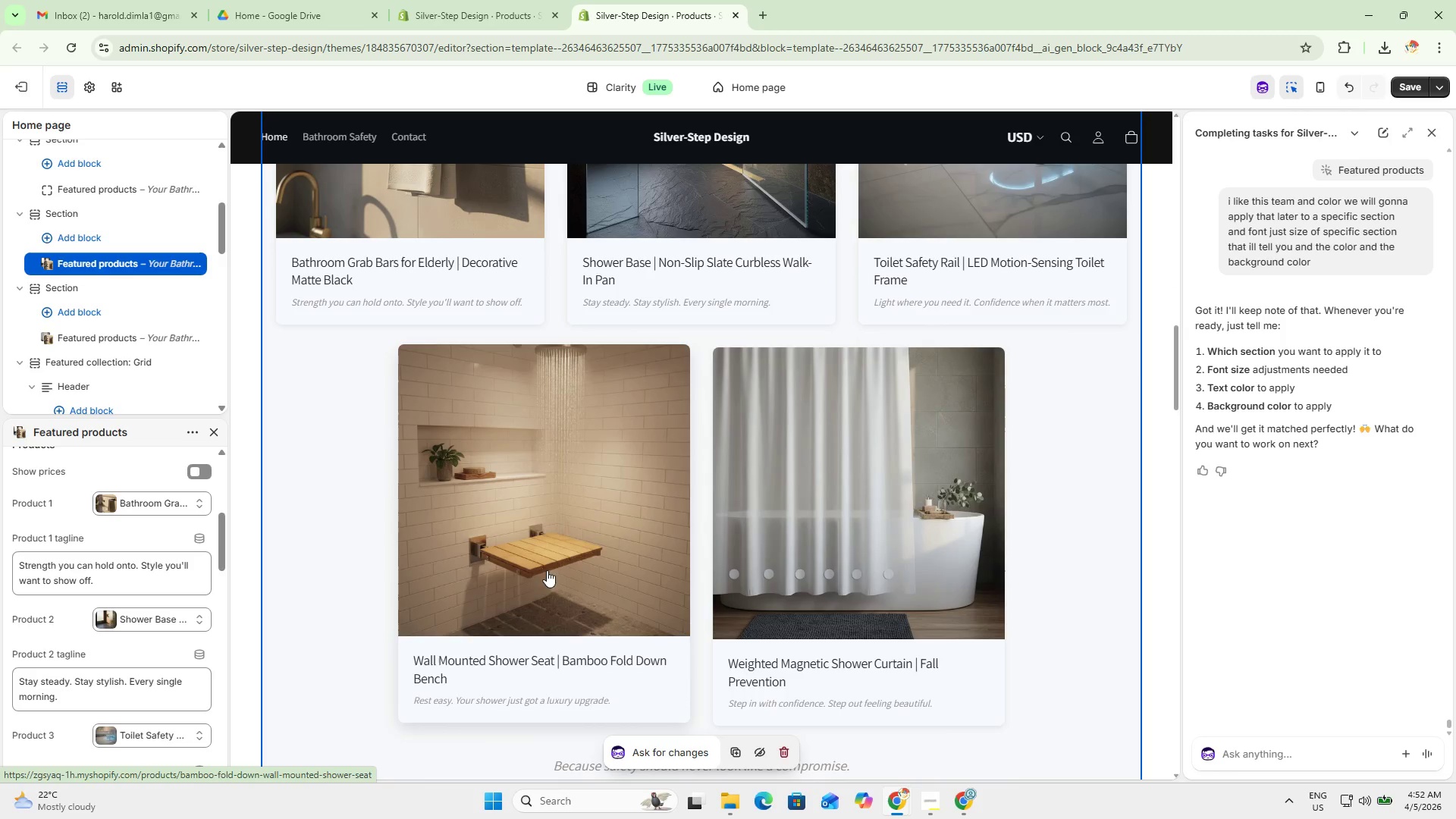 
scroll: coordinate [517, 481], scroll_direction: up, amount: 7.0
 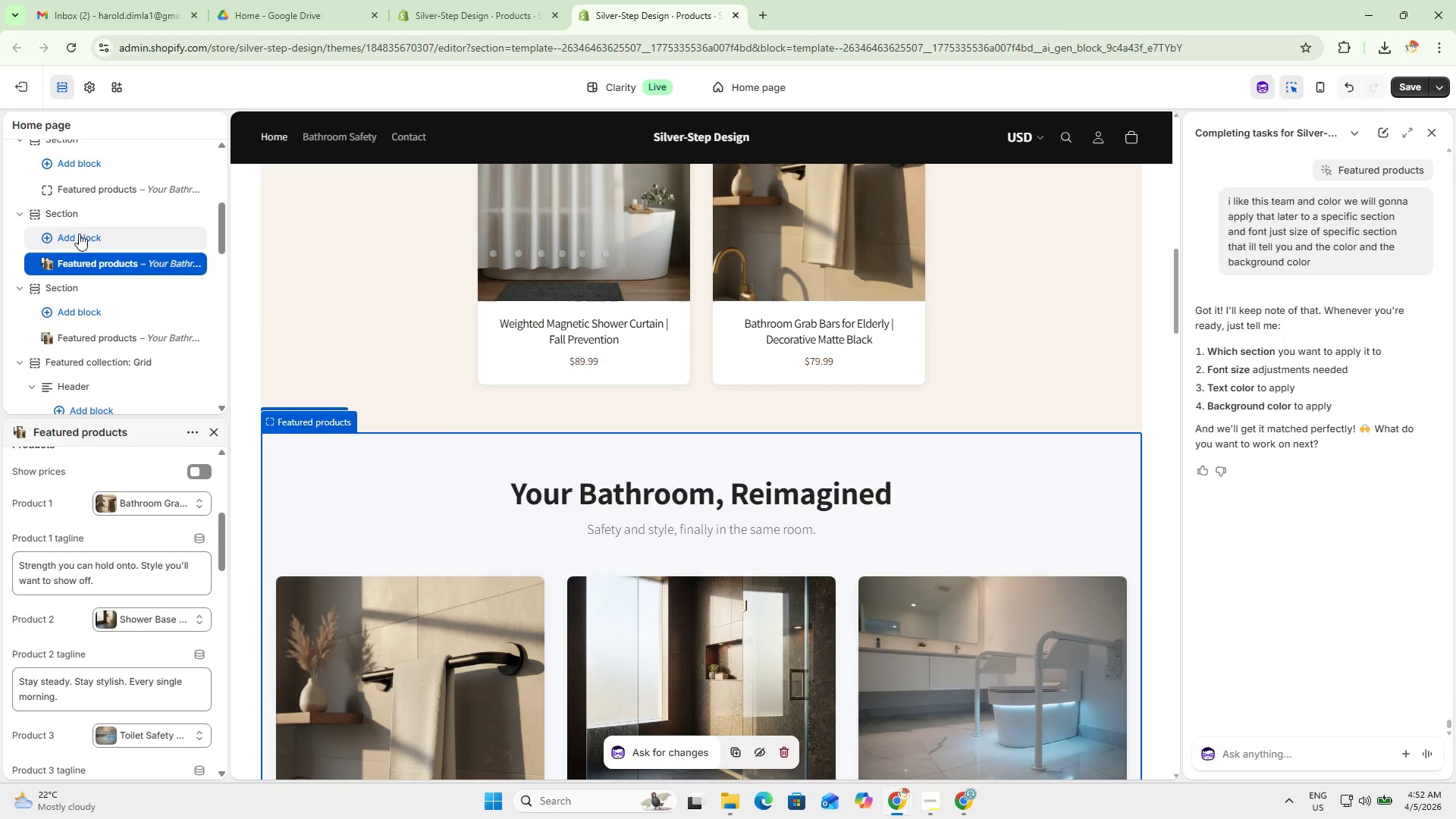 
double_click([63, 212])
 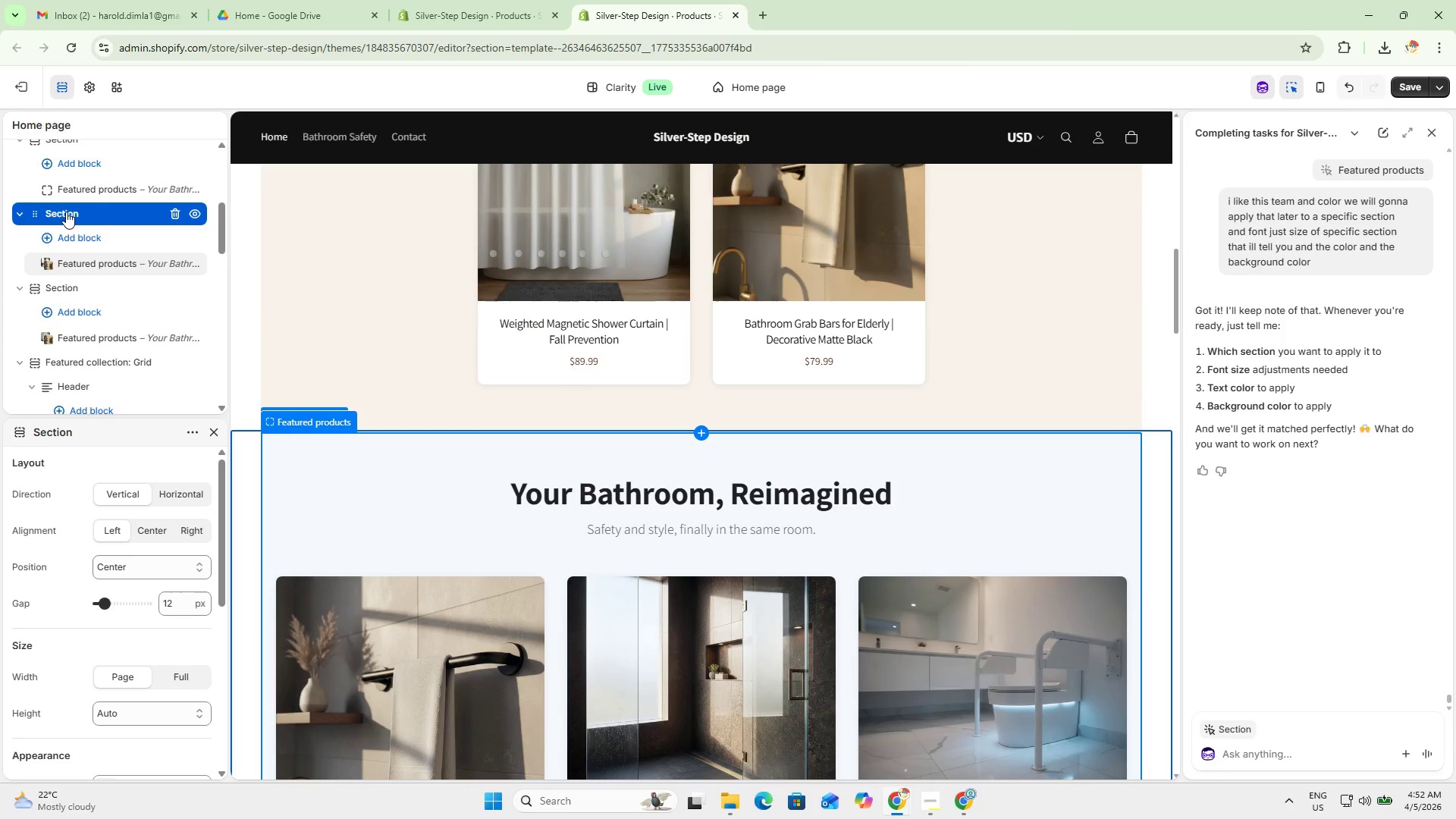 
mouse_move([103, 271])
 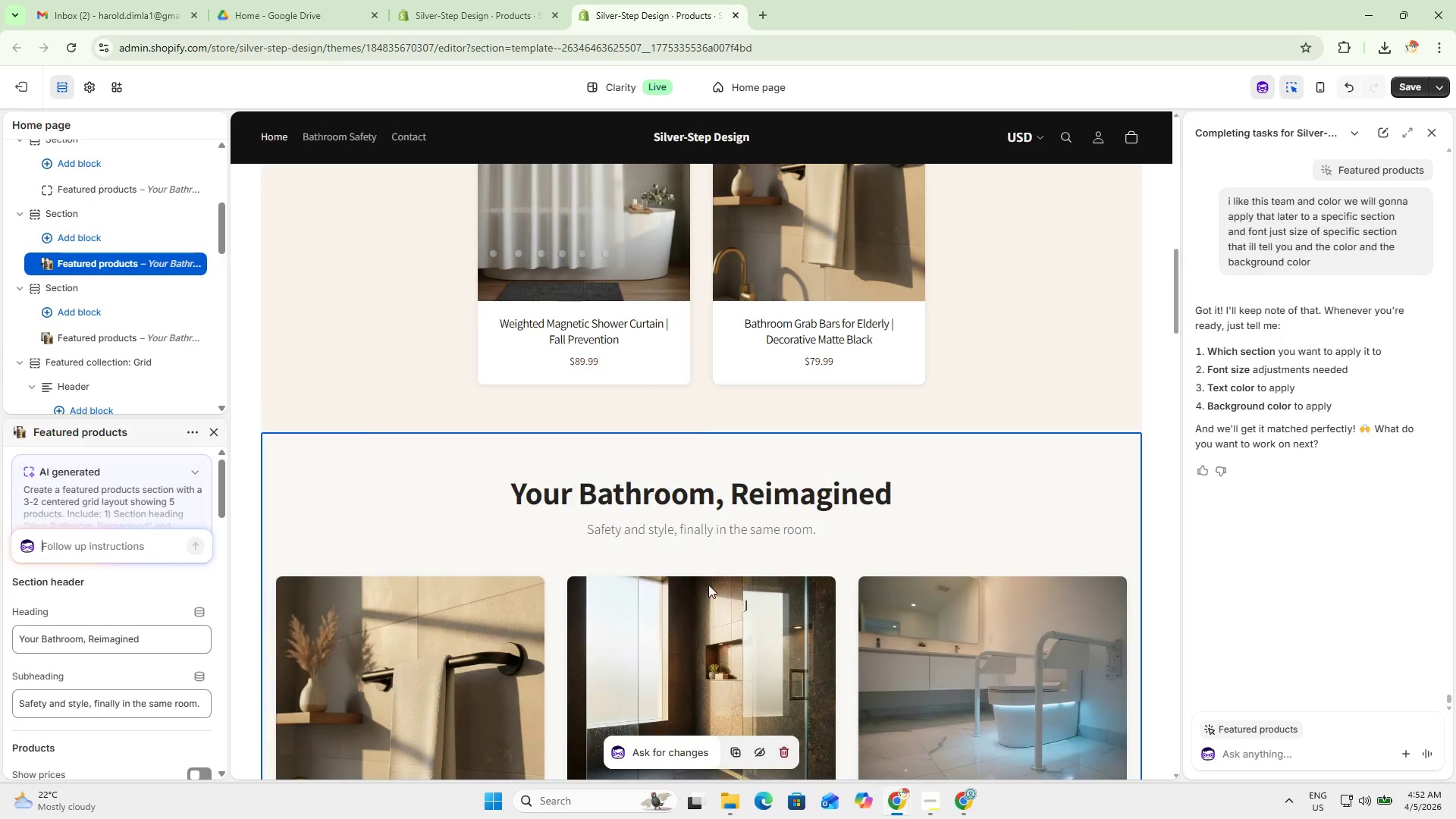 
scroll: coordinate [729, 569], scroll_direction: down, amount: 13.0
 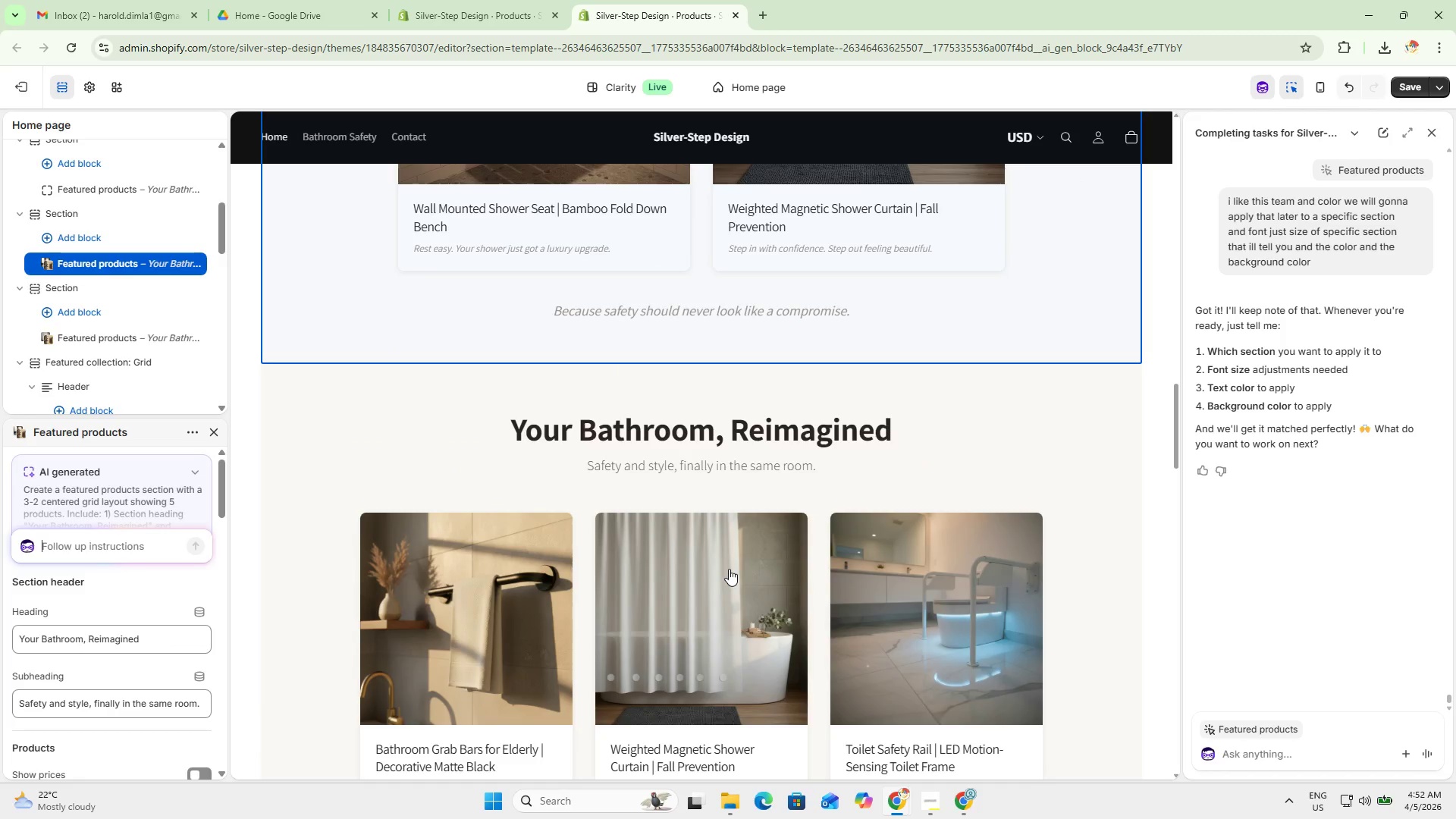 
scroll: coordinate [1040, 694], scroll_direction: up, amount: 11.0
 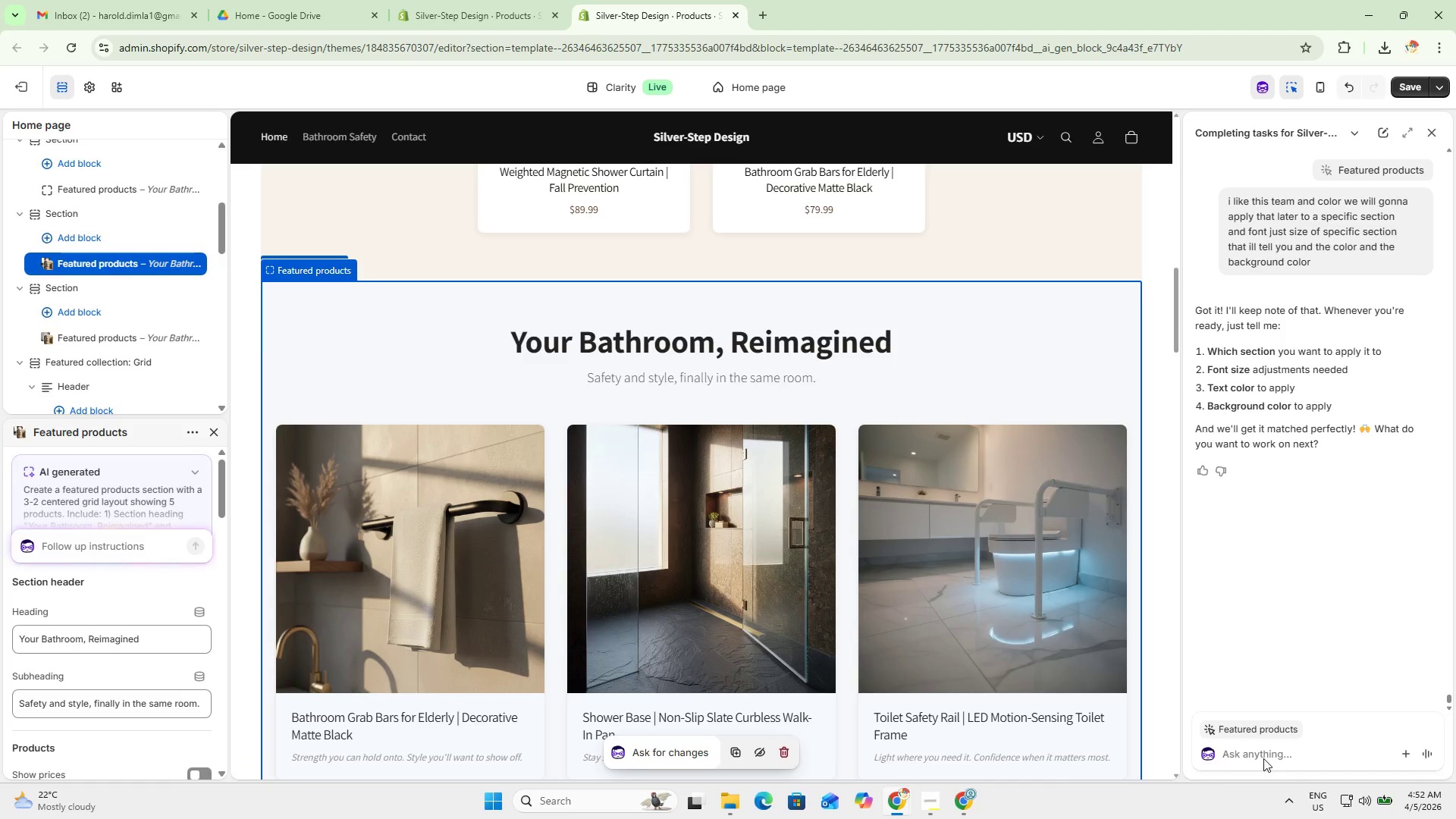 
double_click([1263, 758])
 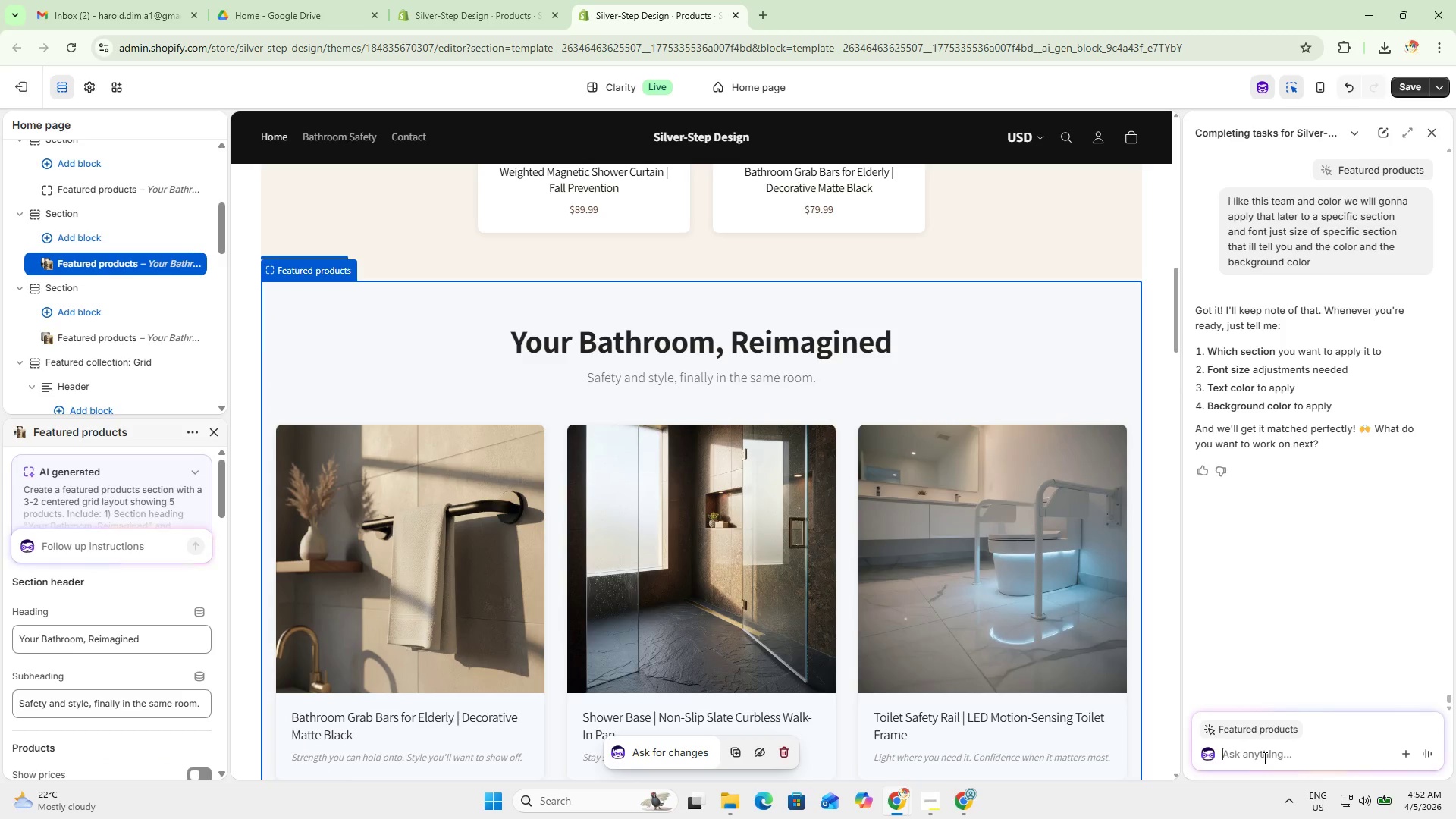 
type(apply it now to t)
 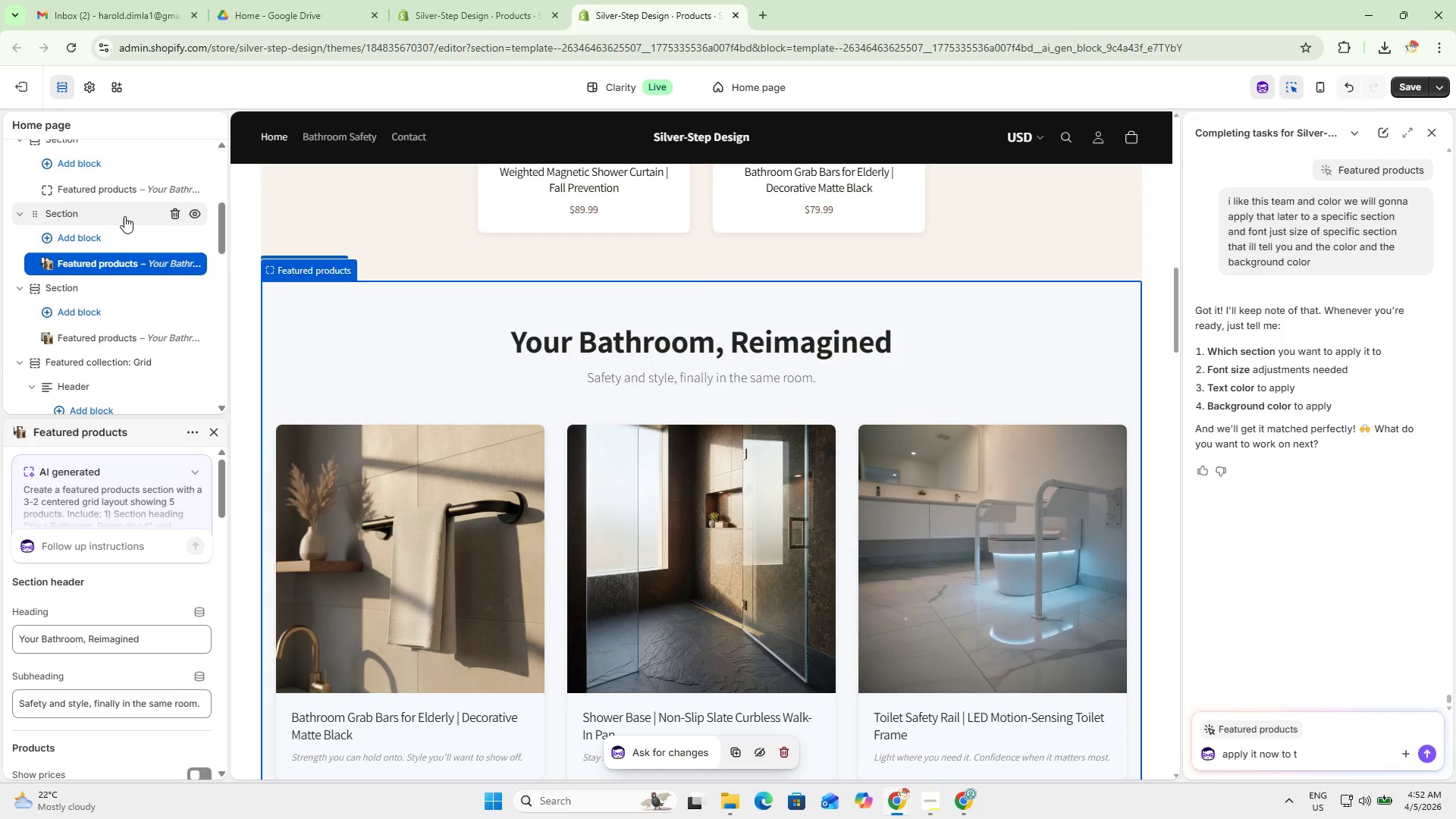 
left_click([174, 298])
 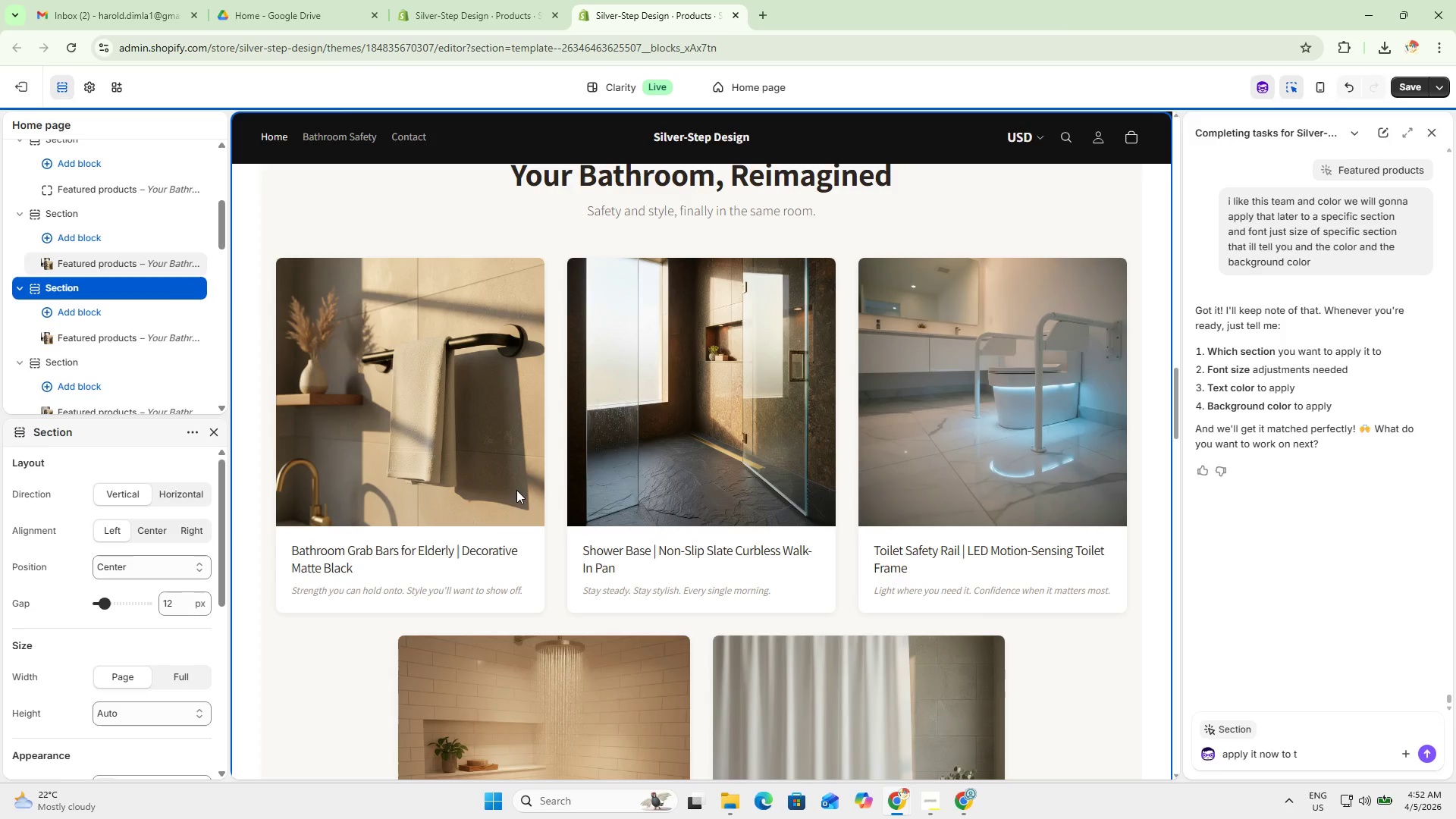 
scroll: coordinate [395, 496], scroll_direction: up, amount: 2.0
 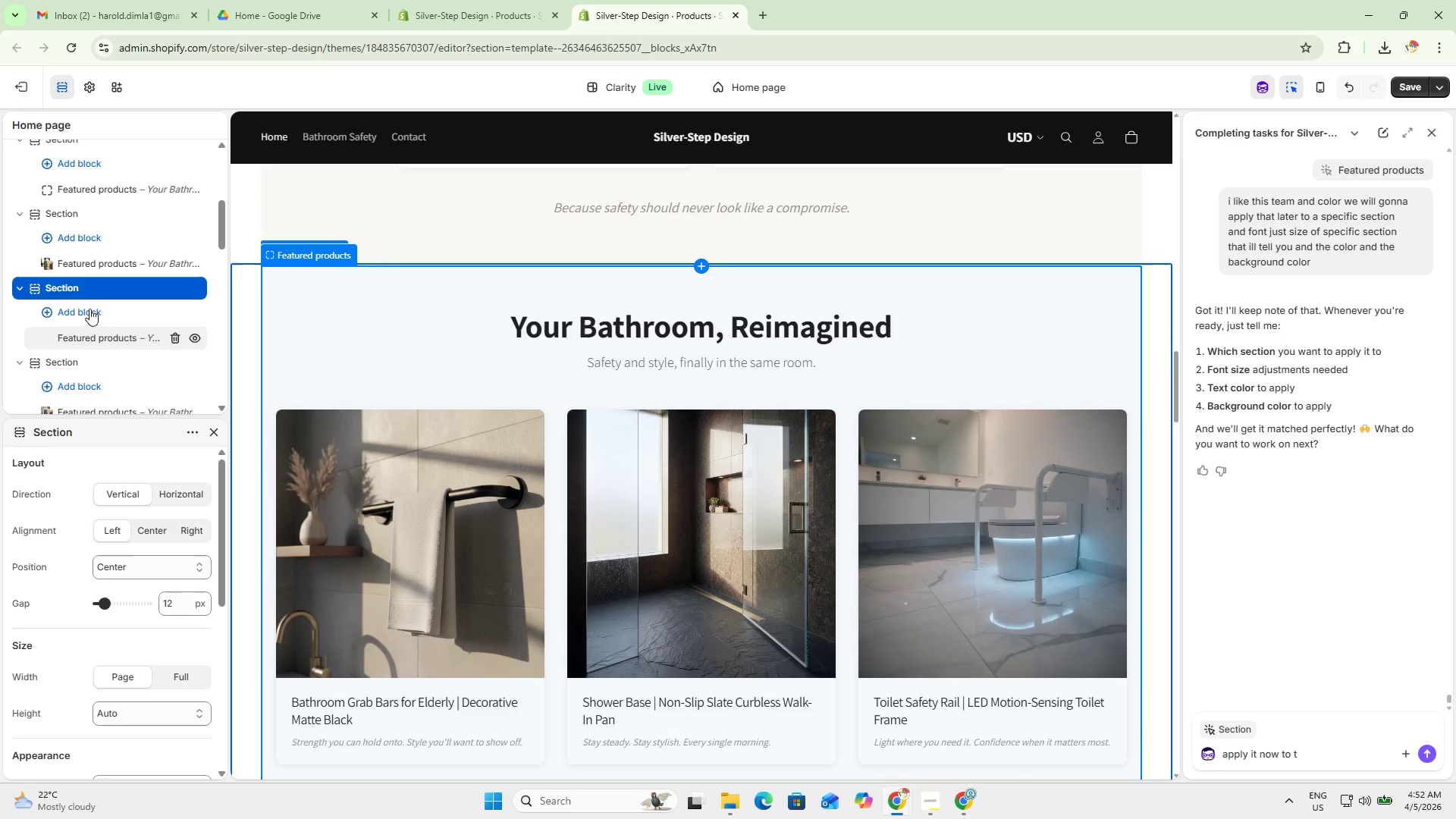 
right_click([69, 289])
 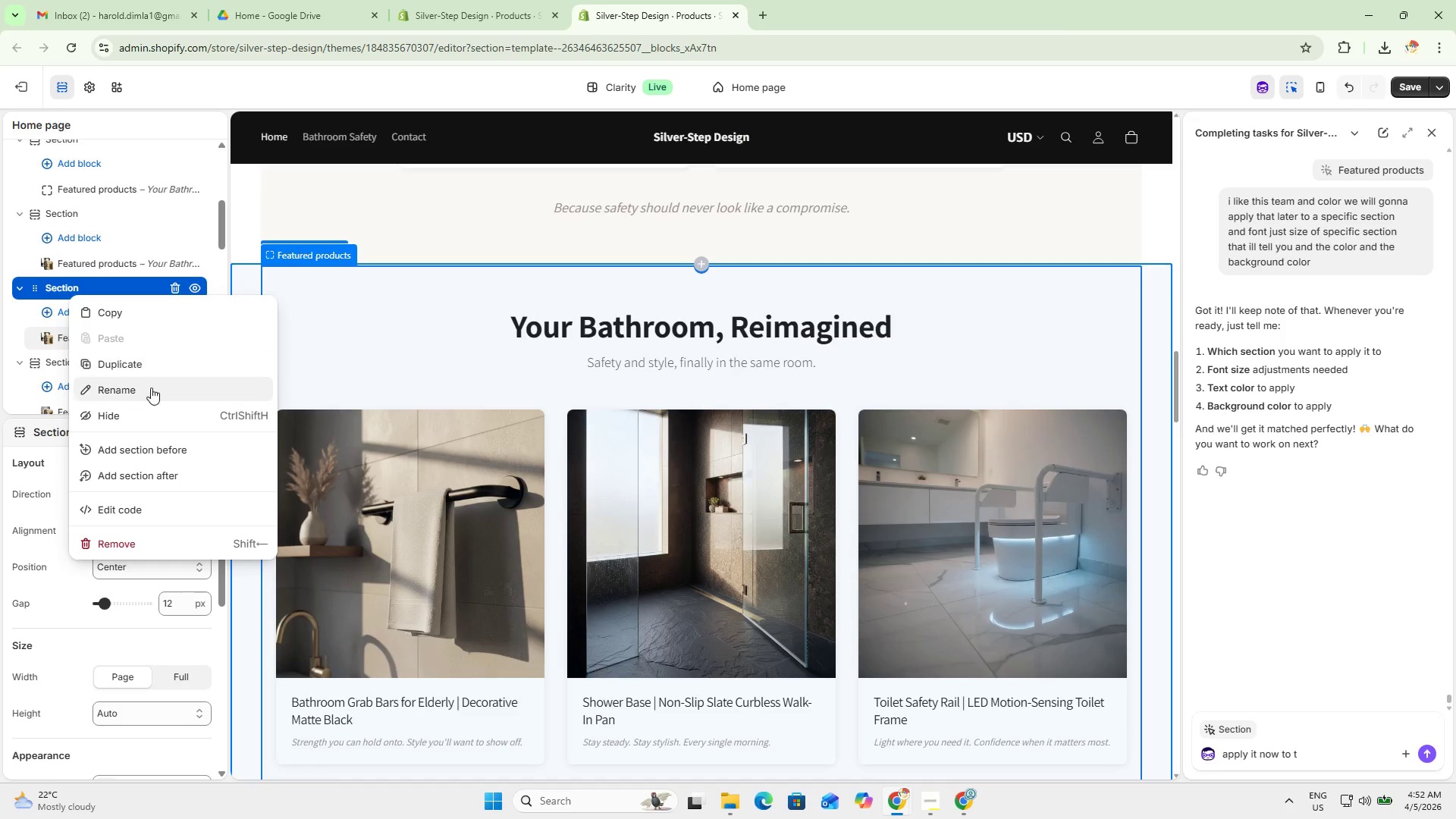 
left_click([151, 388])
 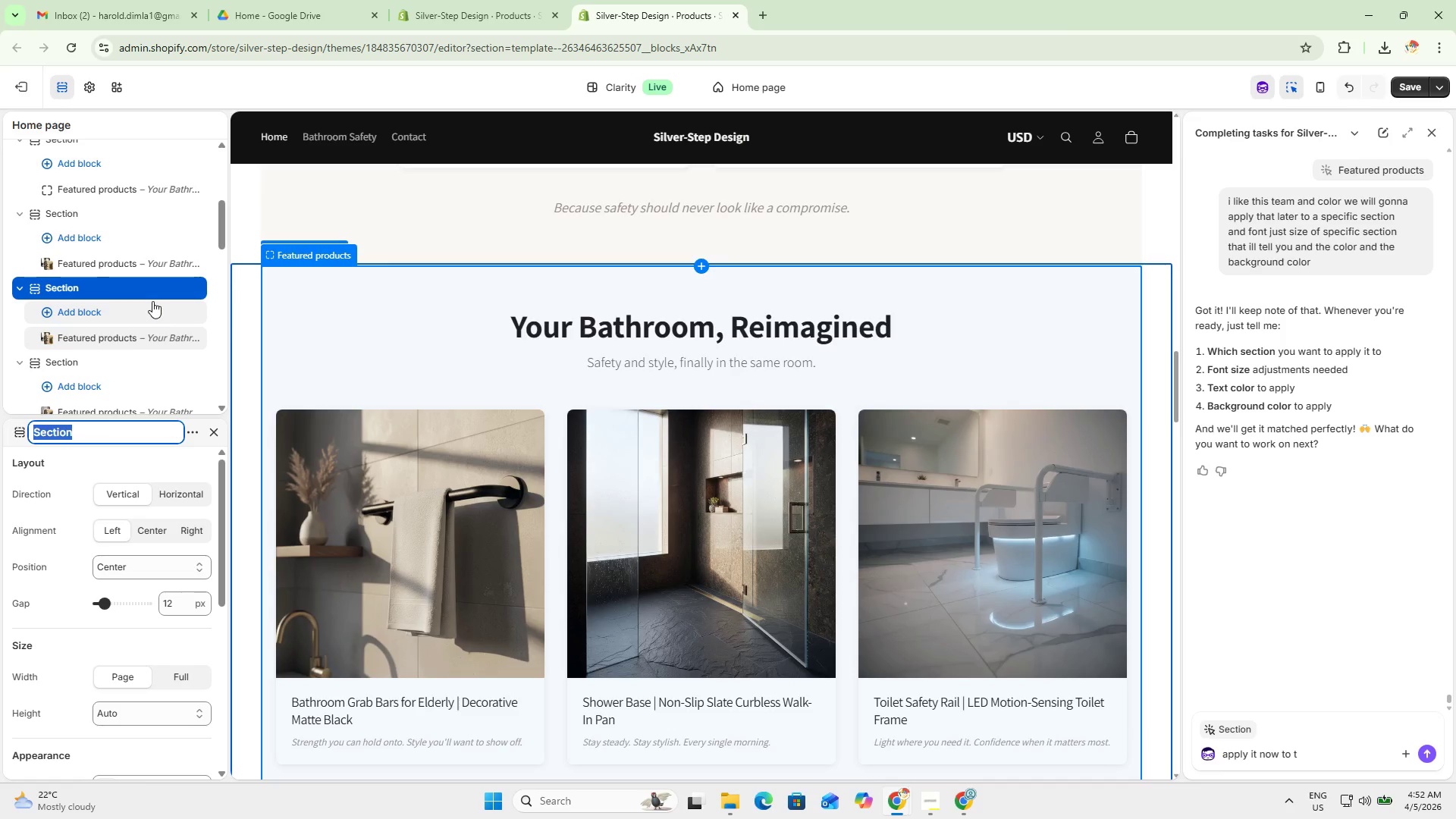 
type(For Edit)
 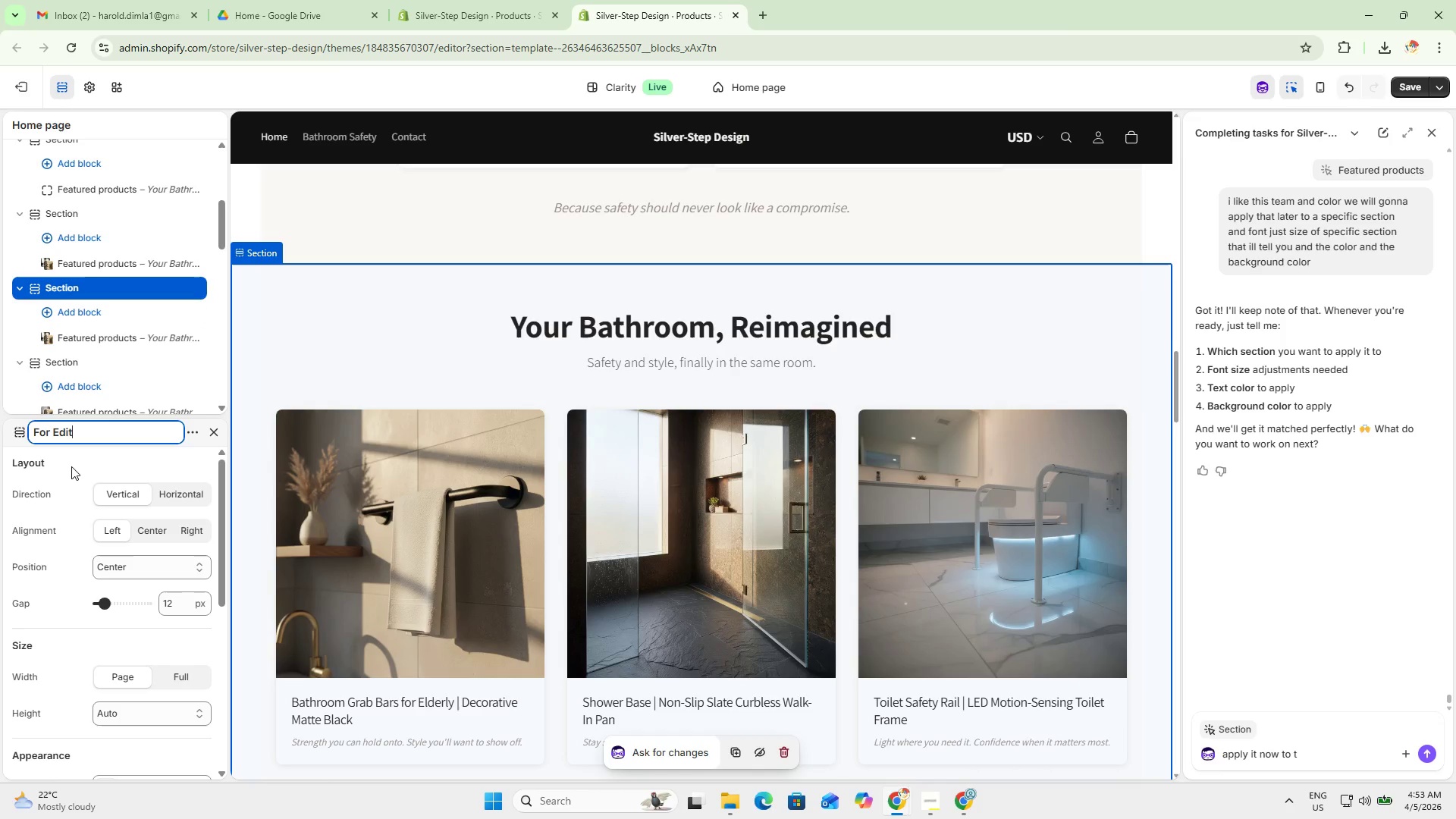 
left_click([59, 450])
 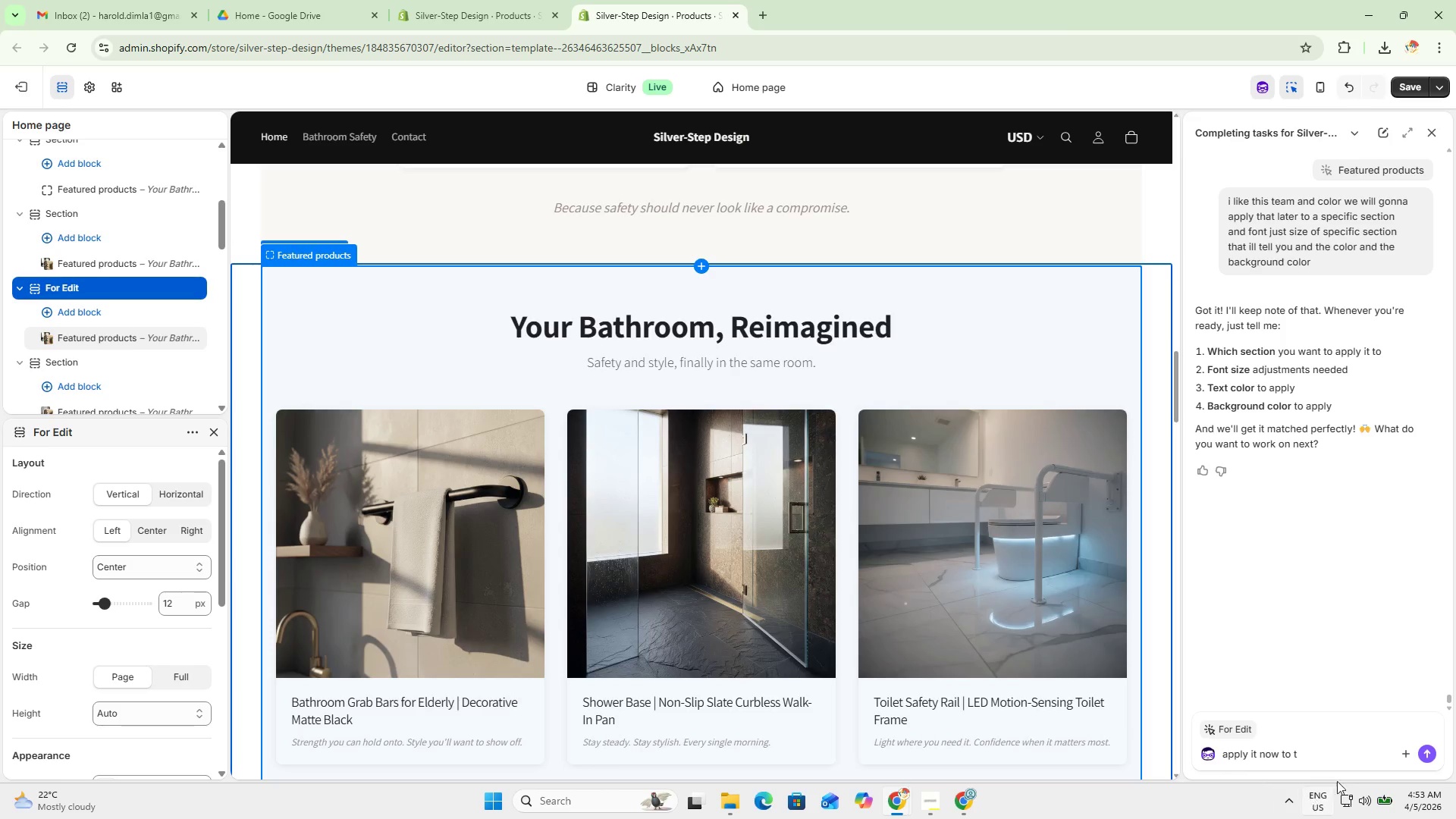 
left_click([1326, 758])
 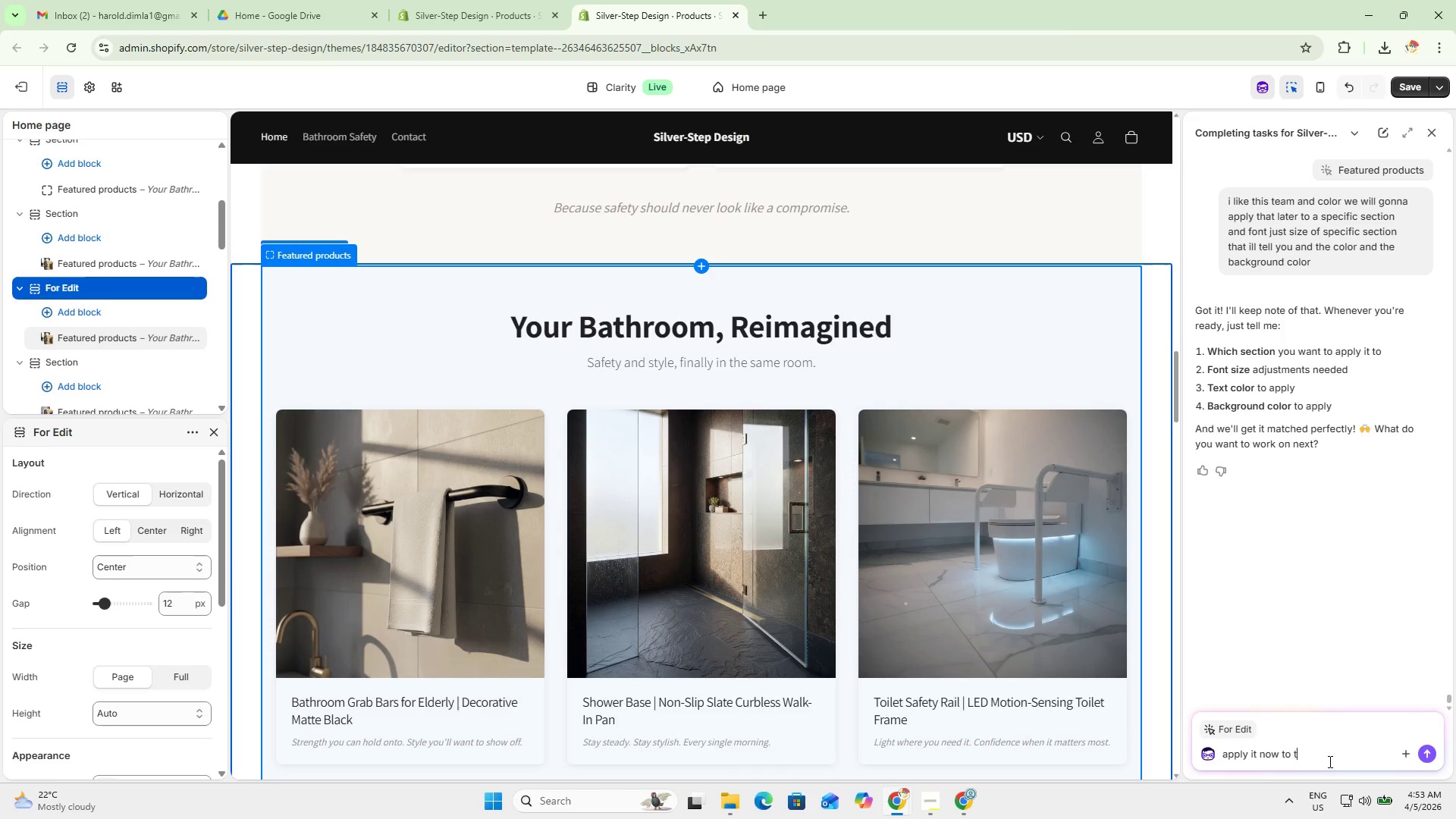 
key(Backspace)
type(the section name "For Edit")
 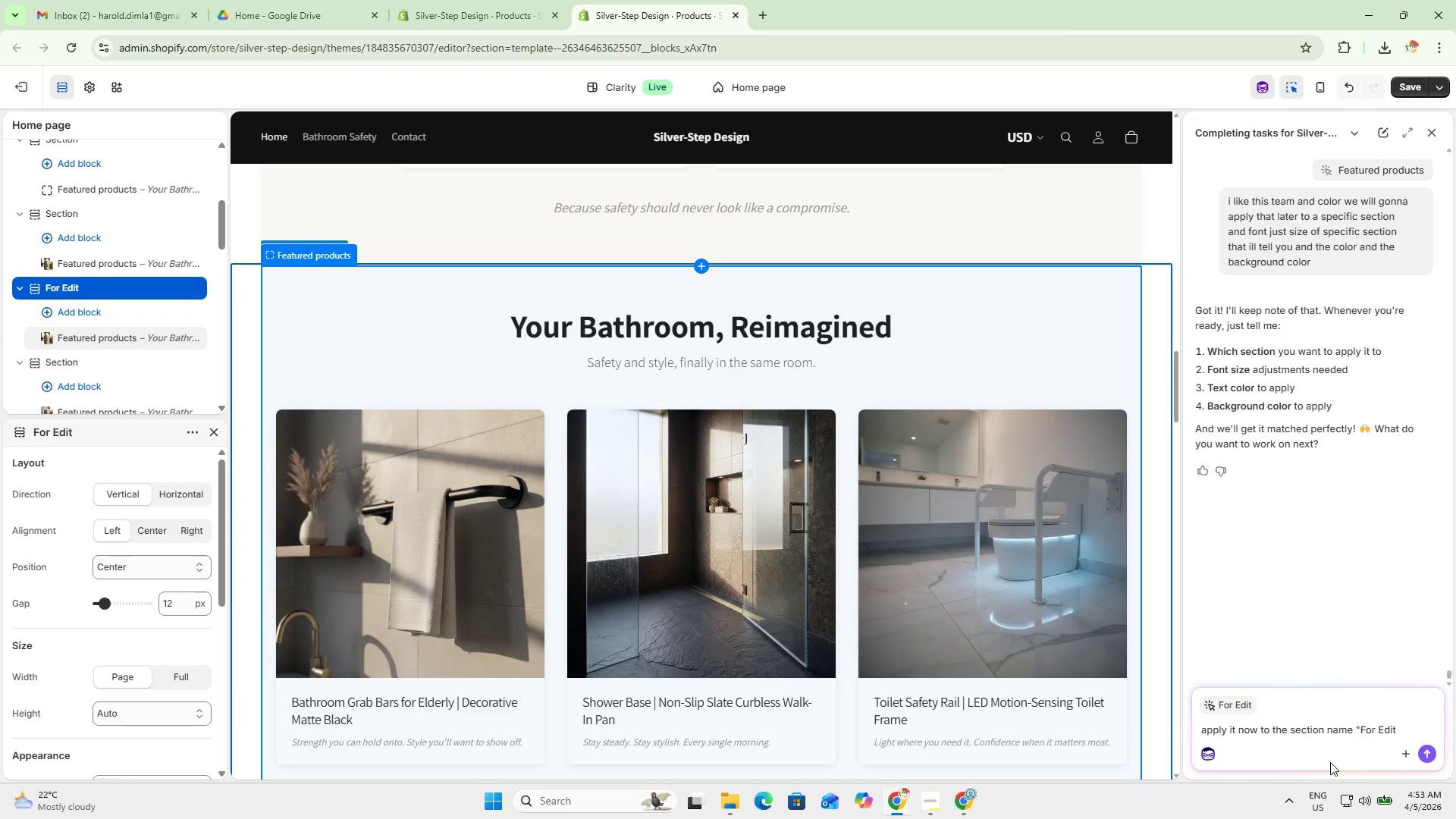 
key(Enter)
 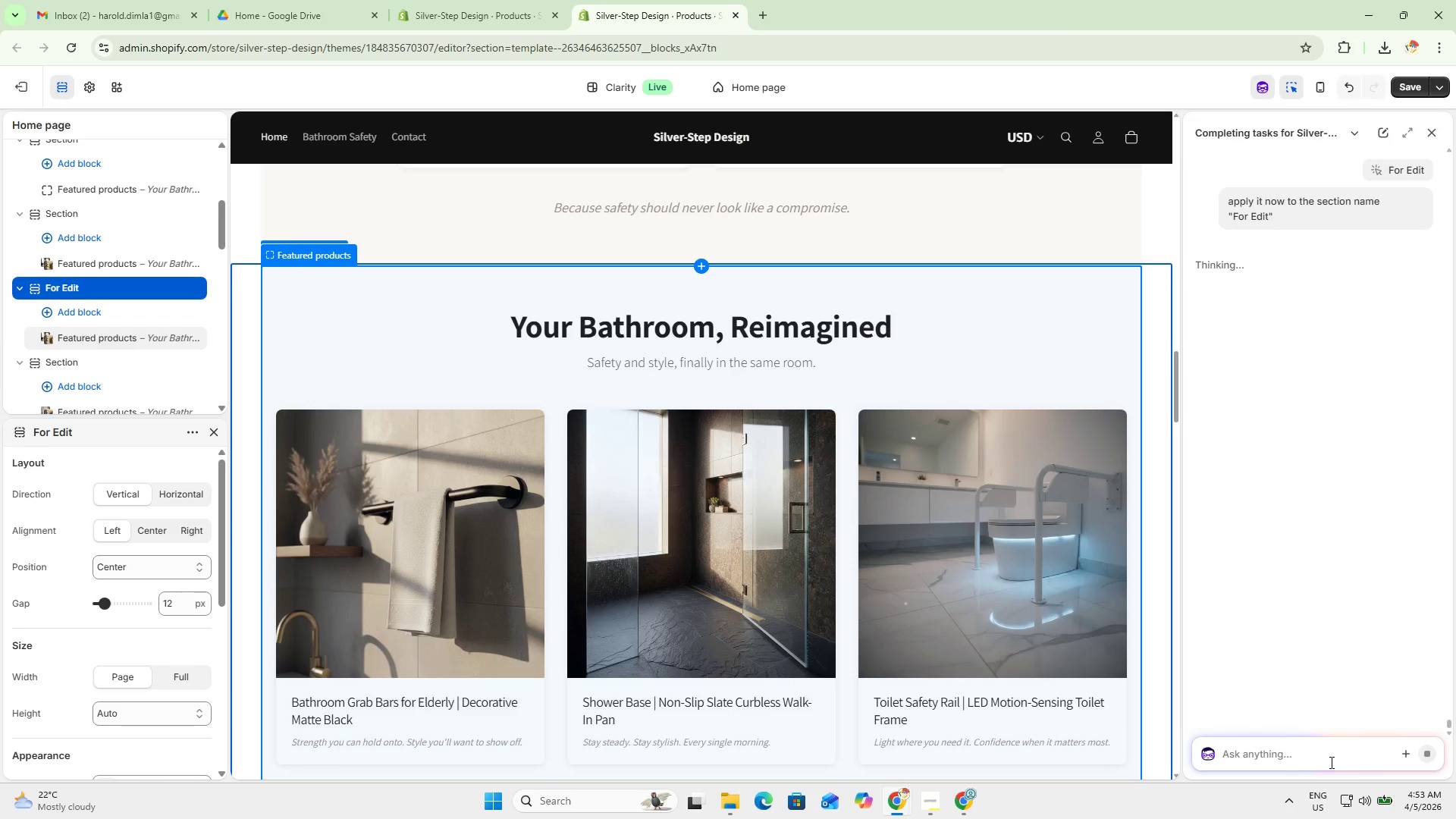 
wait(5.03)
 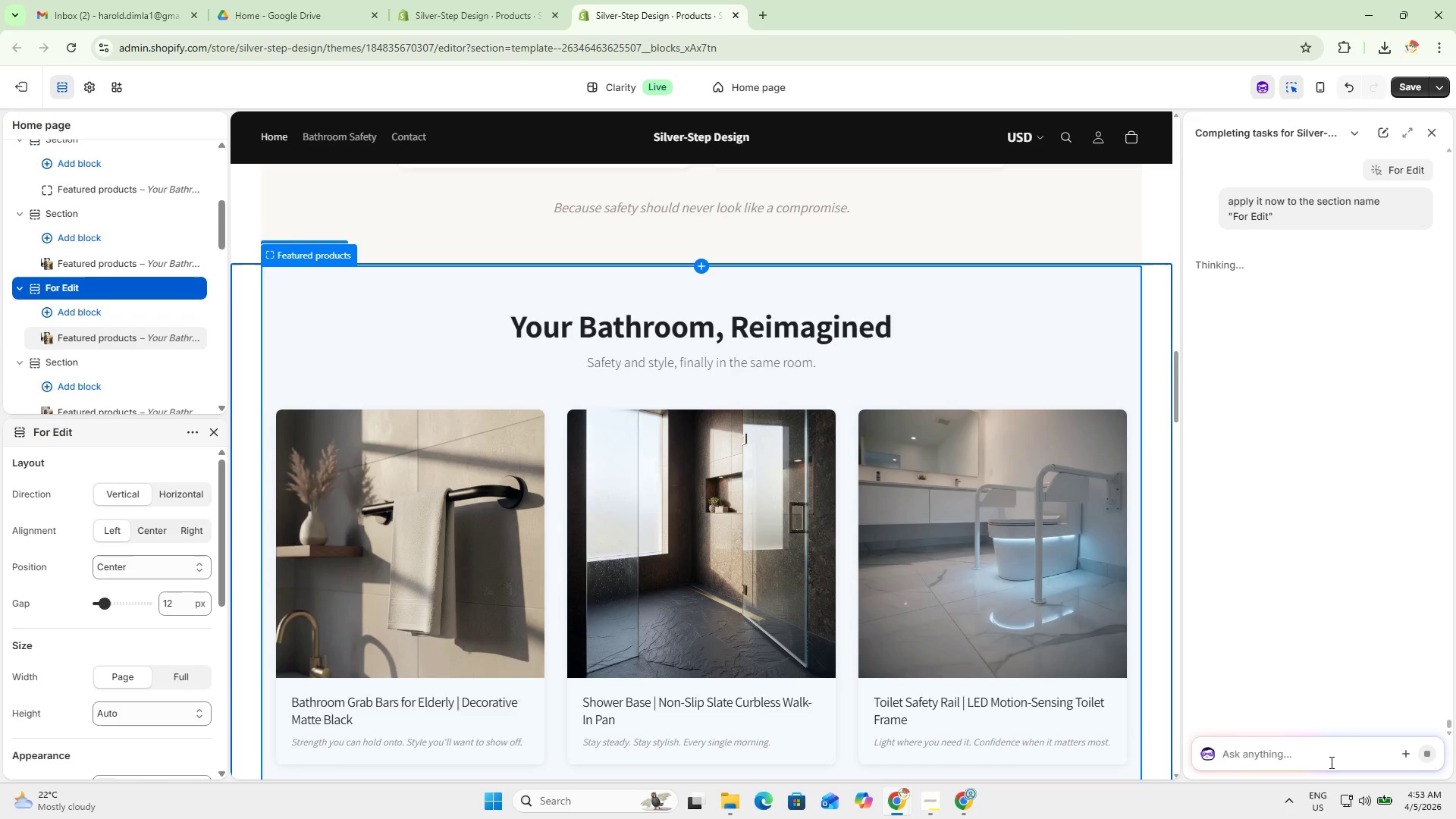 
mouse_move([180, 296])
 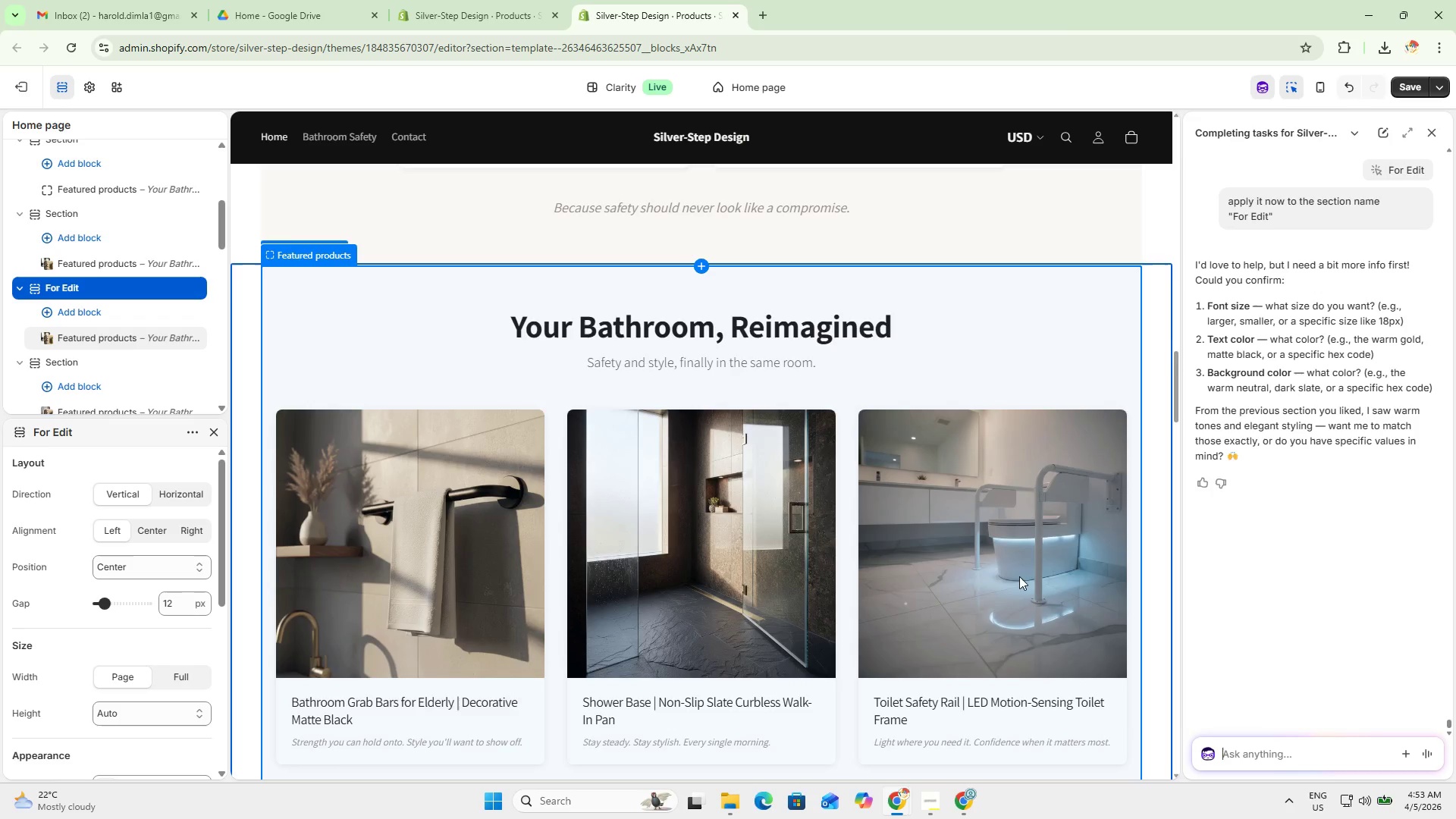 
scroll: coordinate [1002, 587], scroll_direction: up, amount: 9.0
 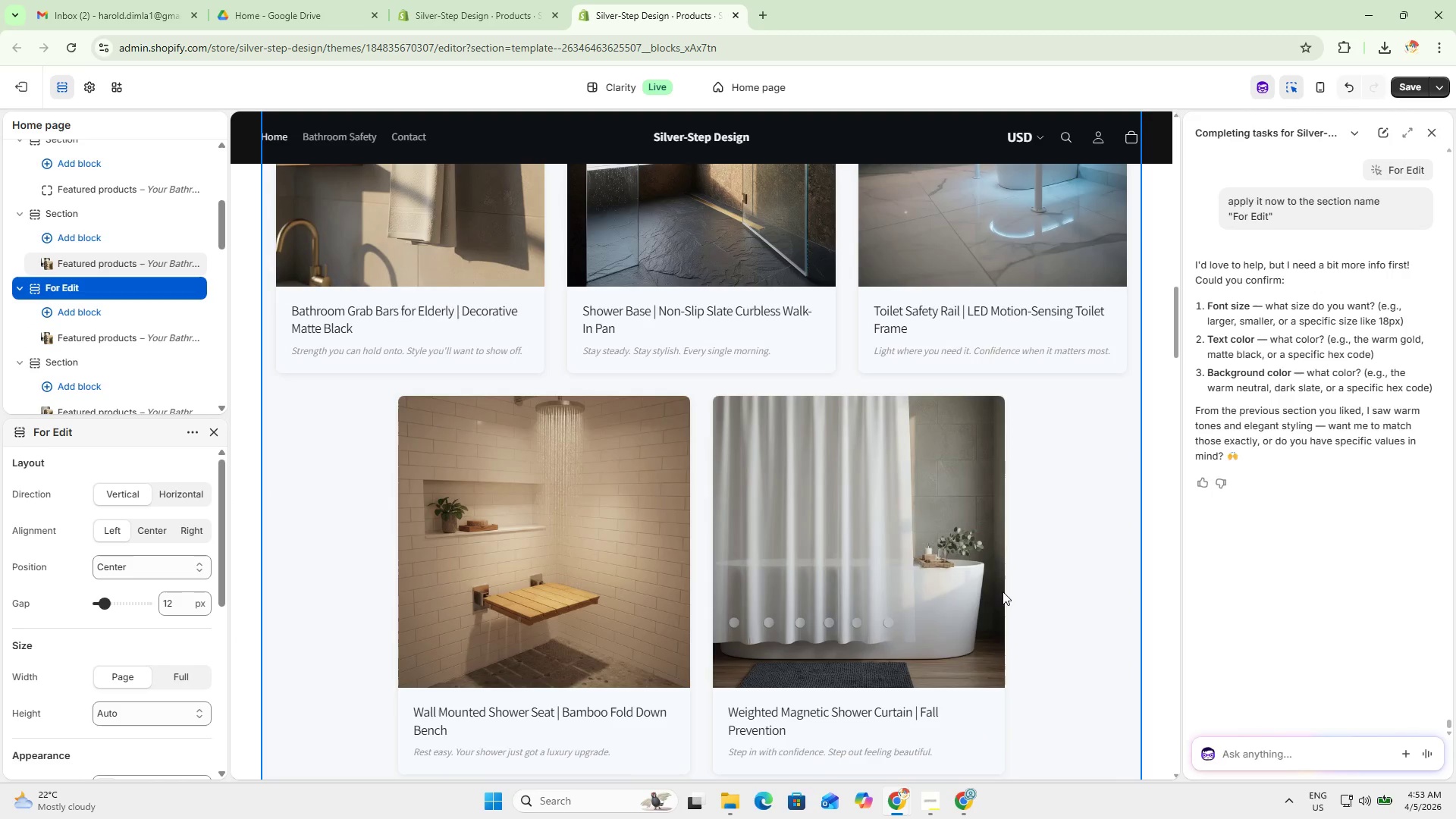 
scroll: coordinate [1003, 592], scroll_direction: down, amount: 6.0
 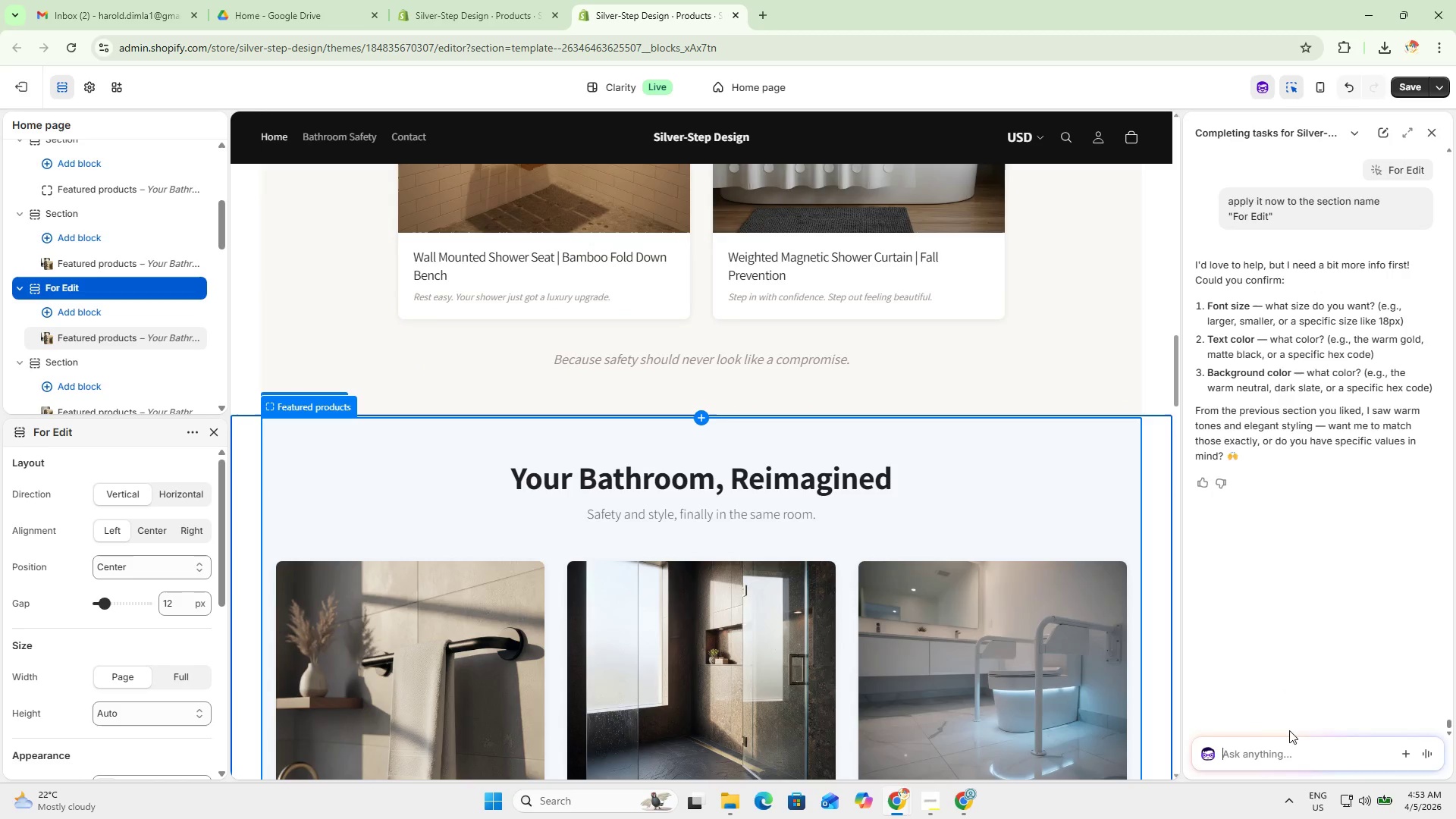 
left_click([1292, 753])
 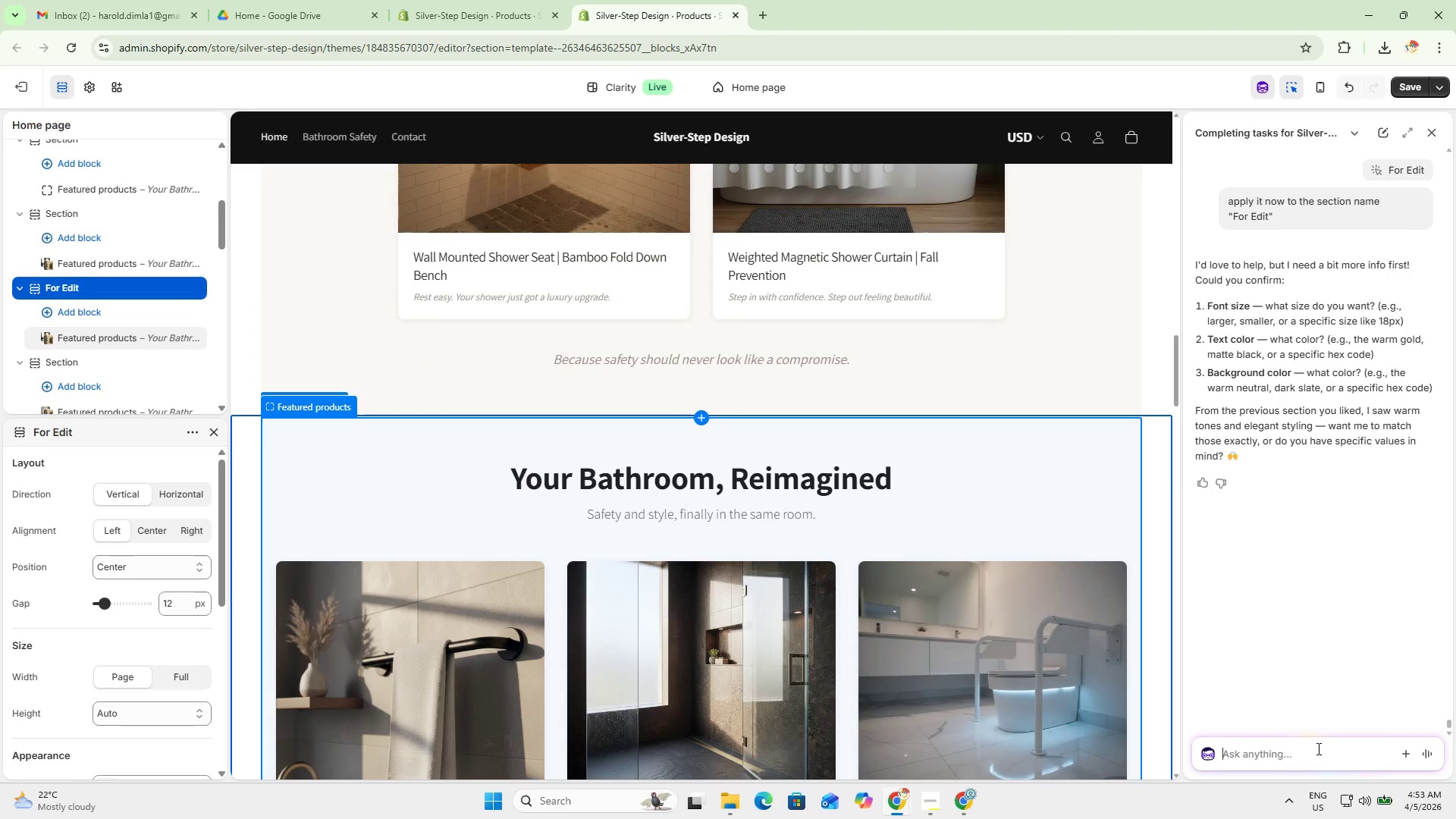 
type(keep it)
key(Backspace)
key(Backspace)
key(Backspace)
 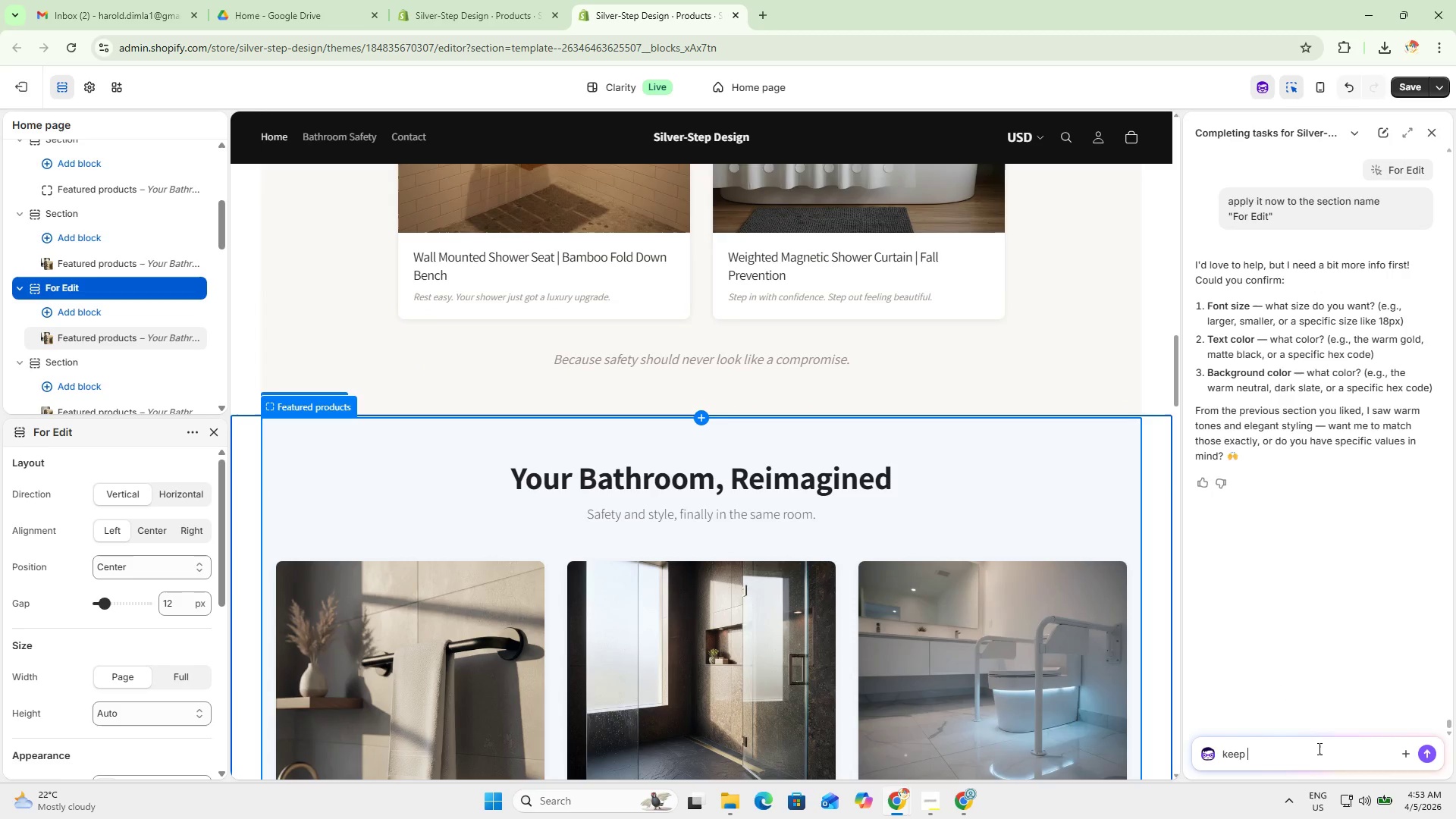 
key(Control+ControlLeft)
 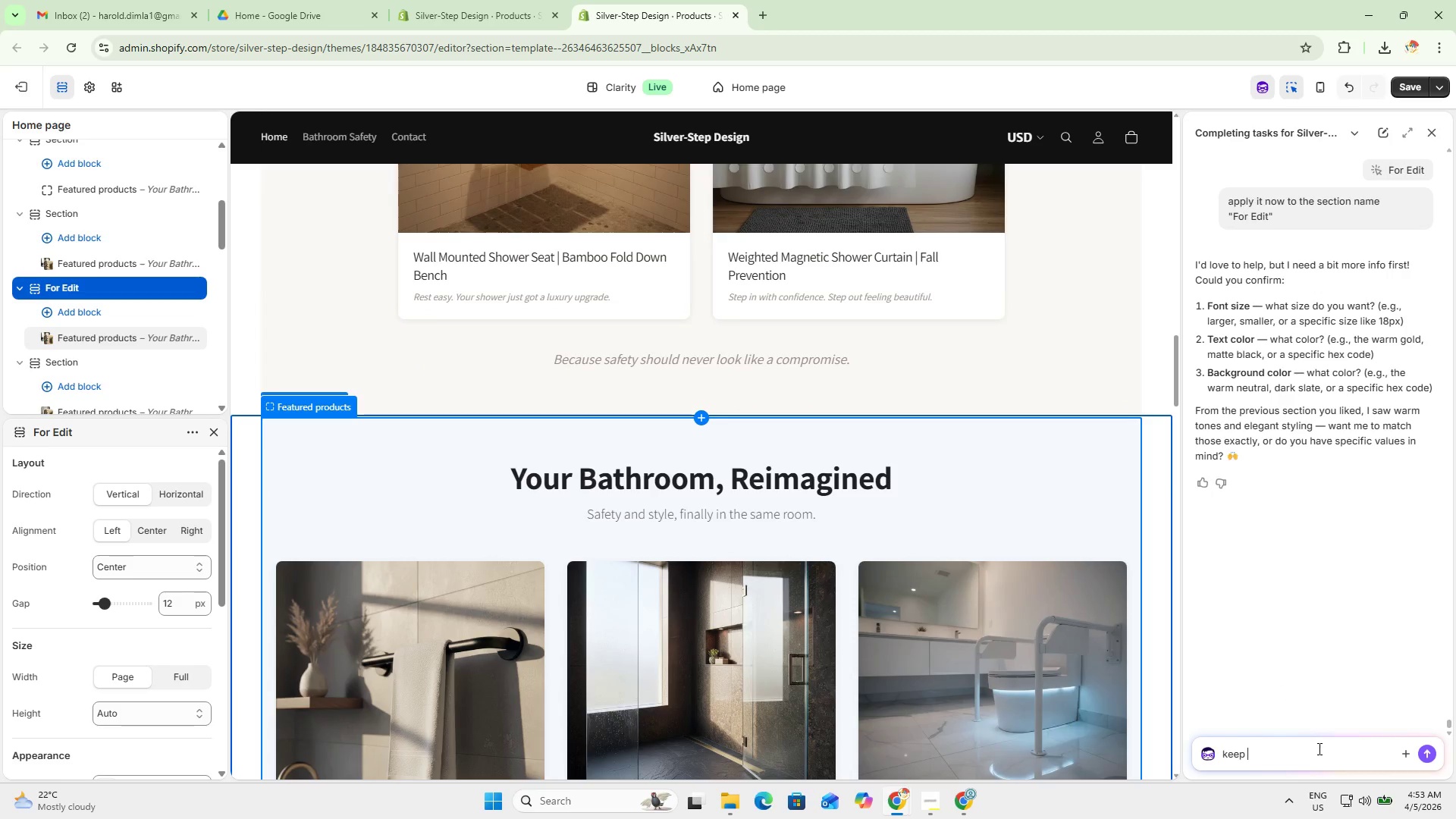 
key(Control+A)
 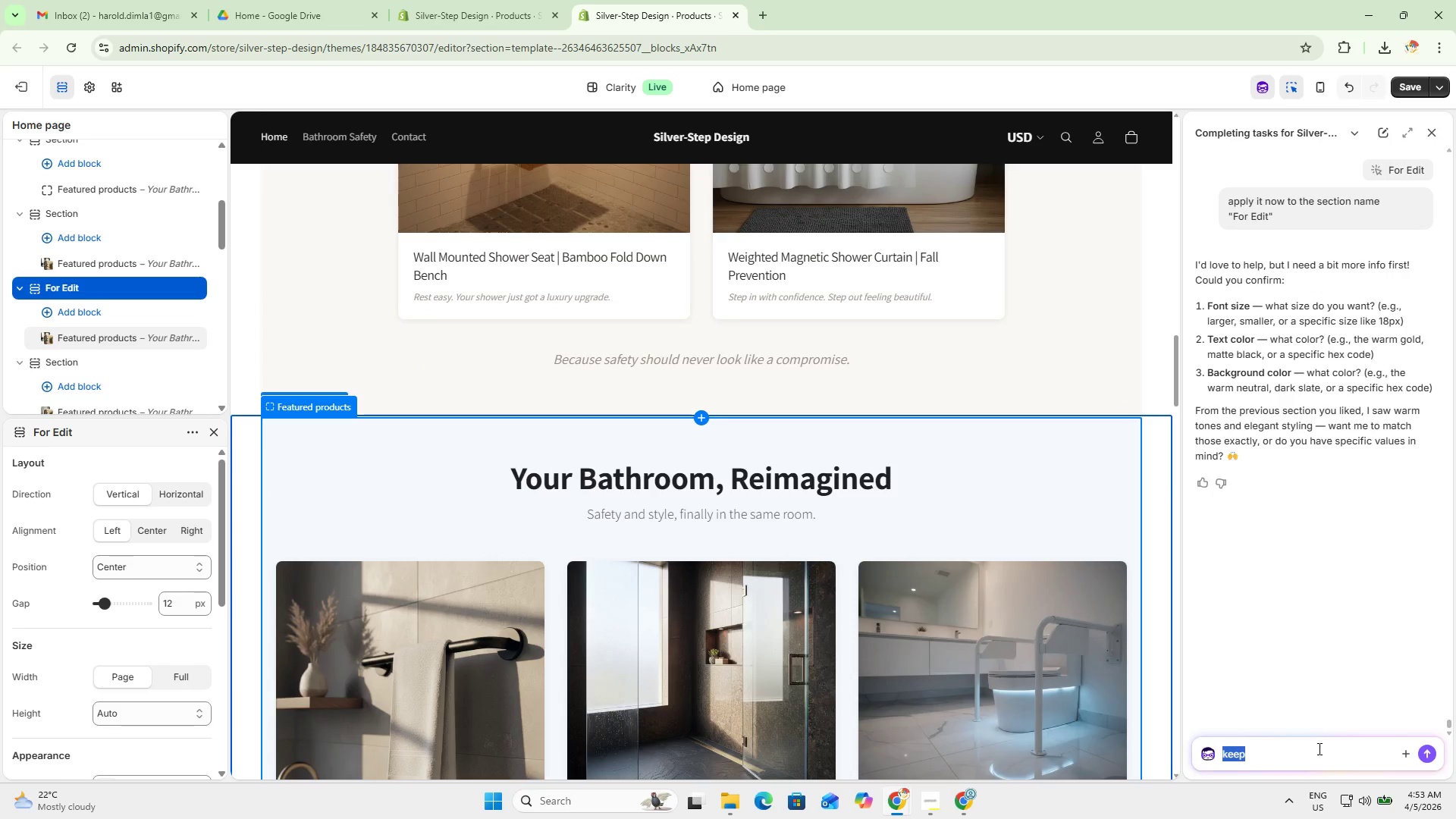 
type(the on on the picture)
 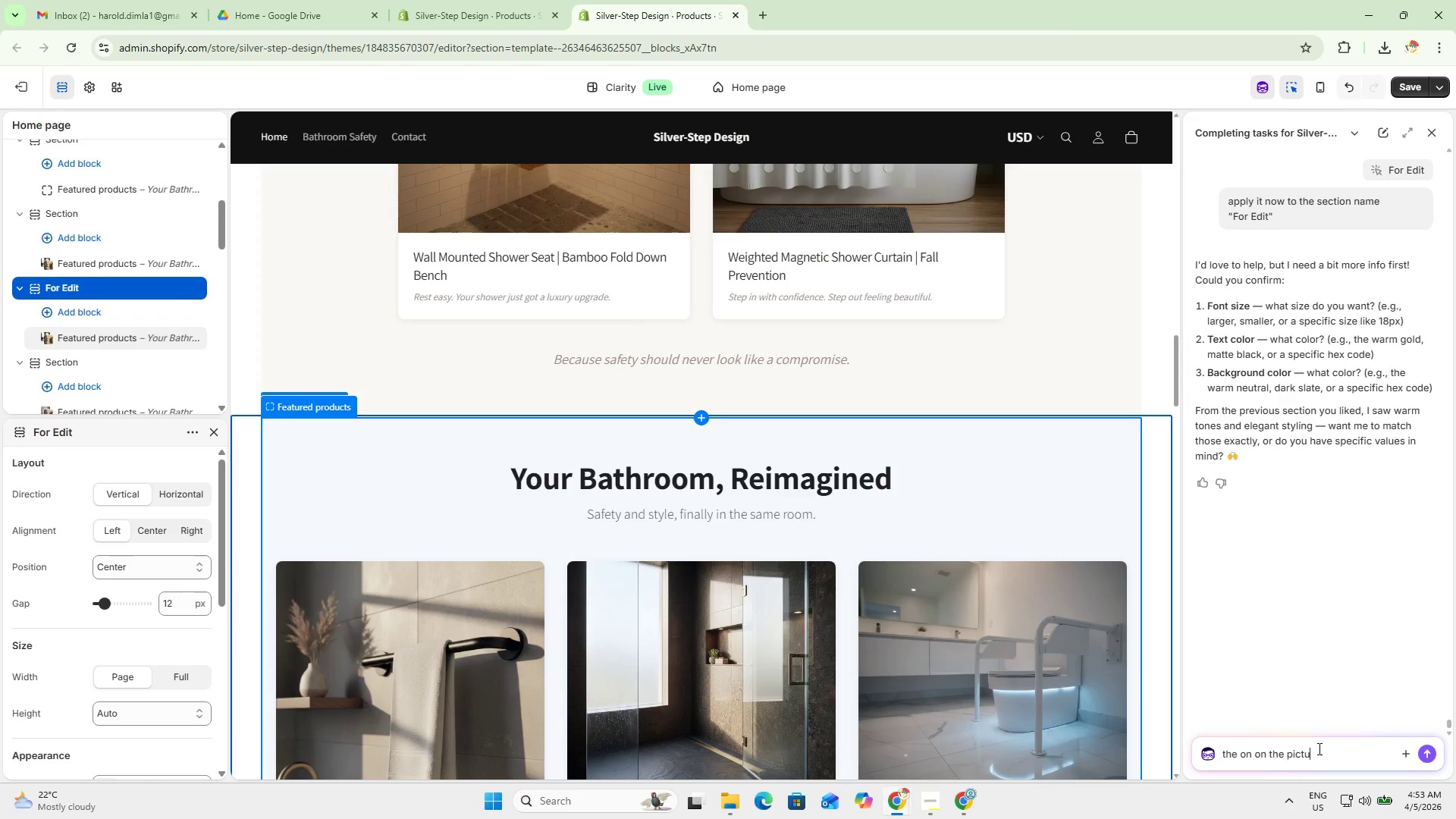 
key(Enter)
 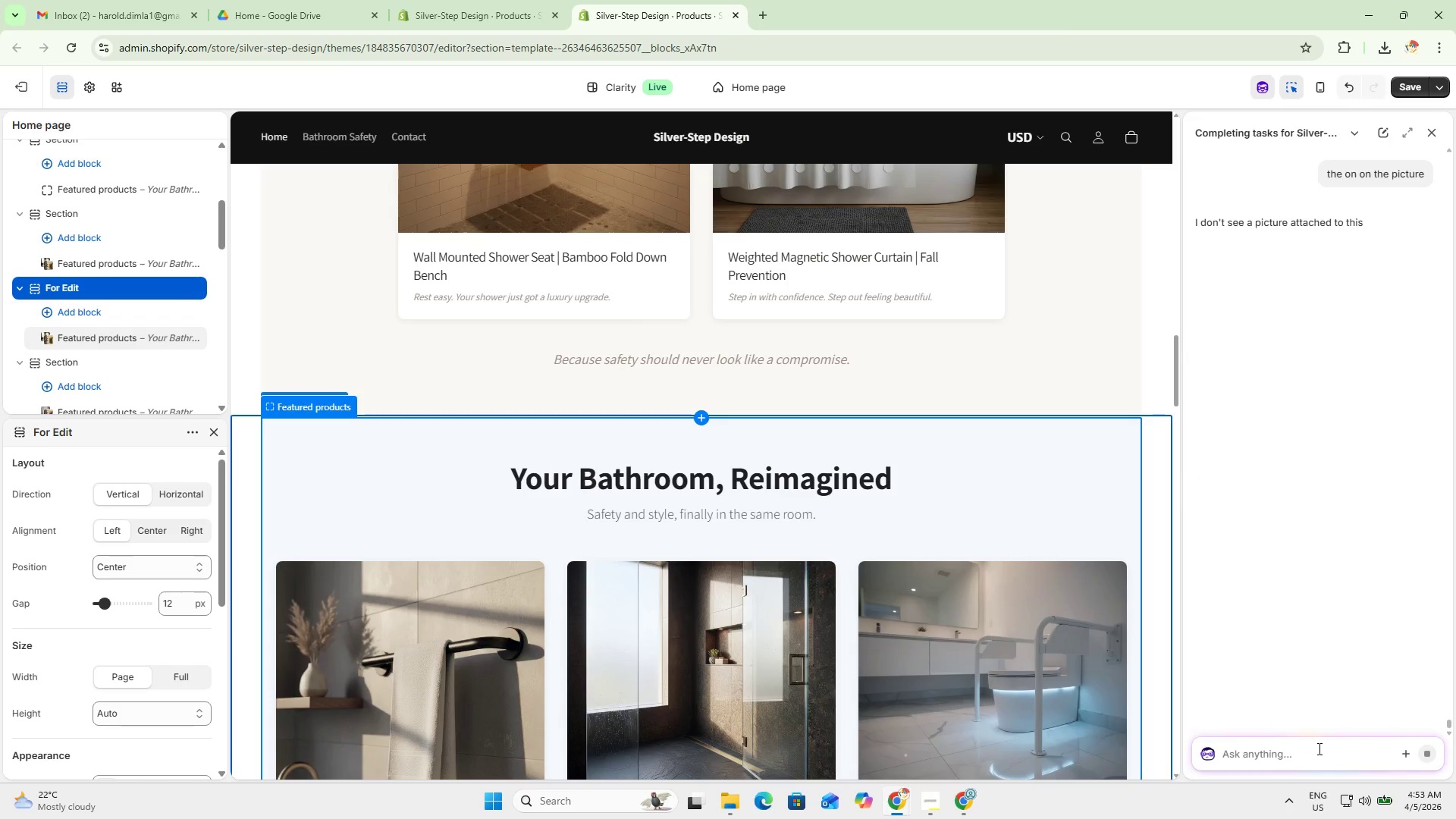 
wait(7.08)
 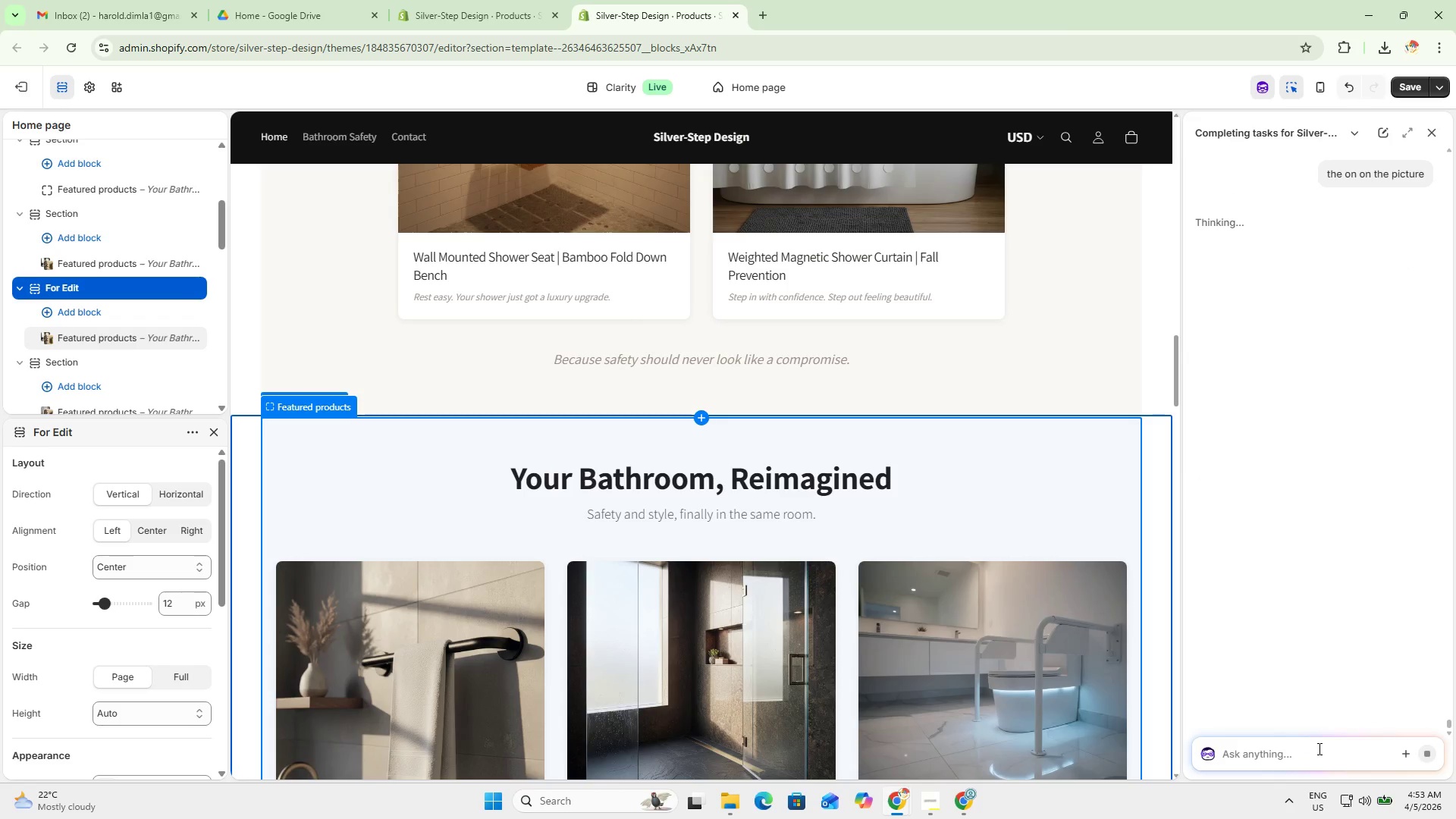 
double_click([1317, 747])
 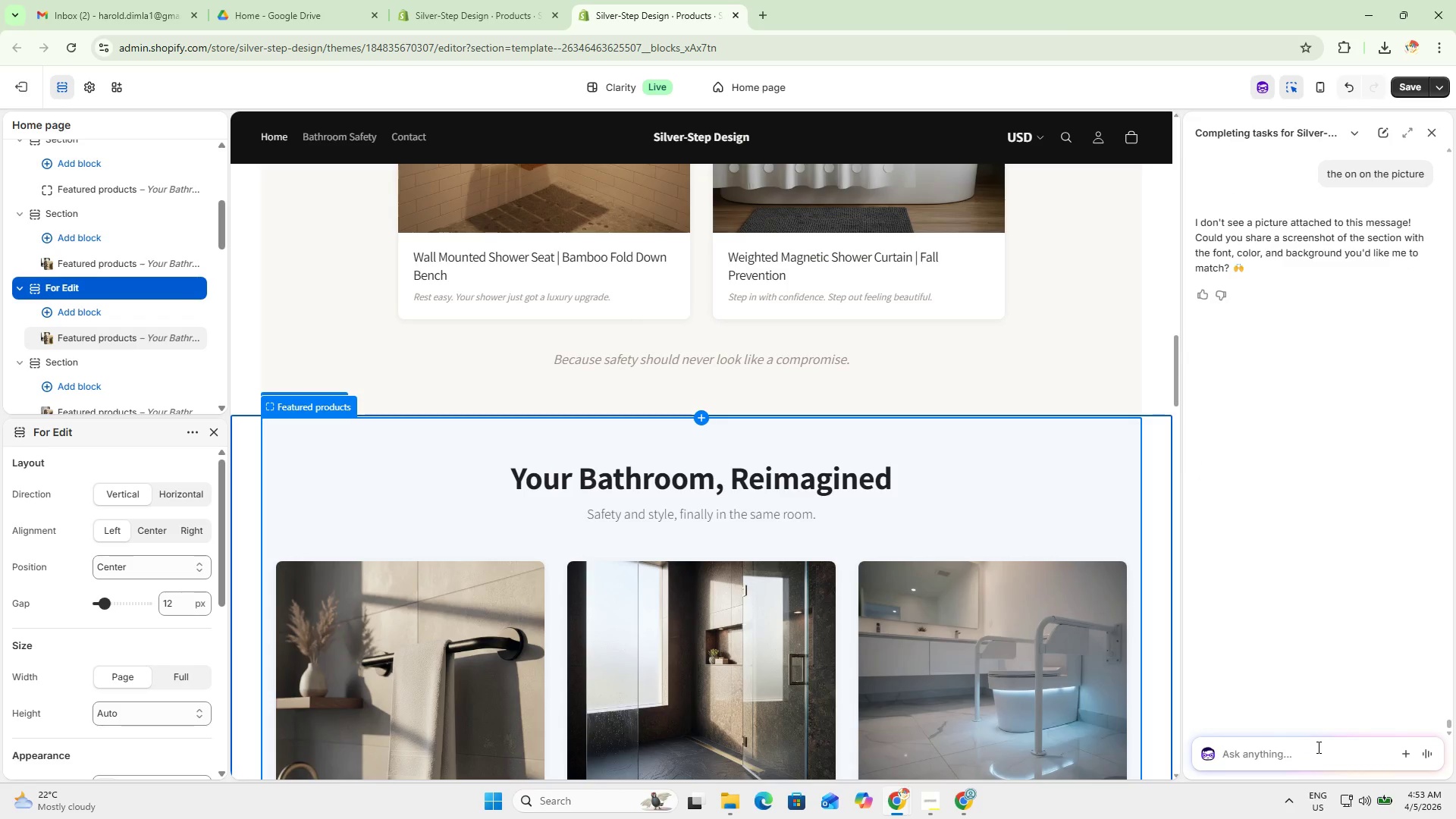 
key(Meta+V)
 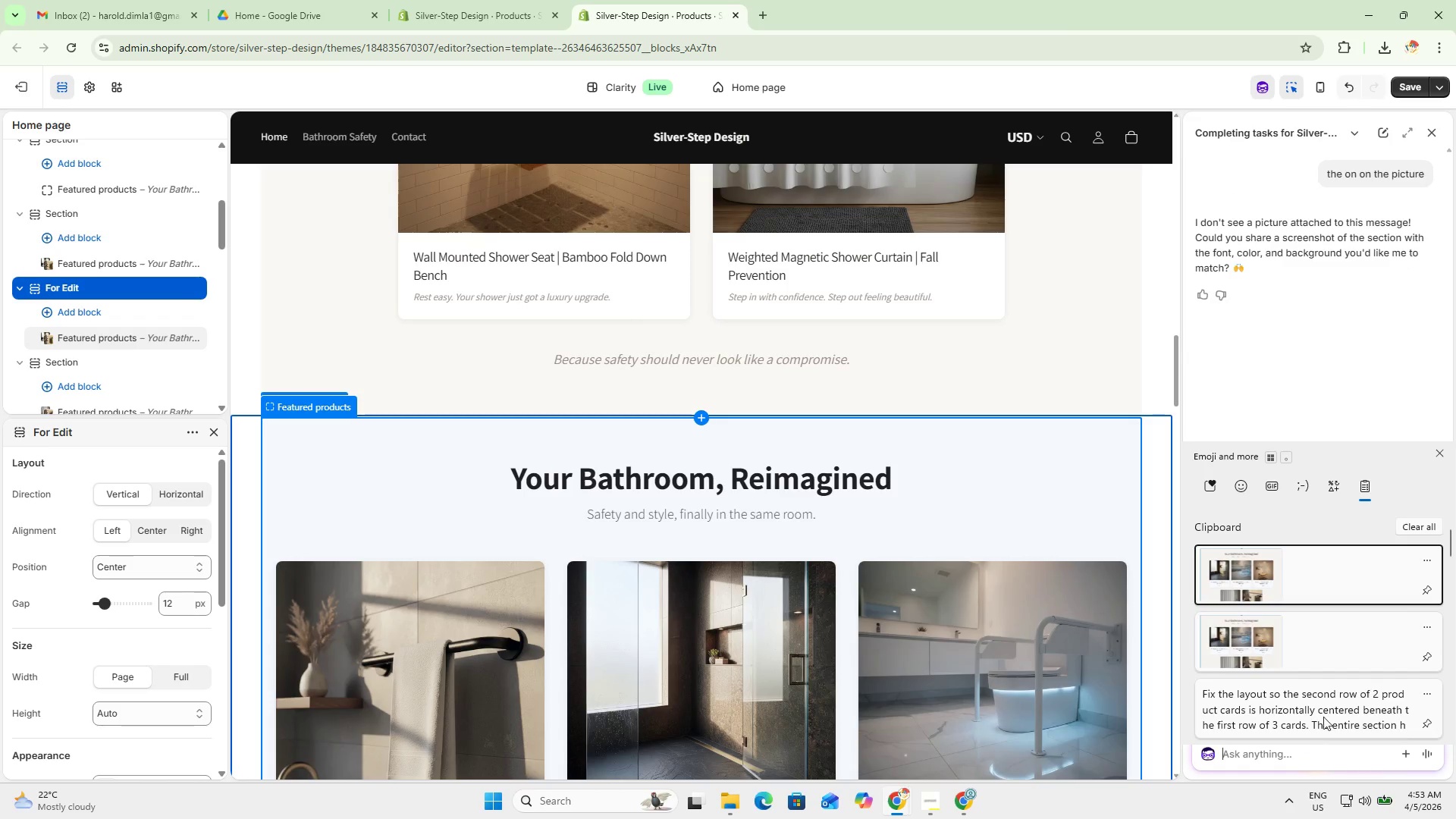 
scroll: coordinate [1326, 633], scroll_direction: down, amount: 3.0
 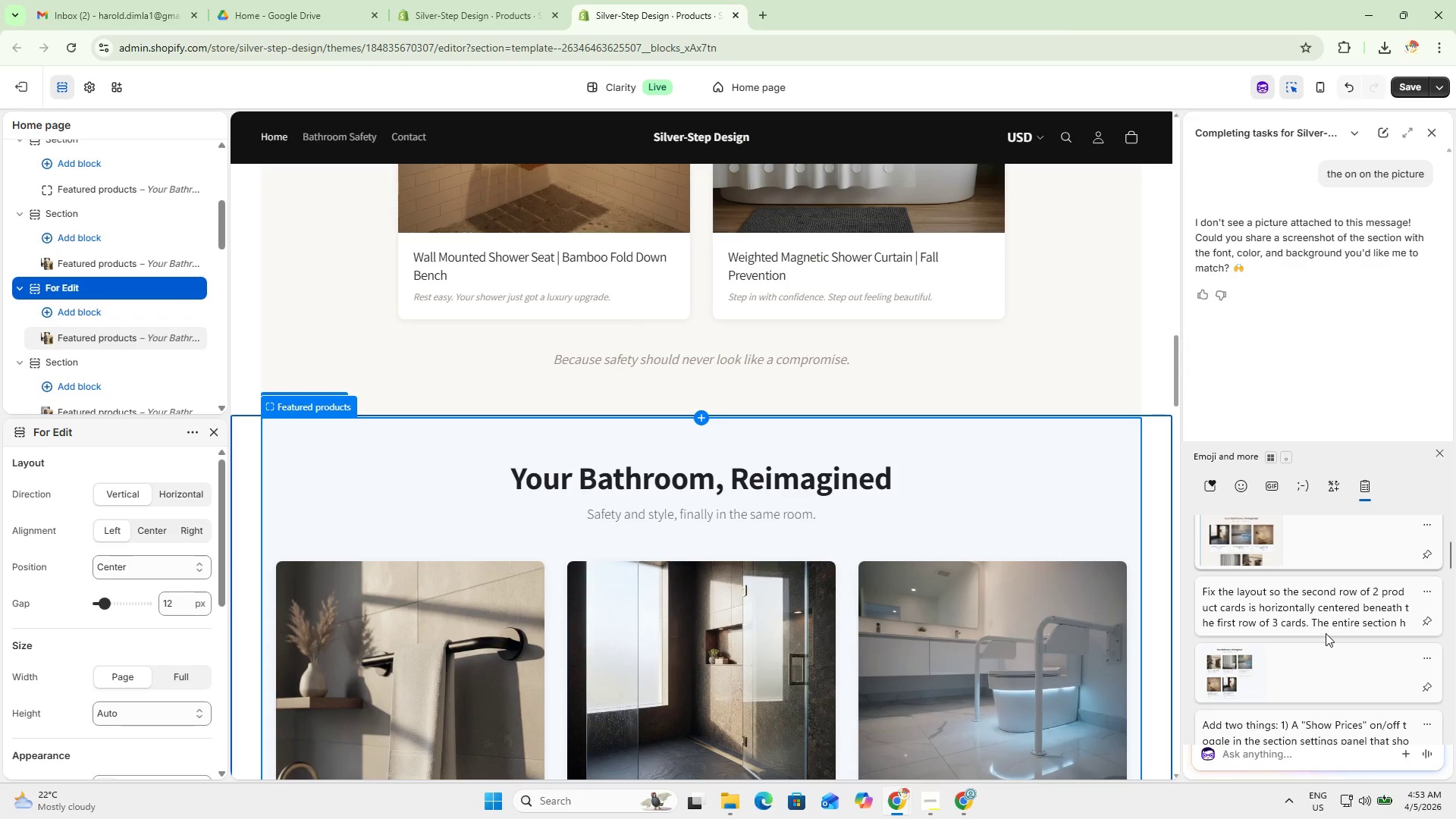 
scroll: coordinate [1323, 645], scroll_direction: up, amount: 2.0
 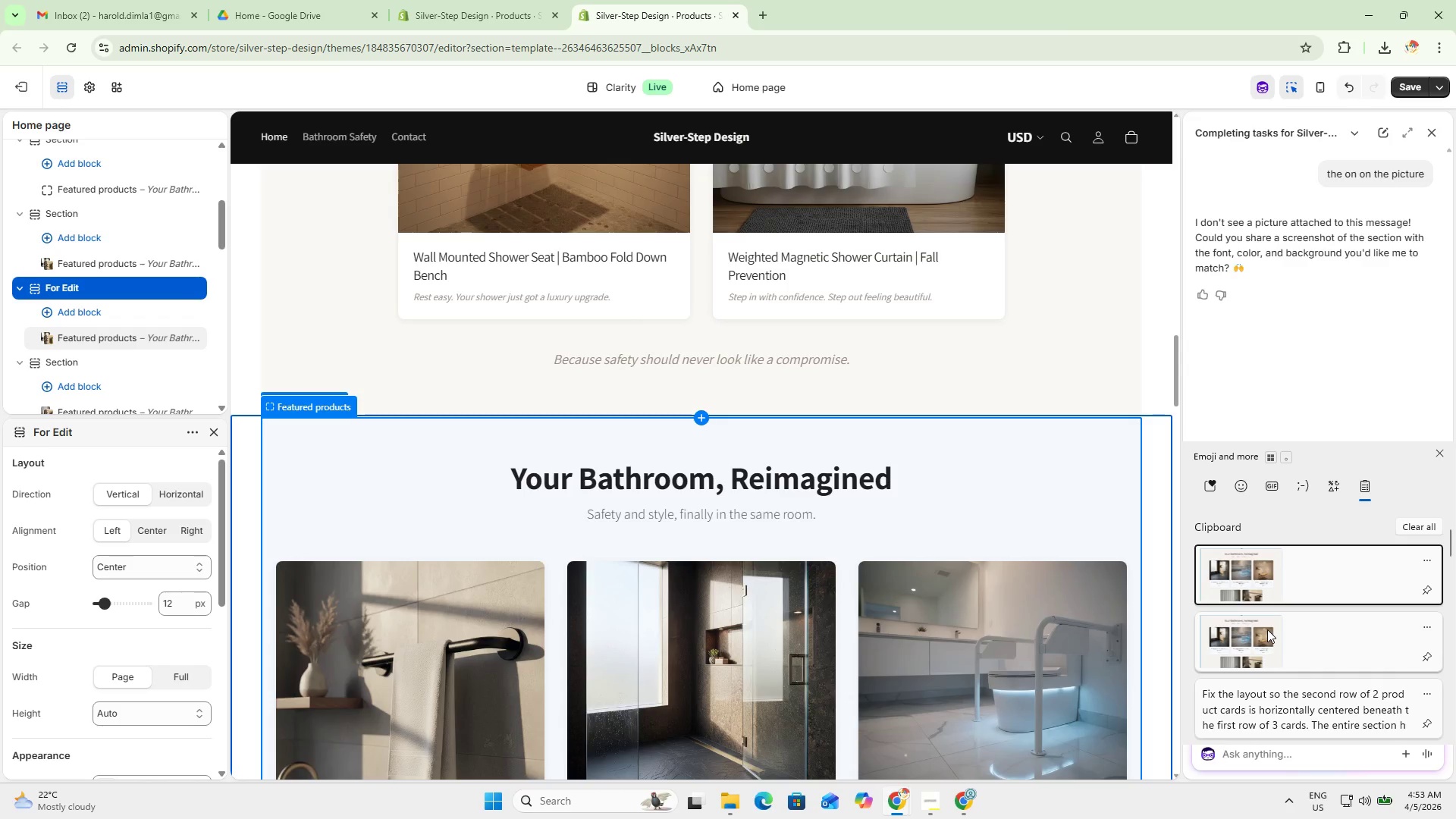 
left_click([1268, 628])
 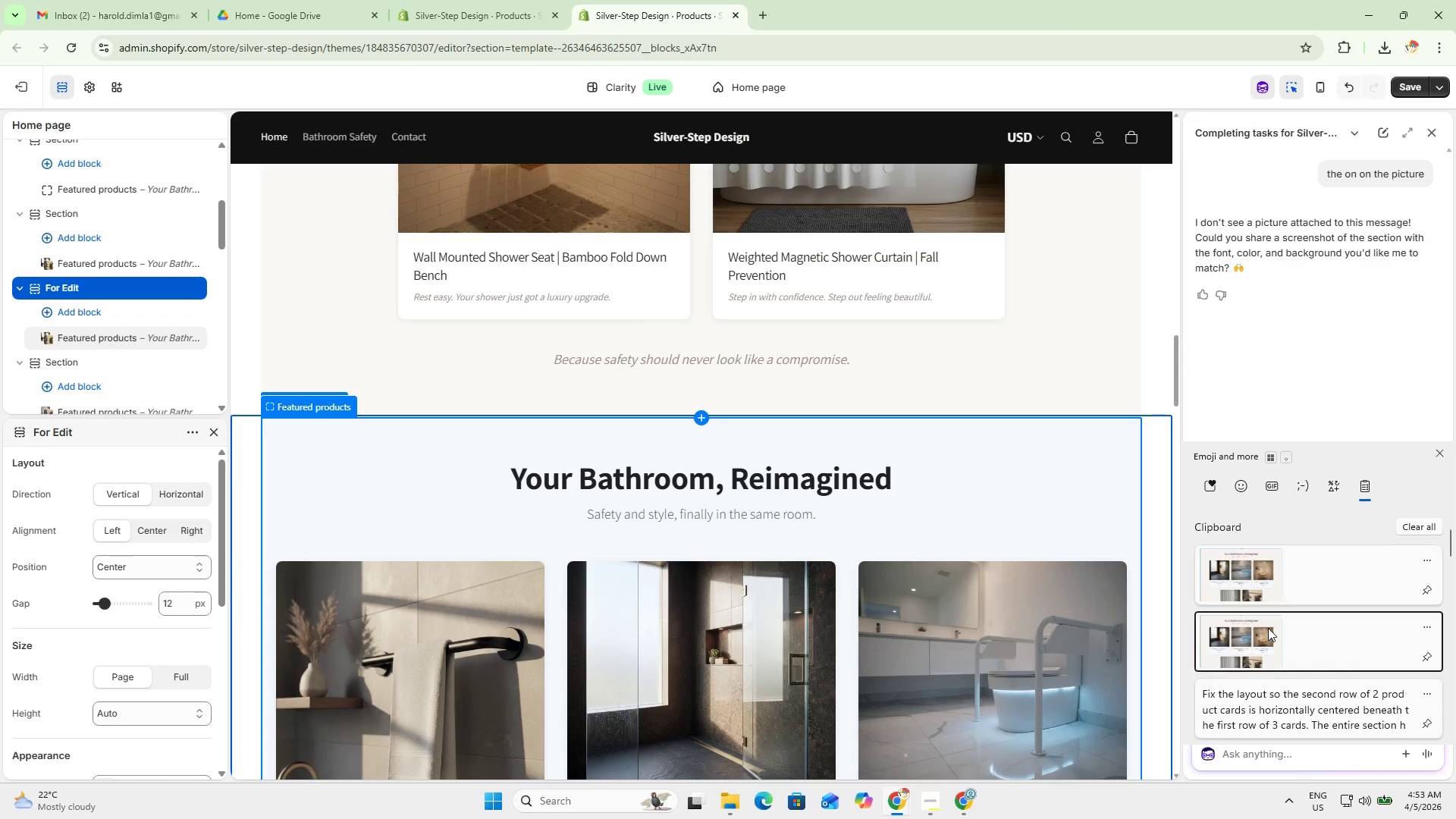 
key(Control+ControlLeft)
 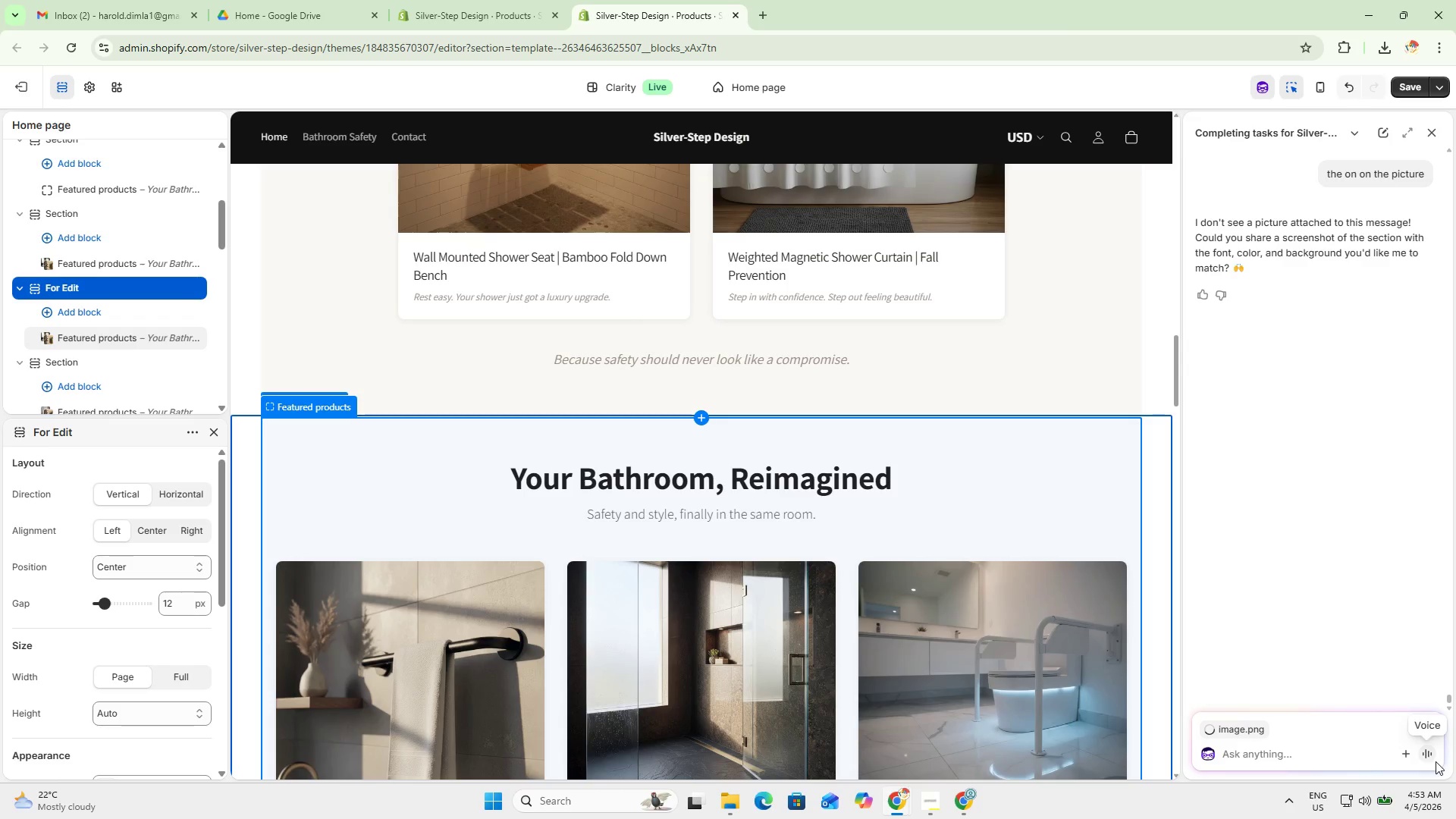 
wait(5.52)
 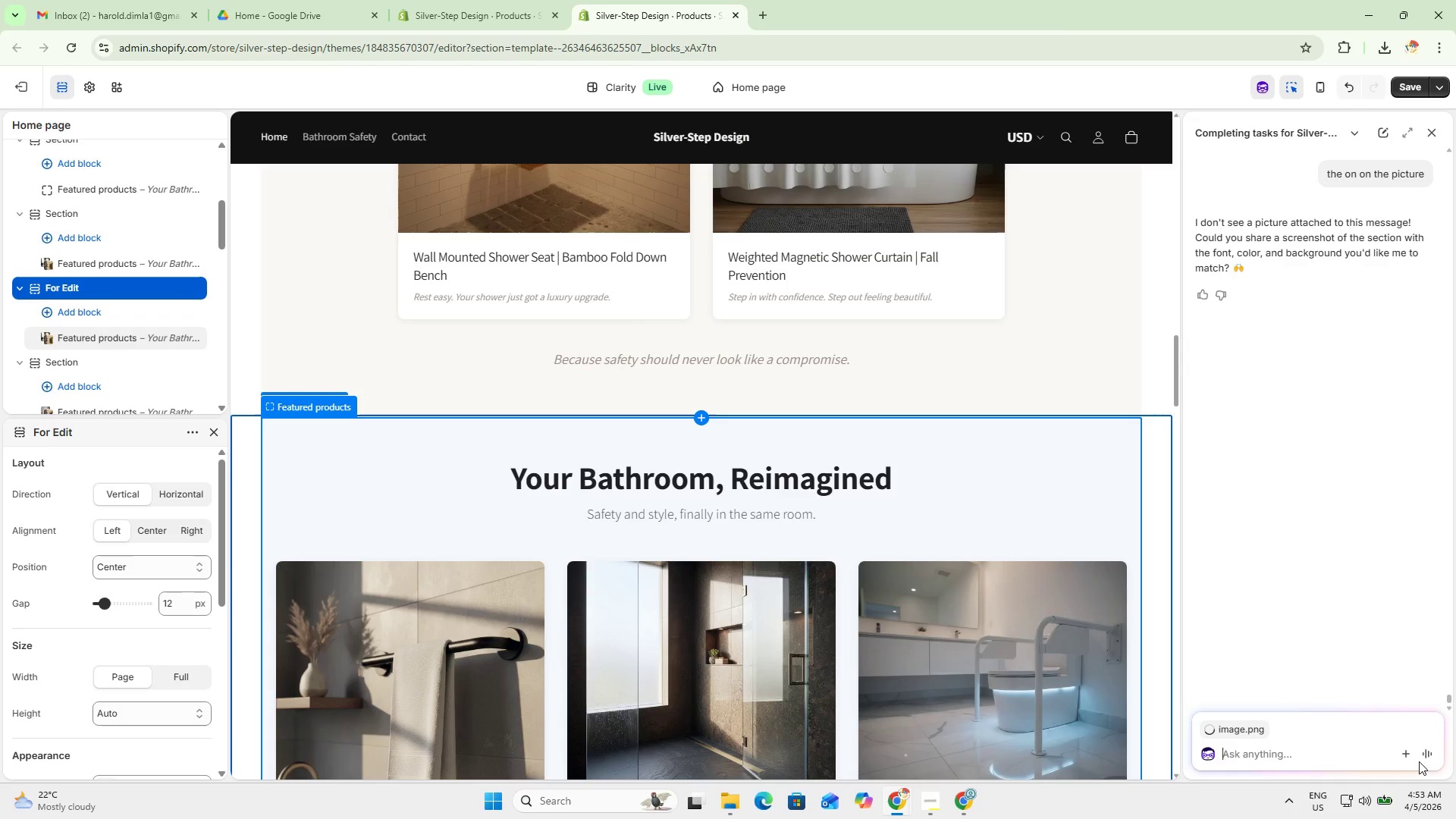 
scroll: coordinate [149, 683], scroll_direction: down, amount: 10.0
 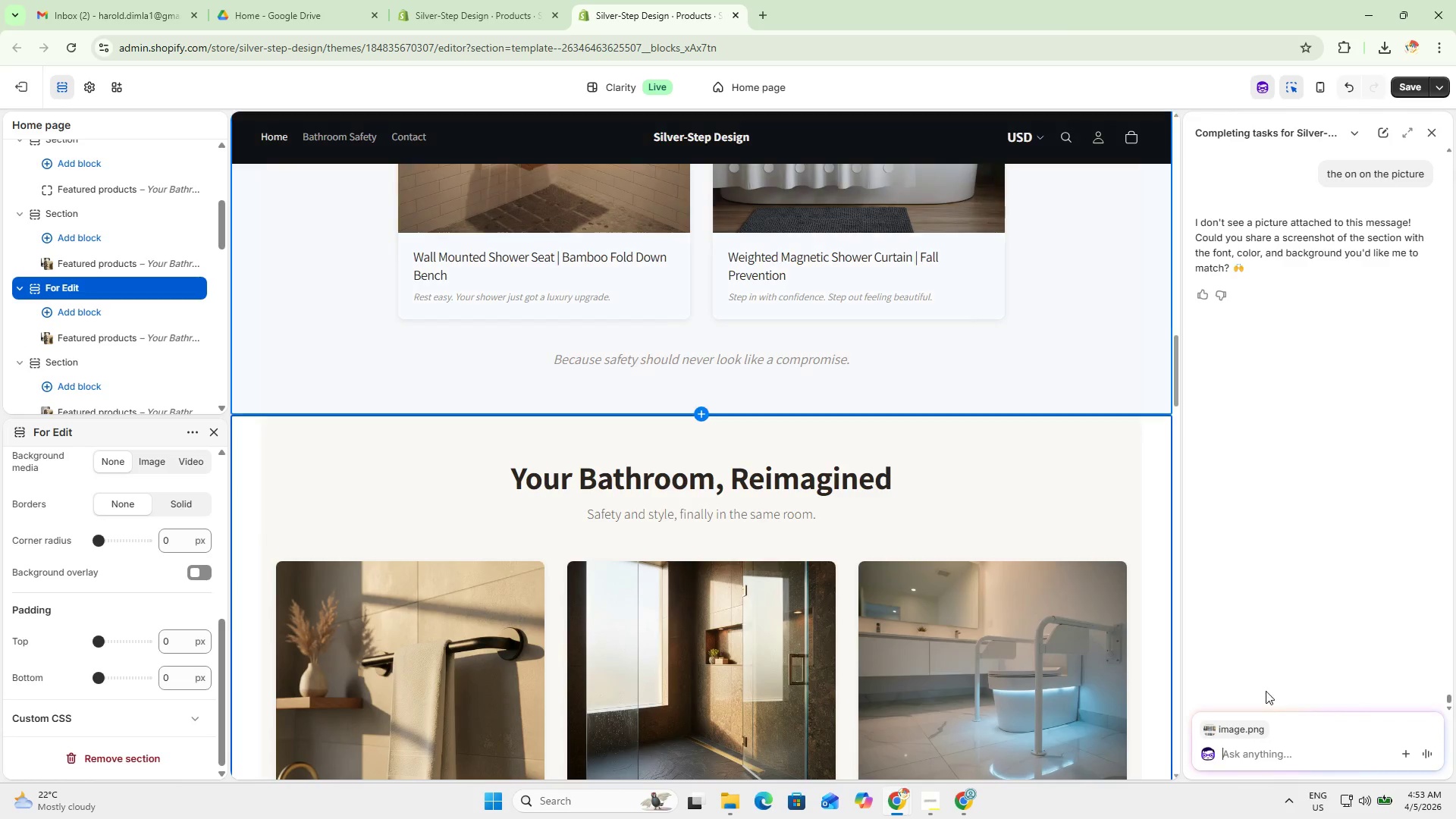 
left_click([1312, 758])
 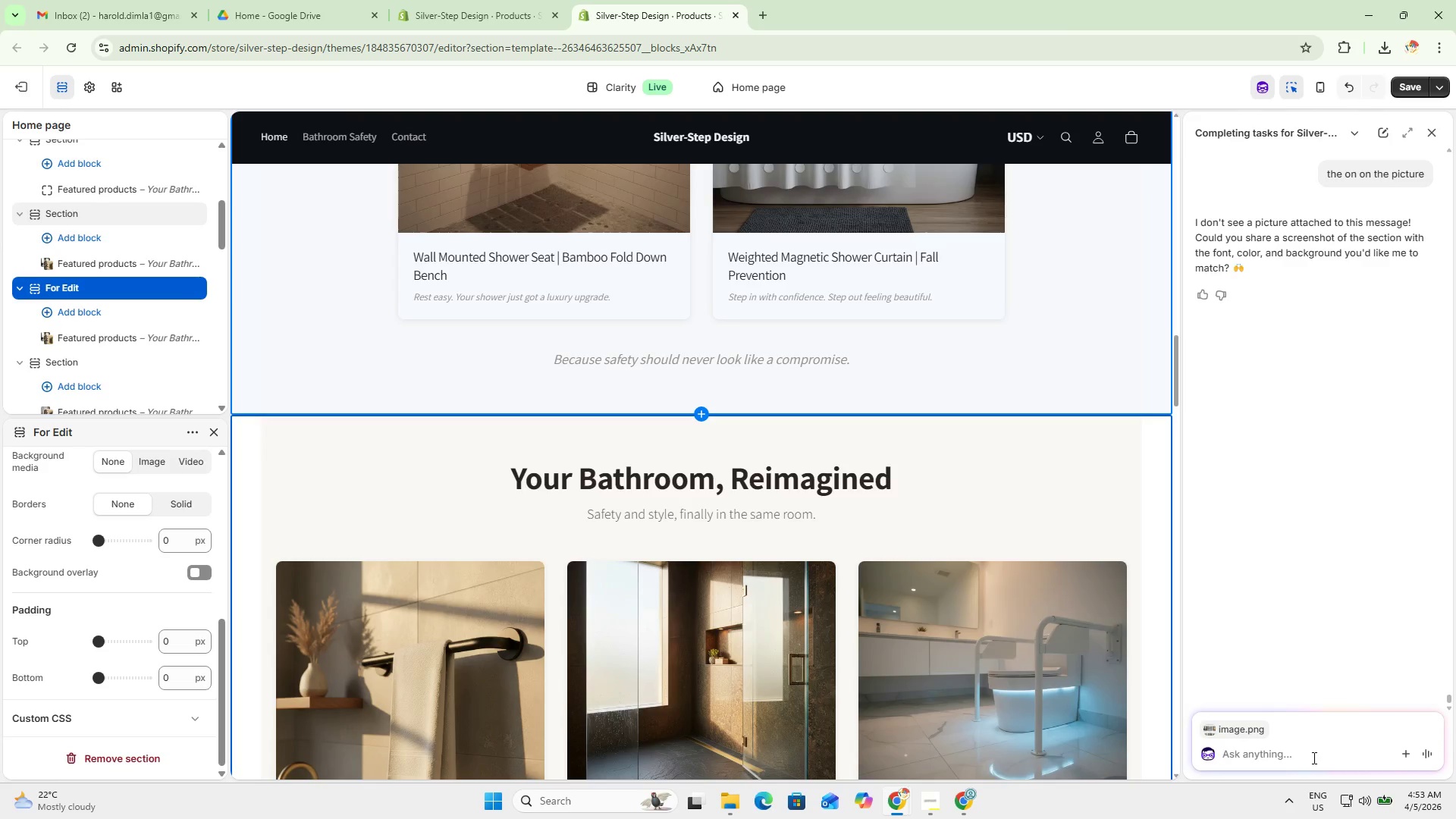 
type(here)
 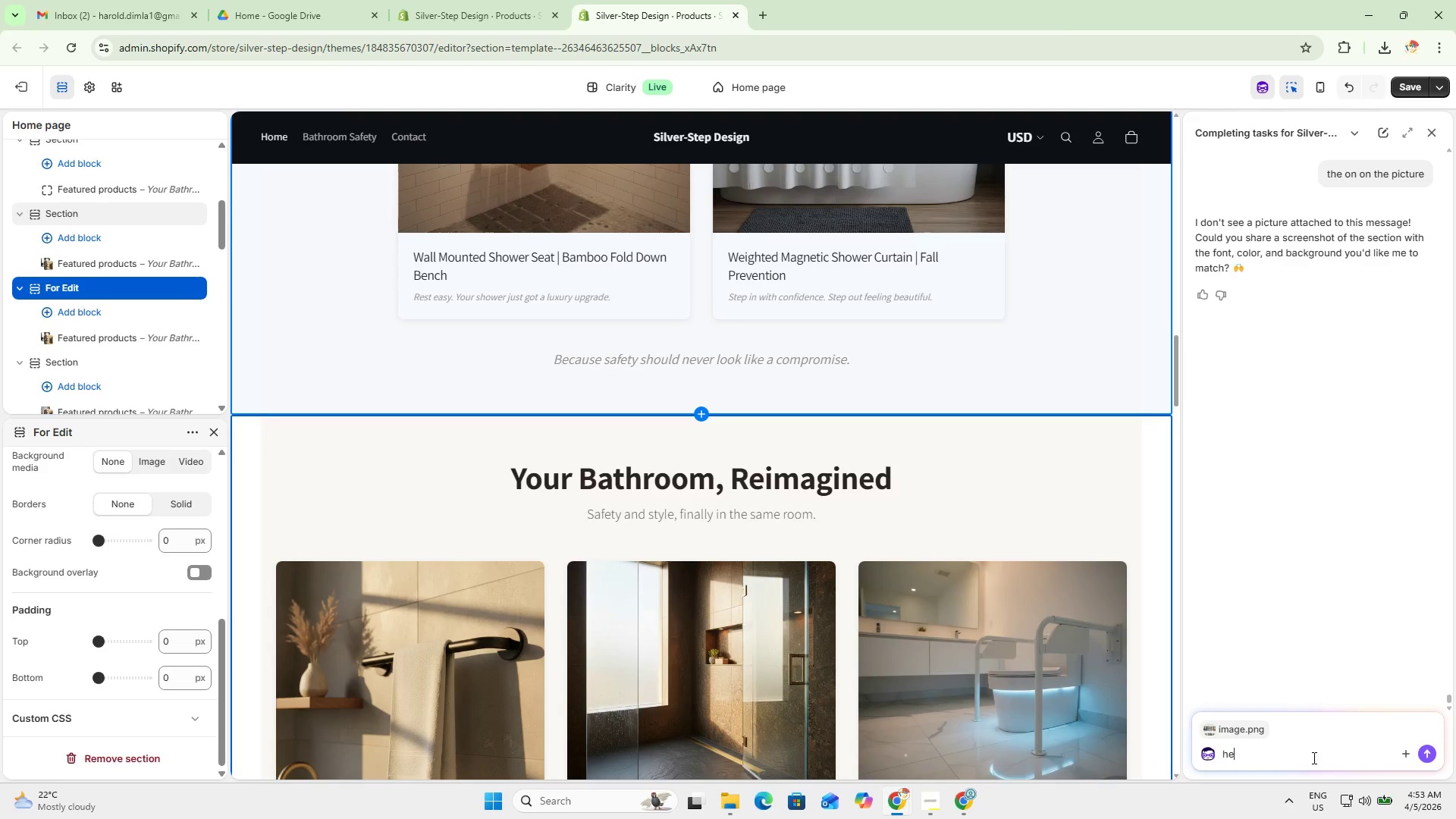 
key(Enter)
 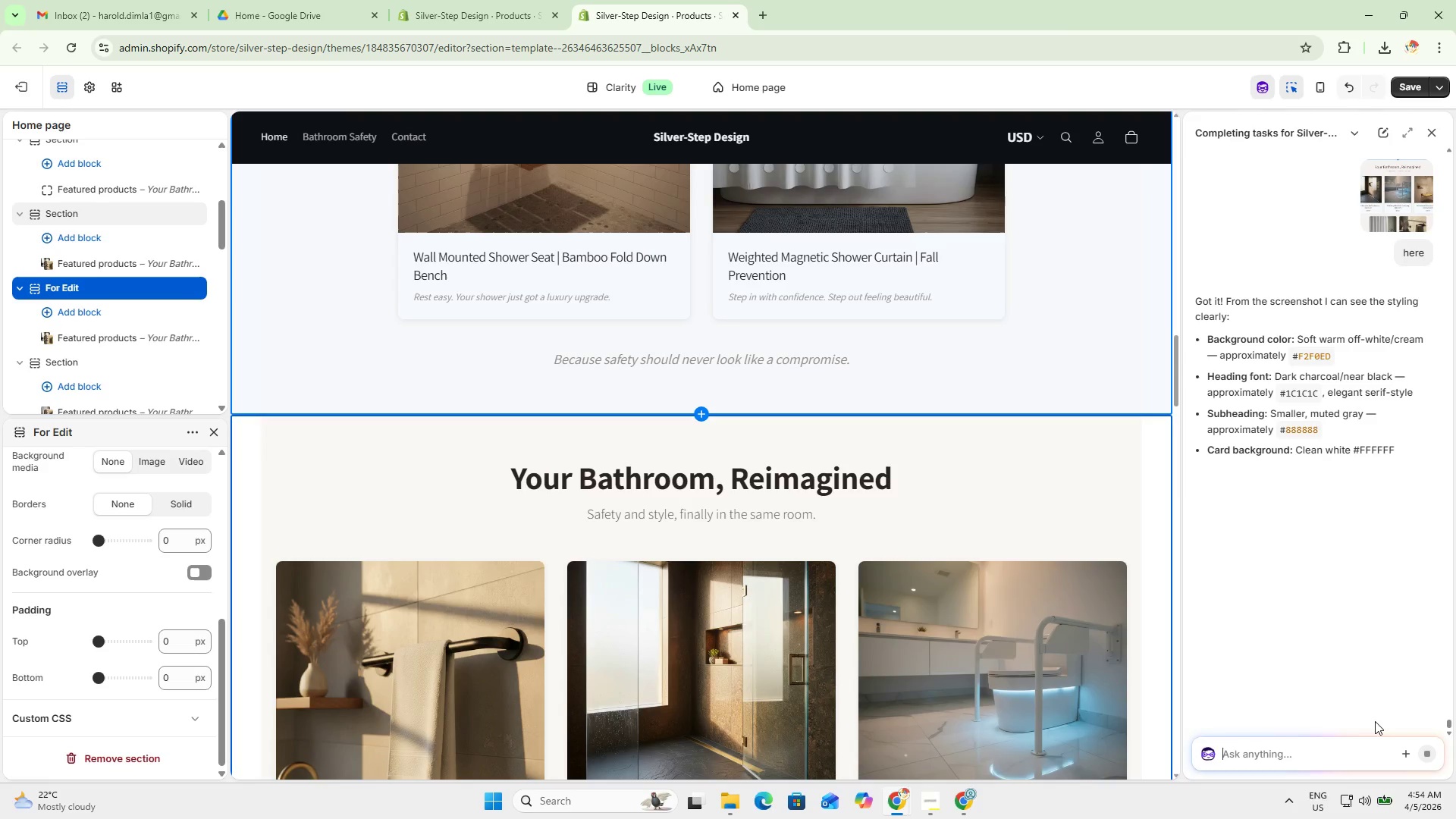 
wait(14.95)
 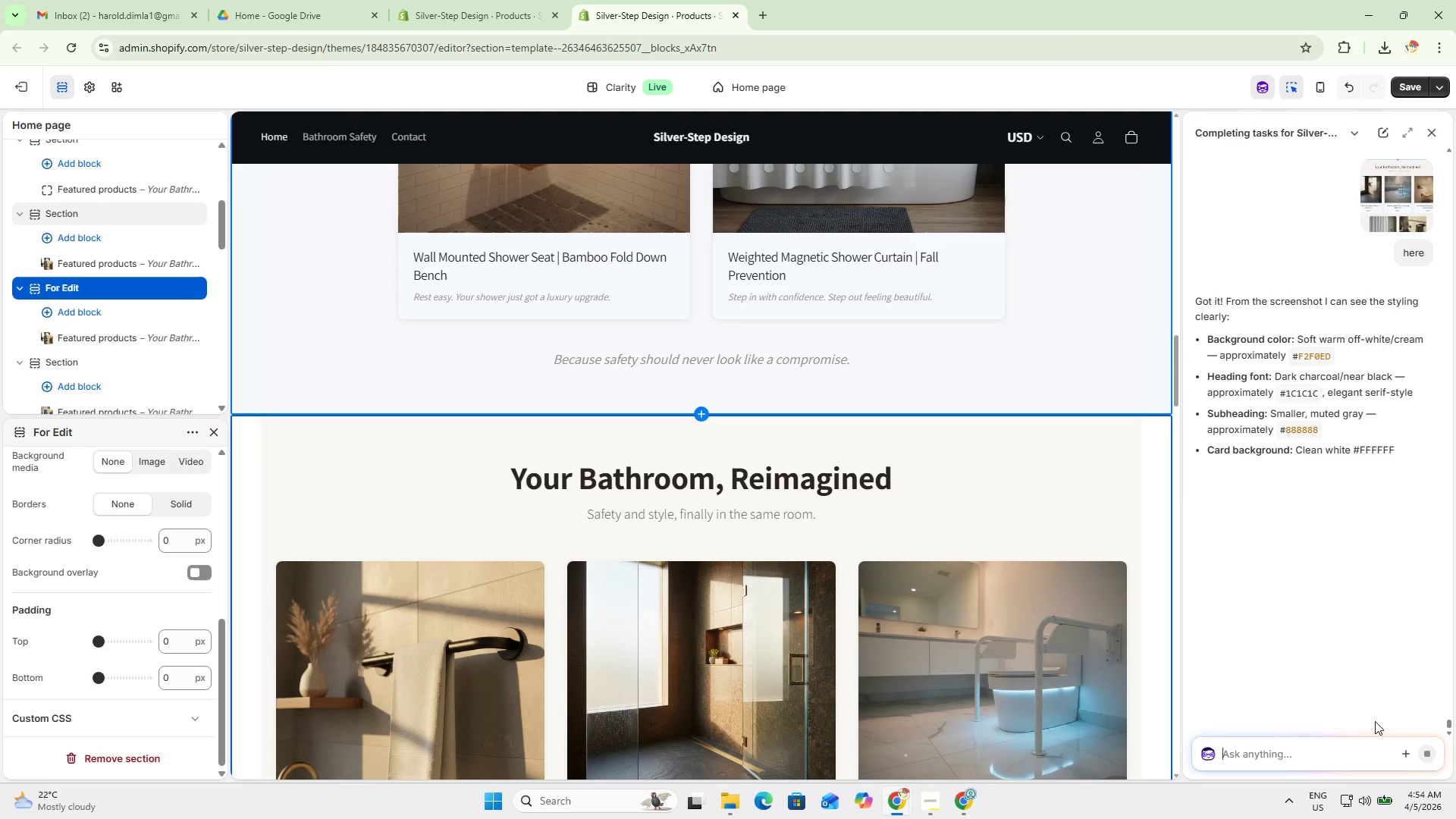 
left_click([1257, 758])
 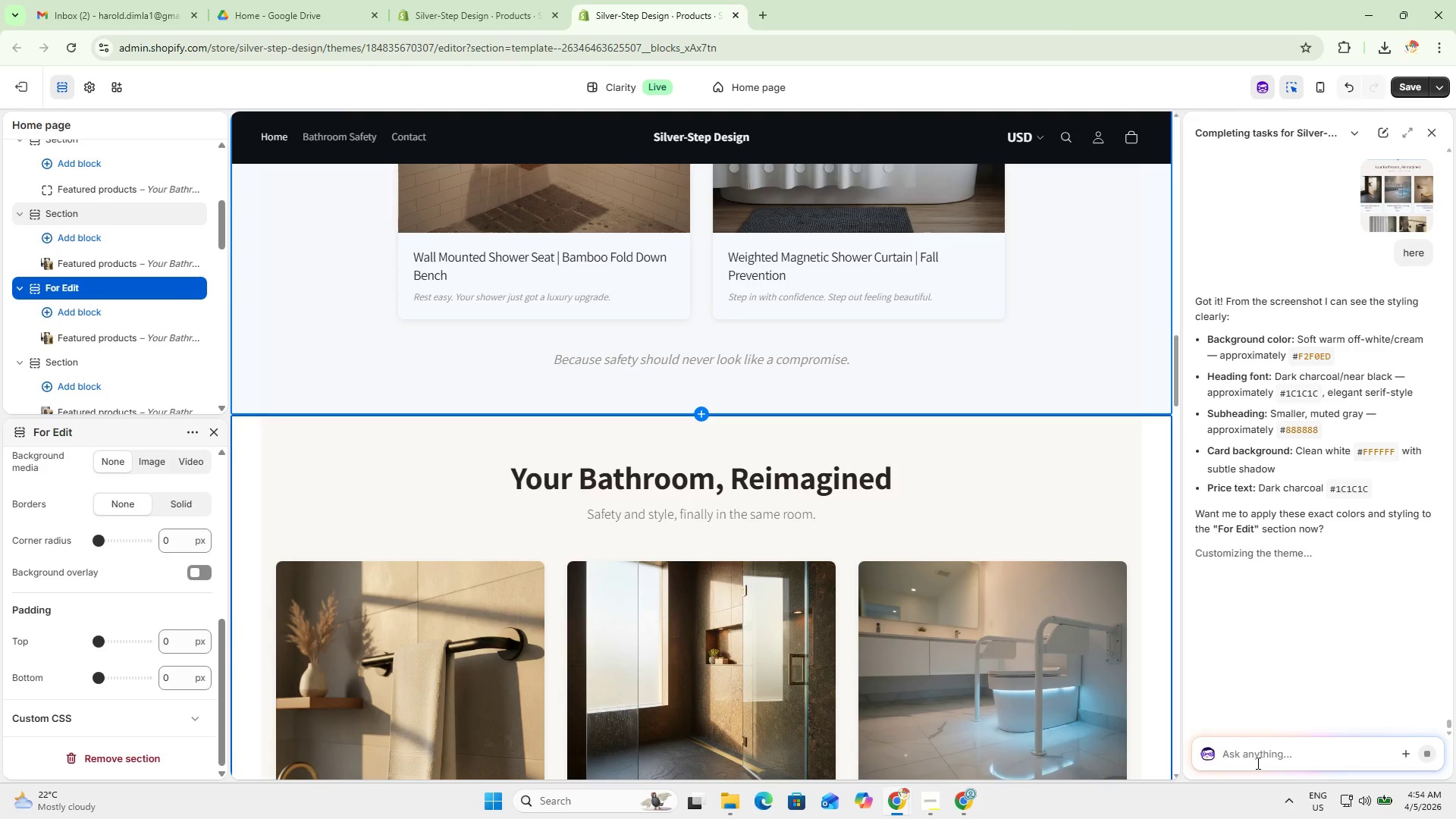 
left_click([1257, 763])
 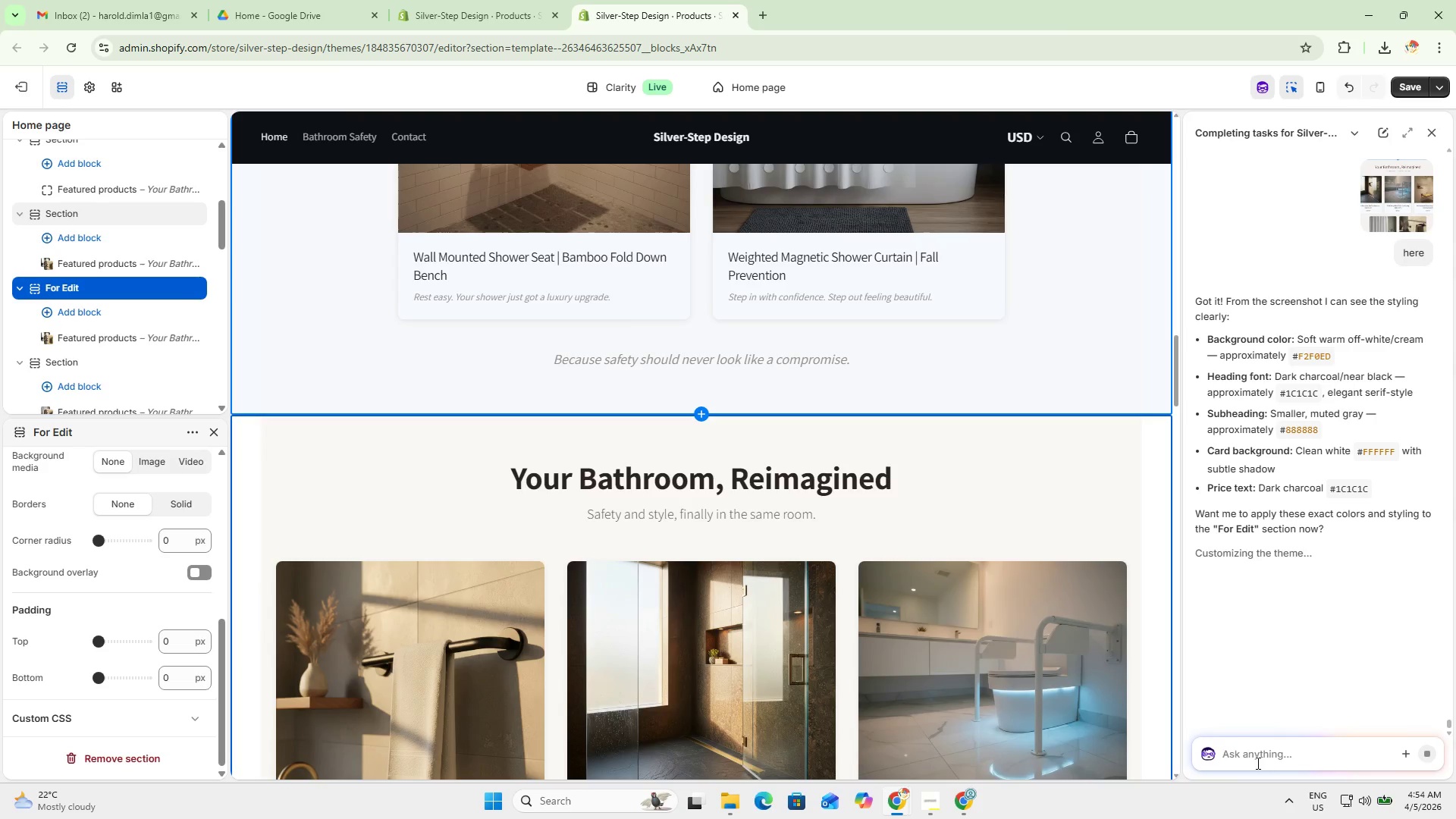 
type(yes just on that section only)
 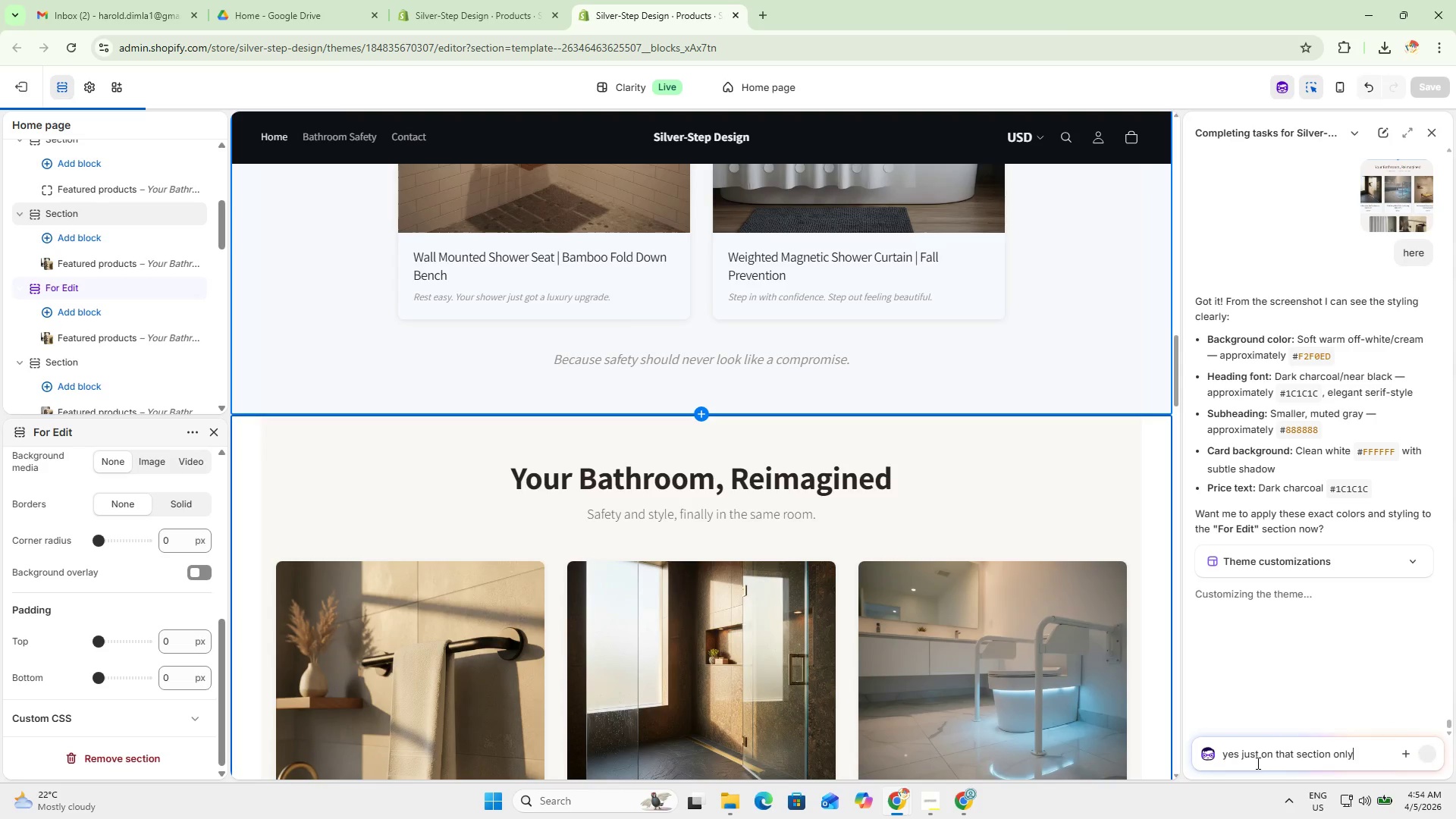 
key(Enter)
 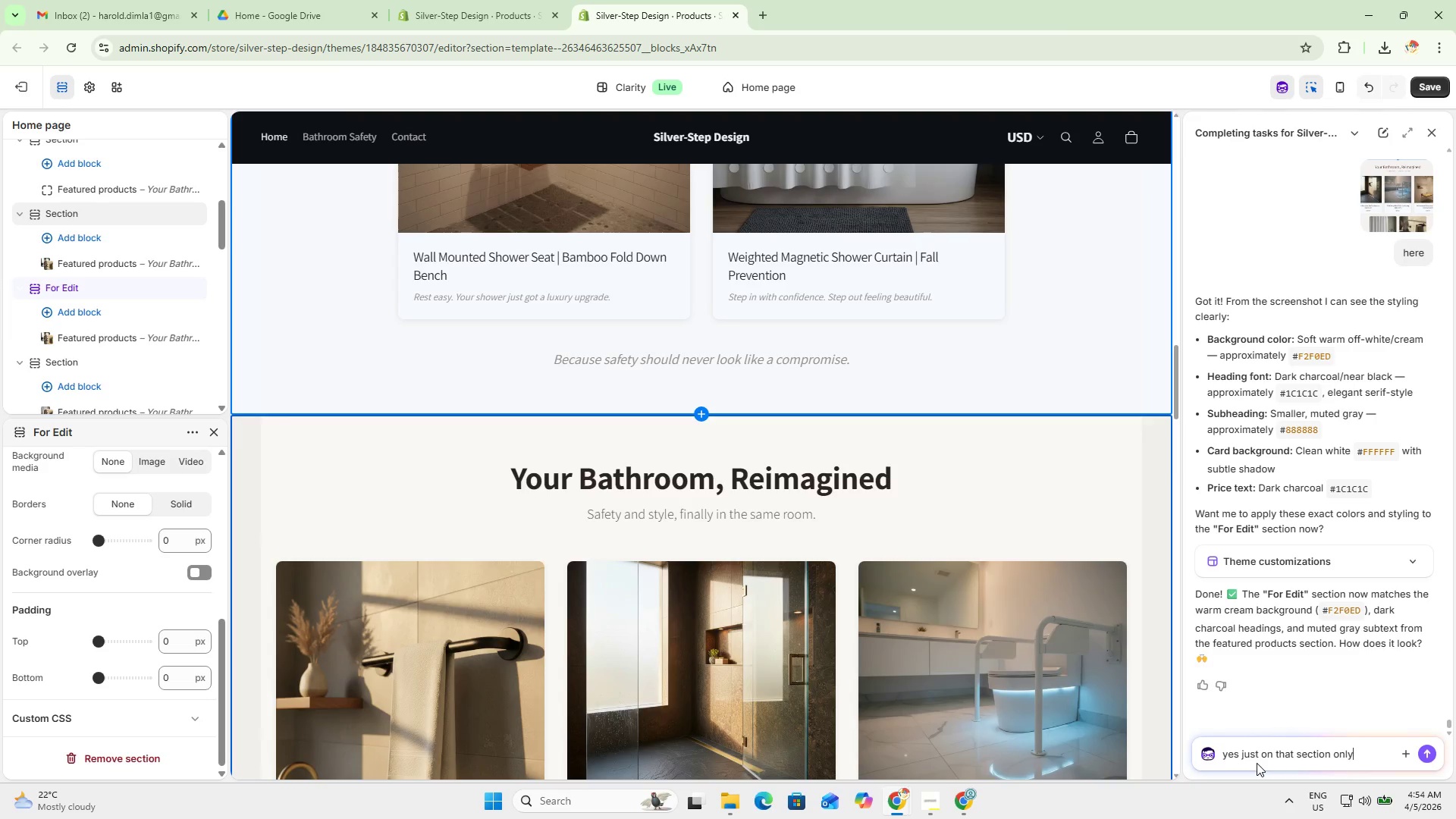 
wait(6.52)
 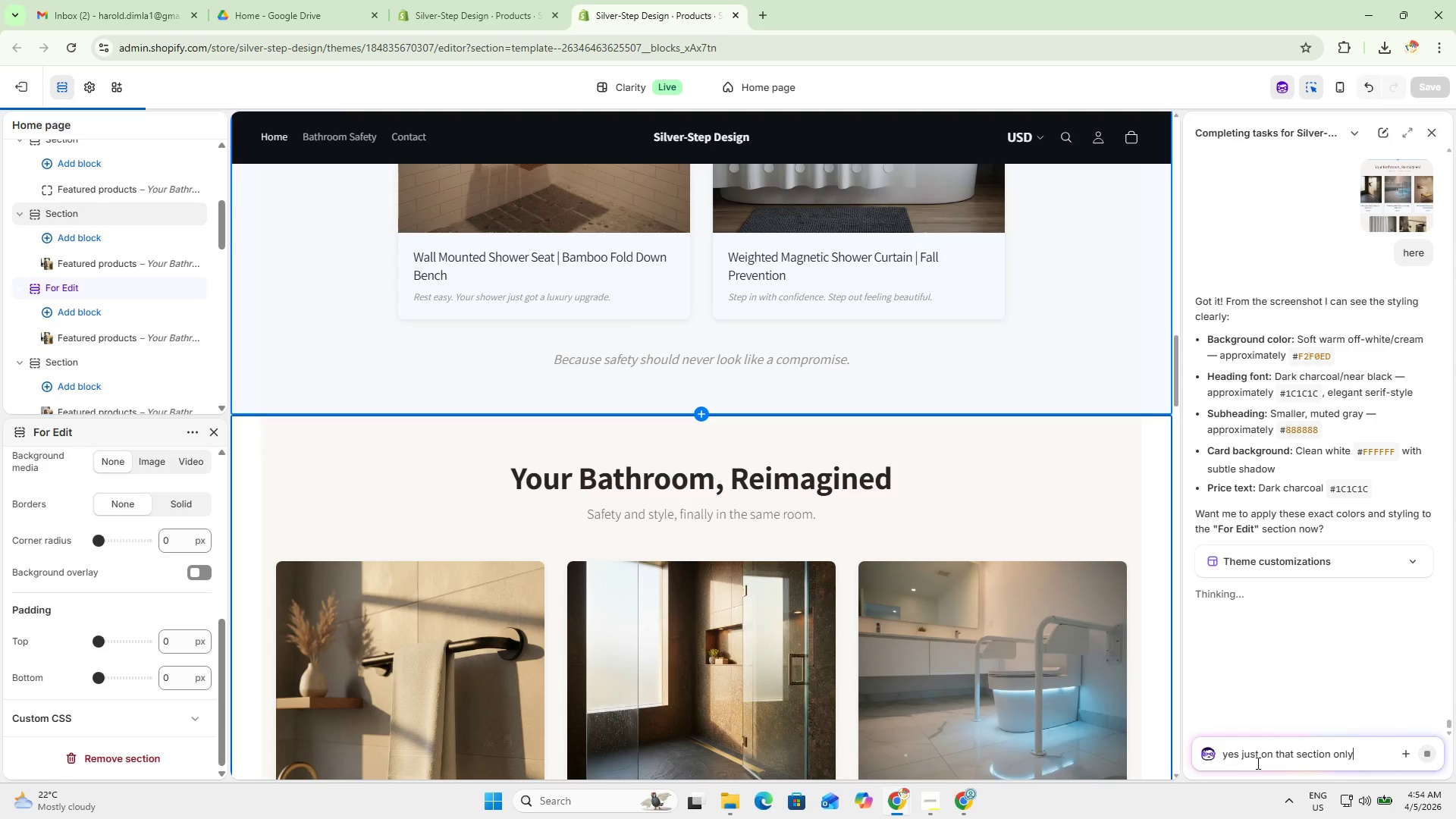 
scroll: coordinate [369, 545], scroll_direction: up, amount: 10.0
 